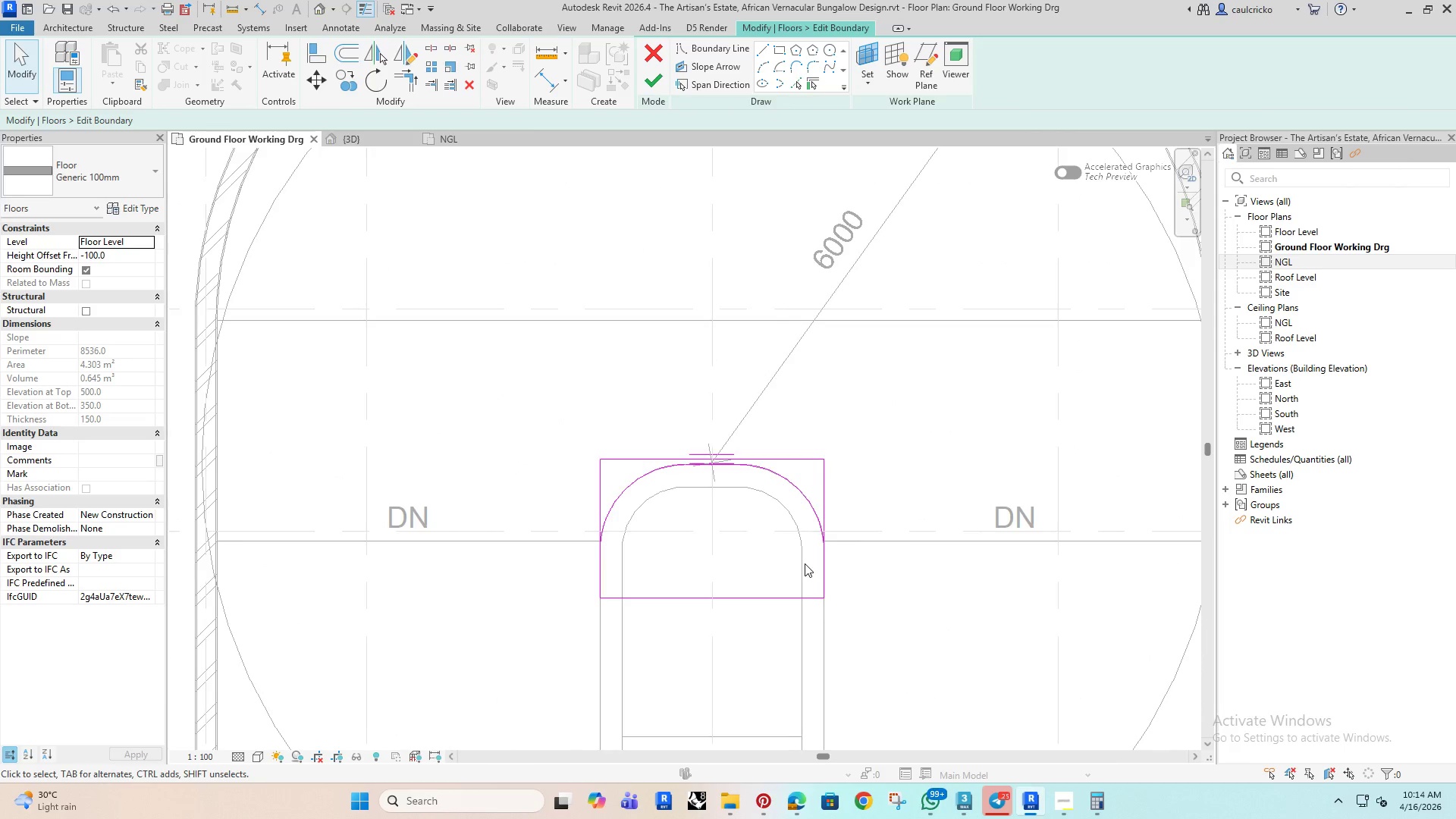 
scroll: coordinate [805, 563], scroll_direction: up, amount: 3.0
 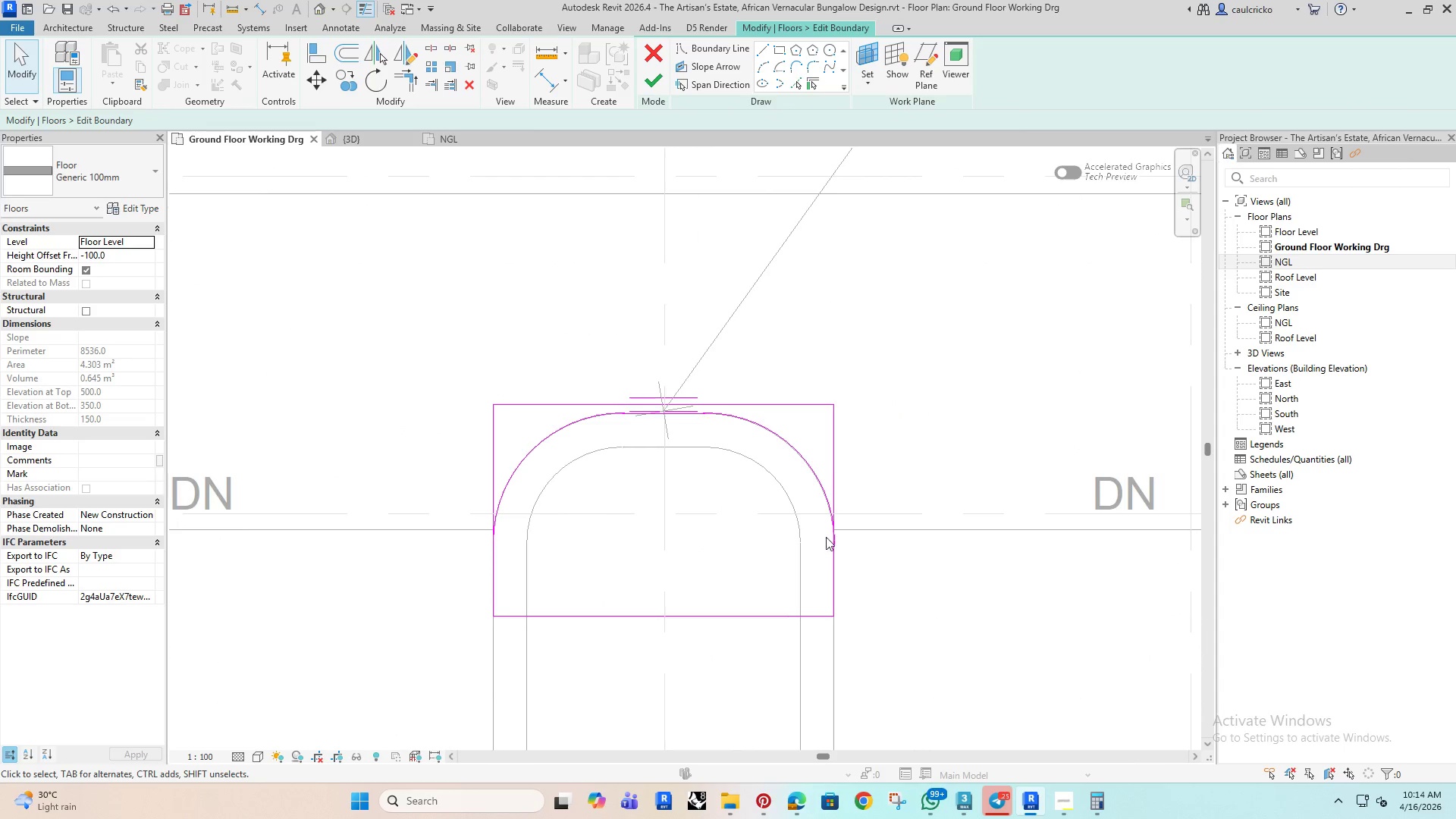 
type(tr)
 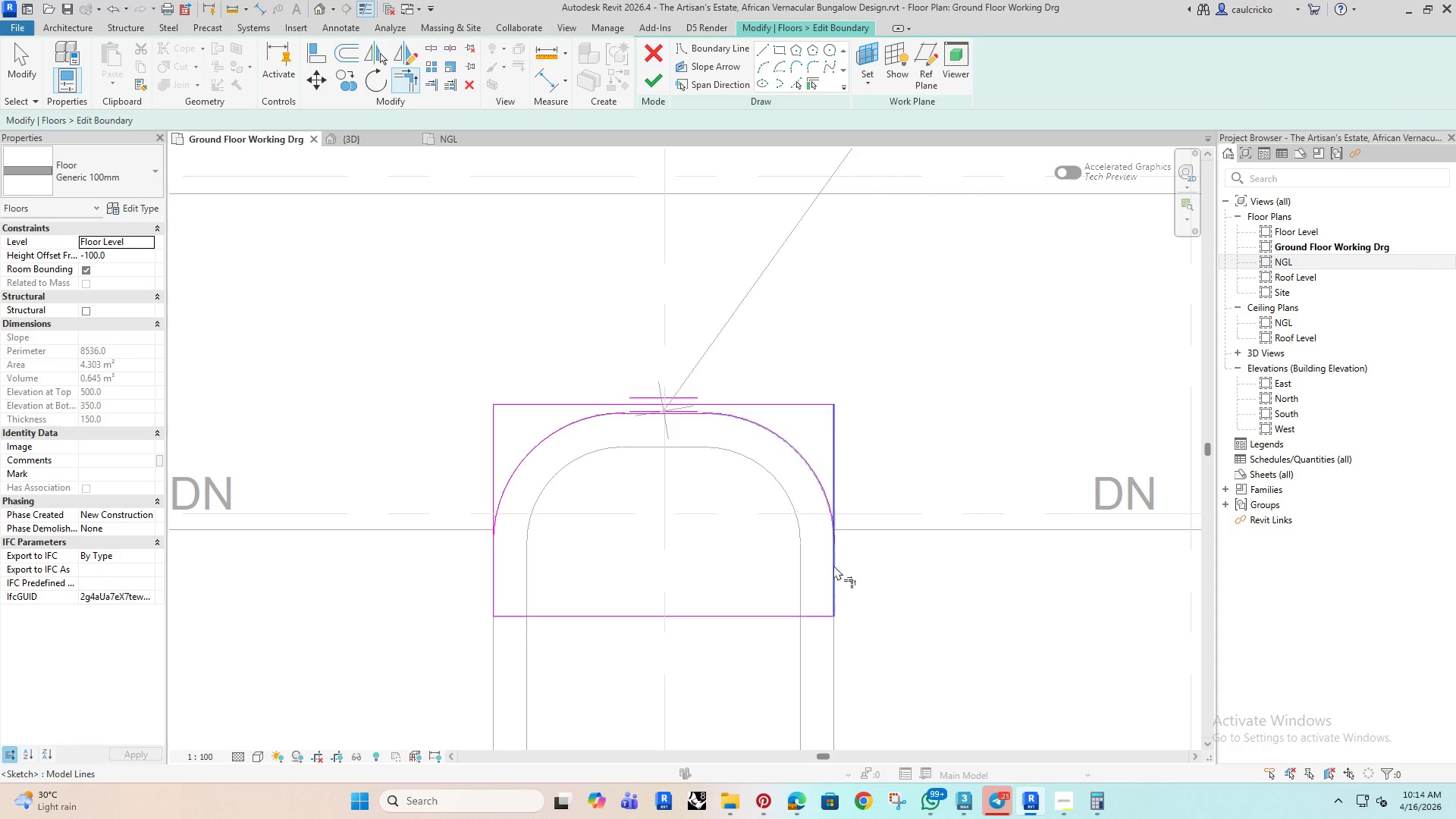 
double_click([834, 567])
 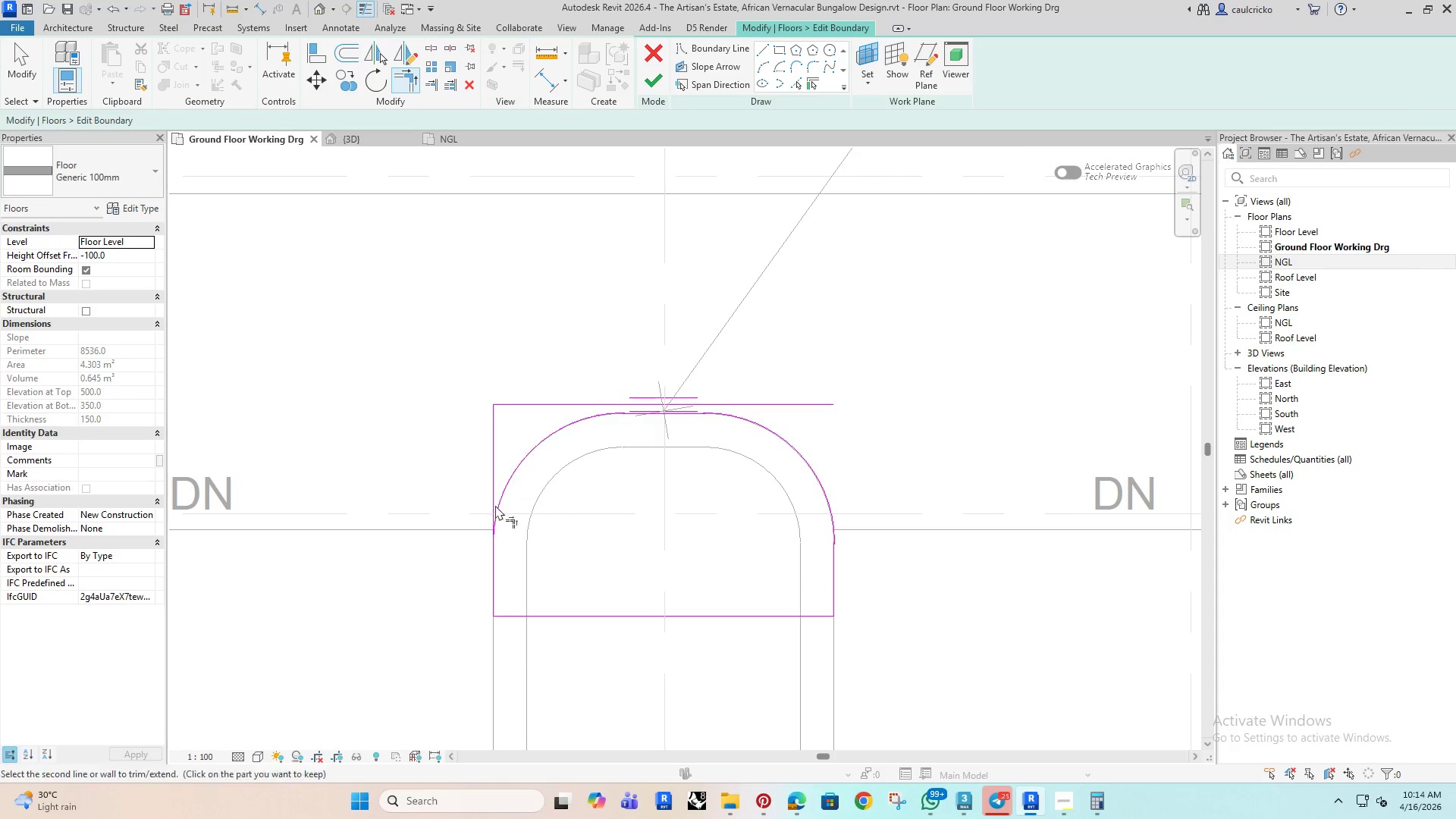 
left_click([491, 554])
 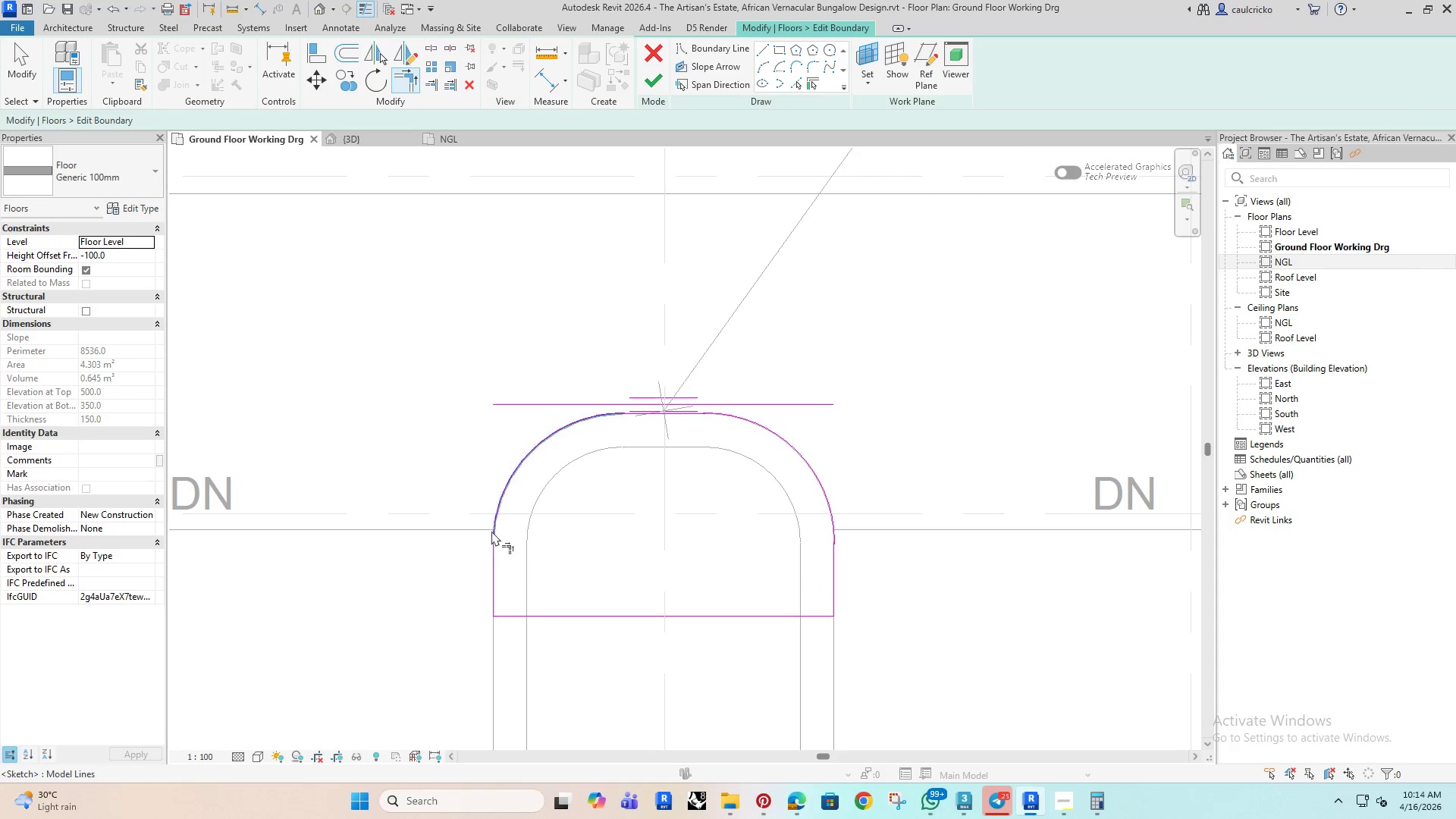 
key(Escape)
 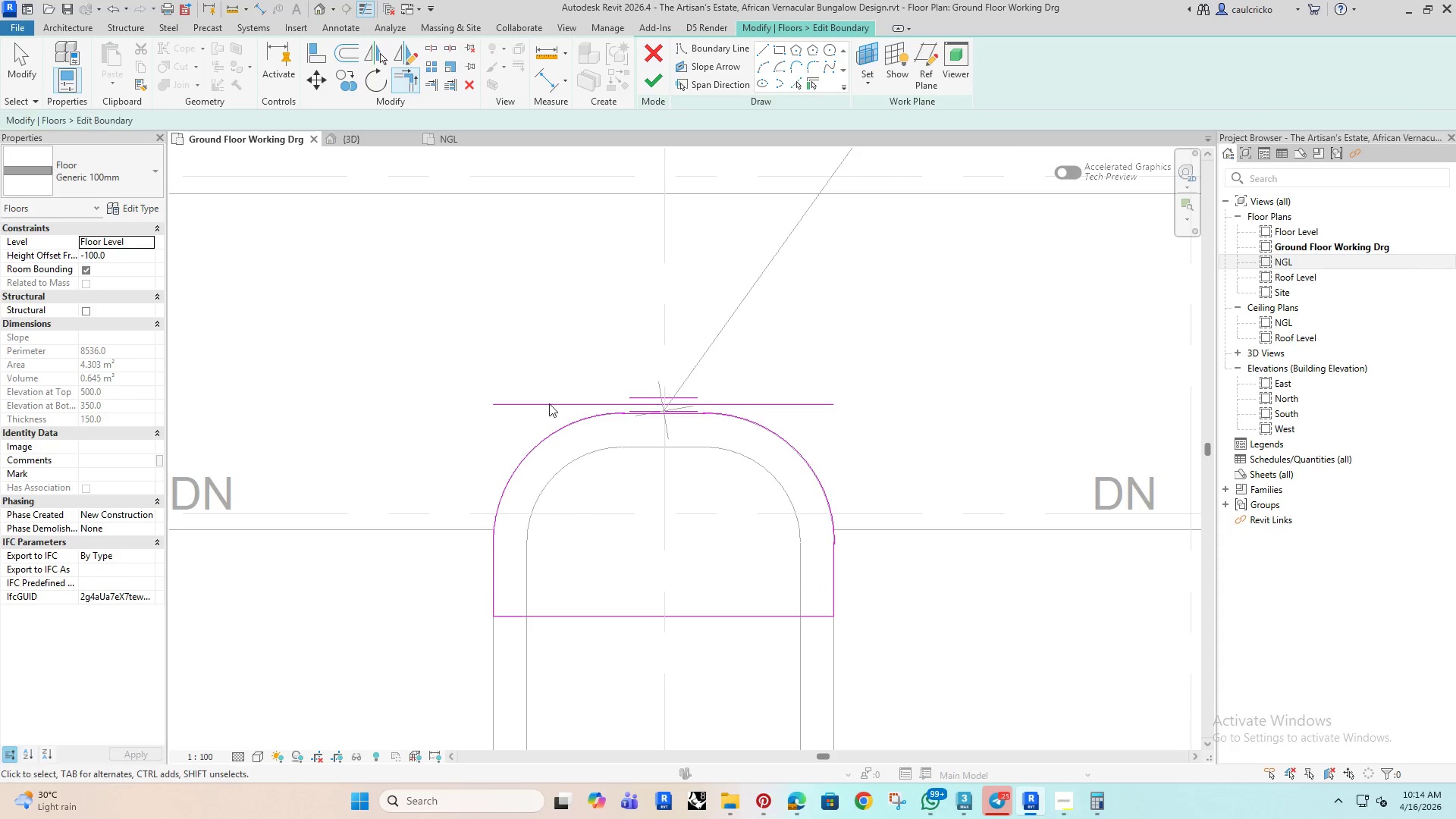 
key(Escape)
 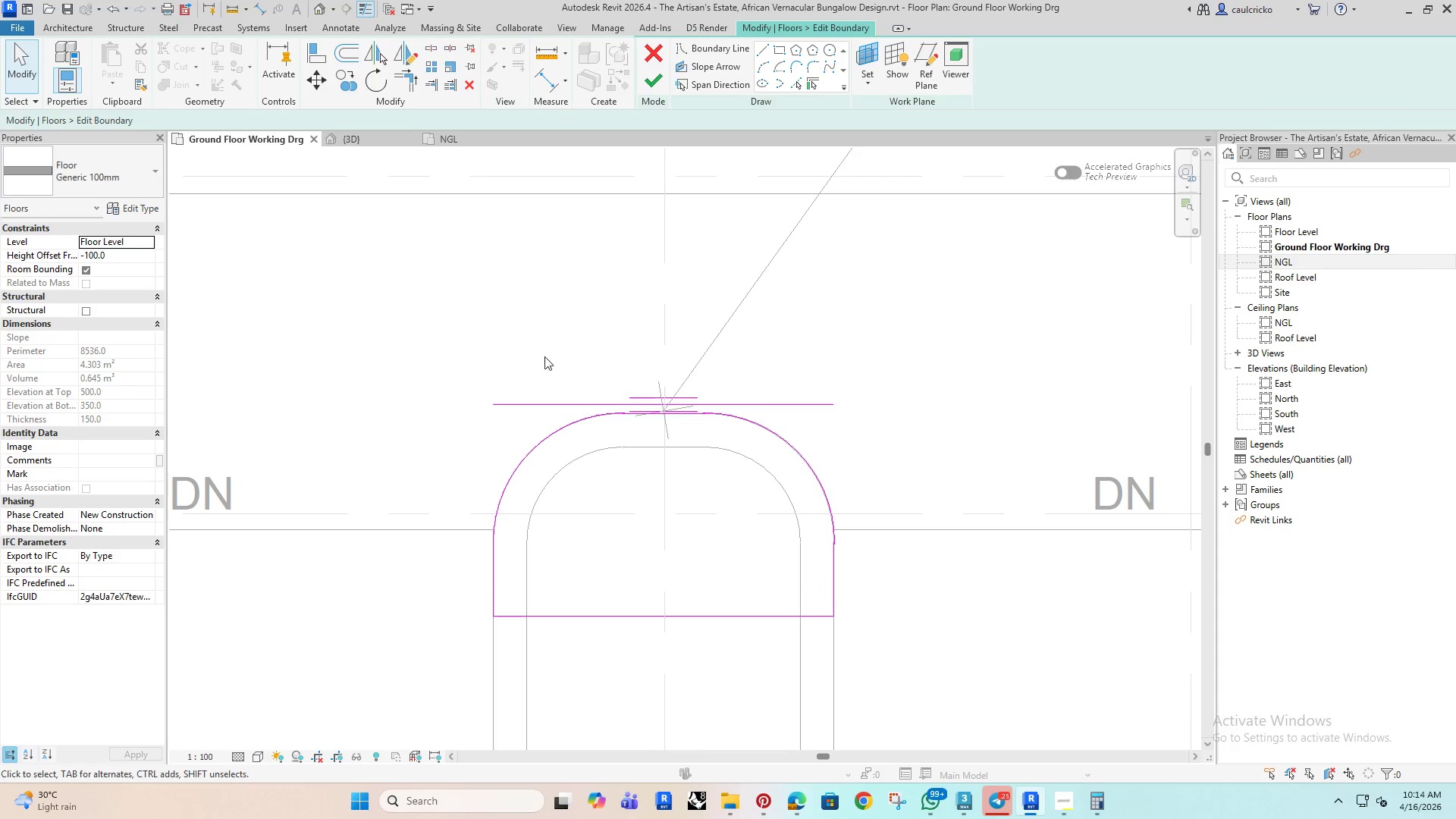 
left_click_drag(start_coordinate=[554, 354], to_coordinate=[485, 411])
 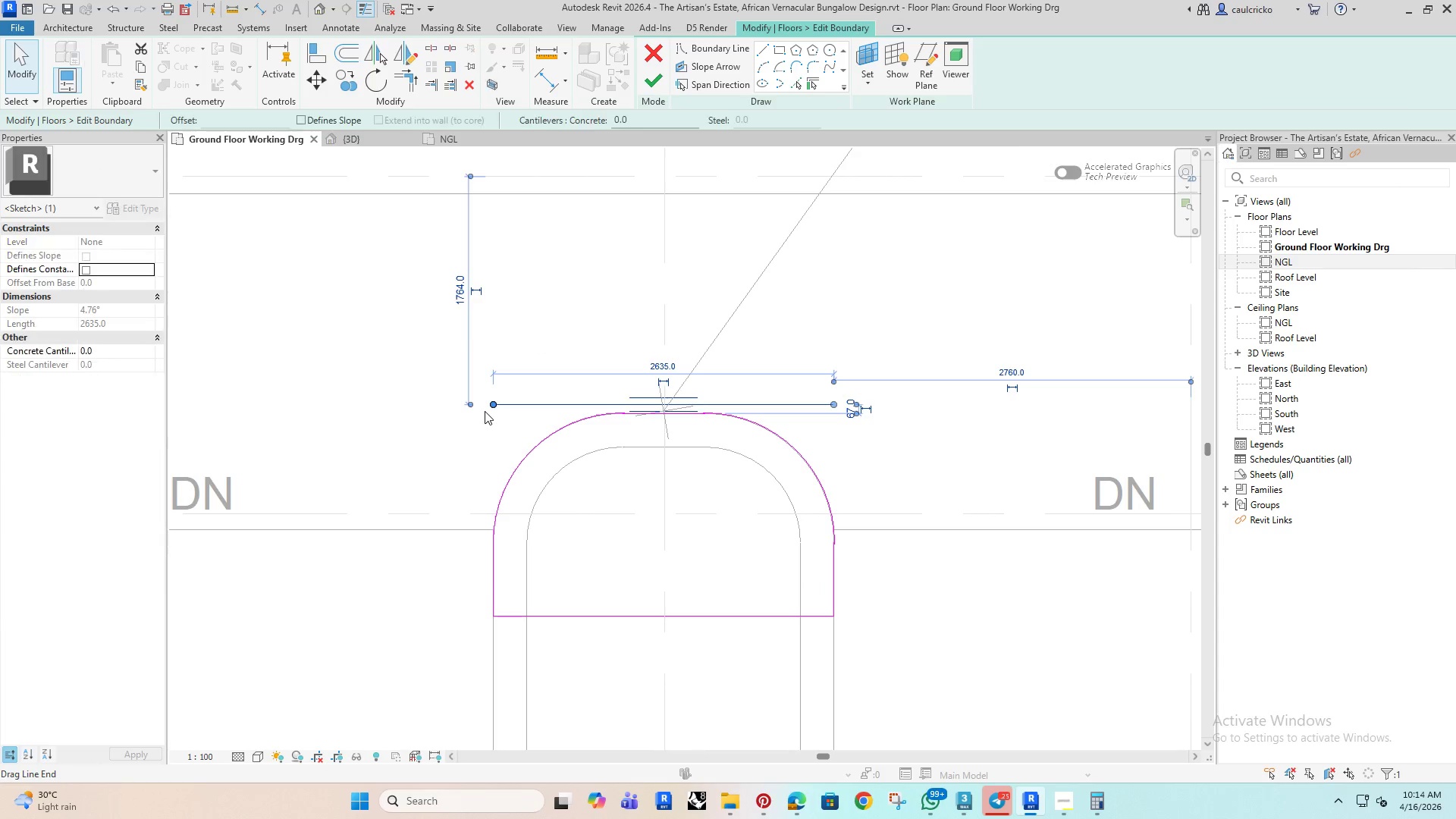 
key(Delete)
 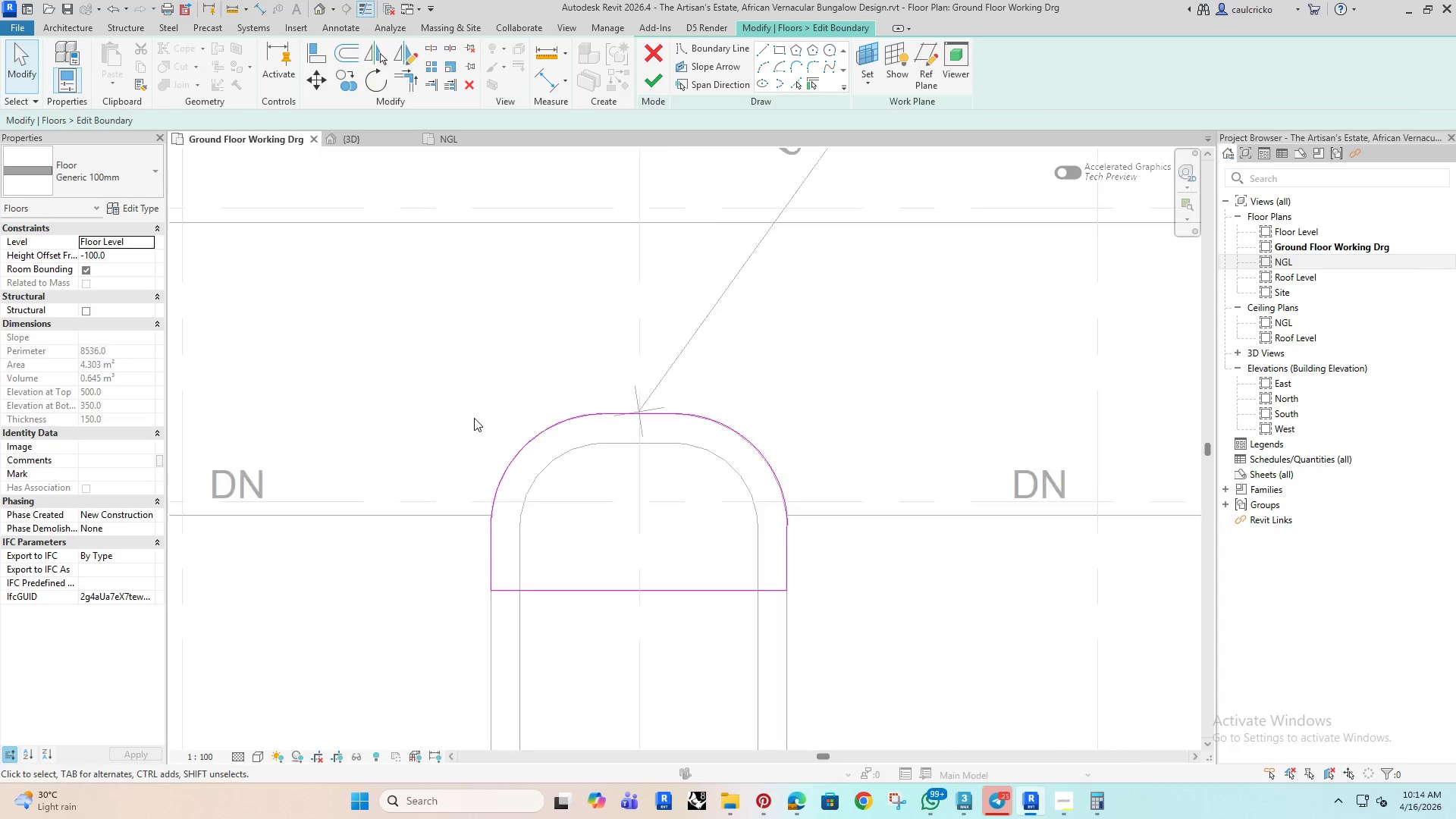 
scroll: coordinate [474, 420], scroll_direction: down, amount: 5.0
 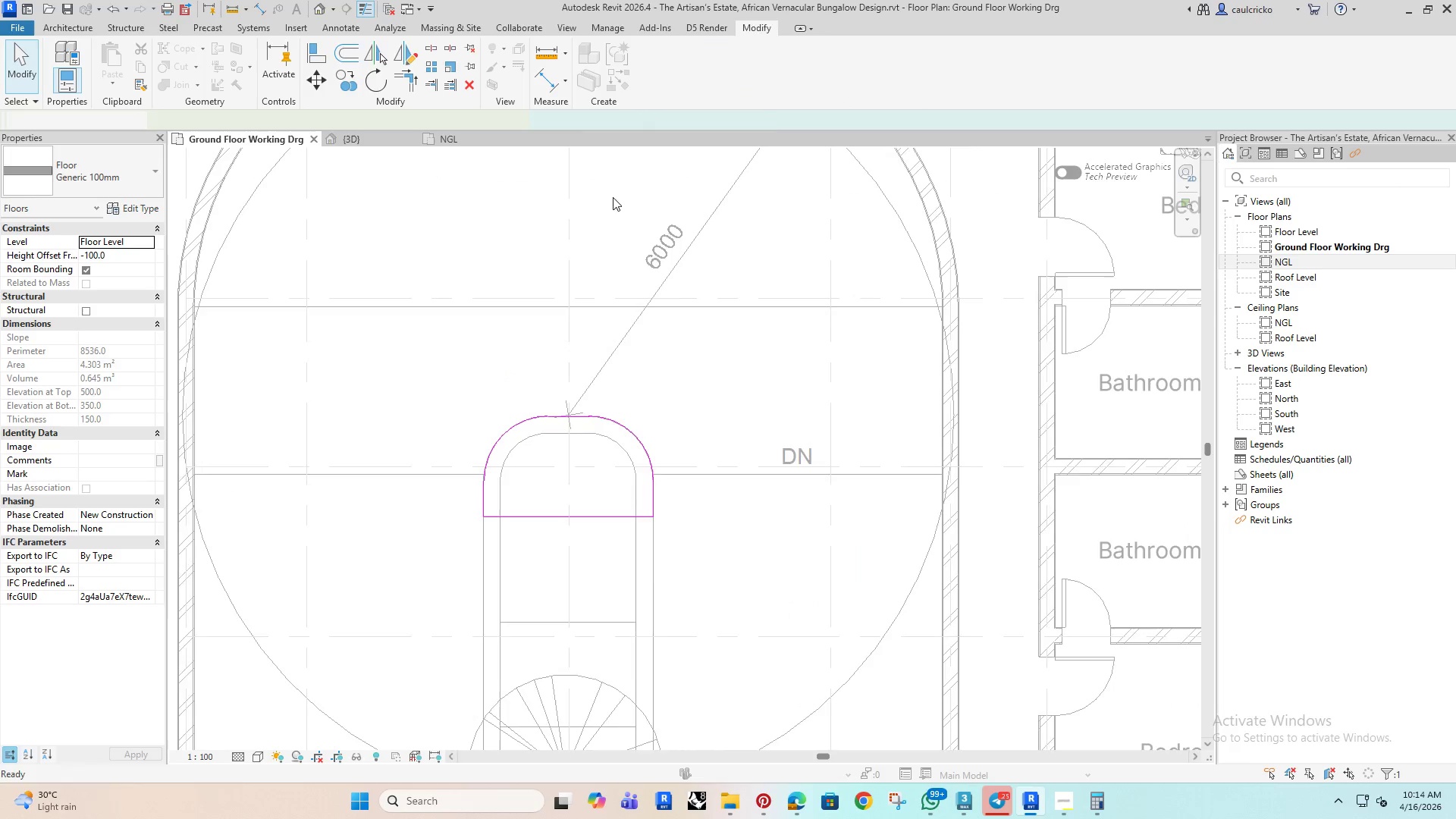 
left_click([513, 220])
 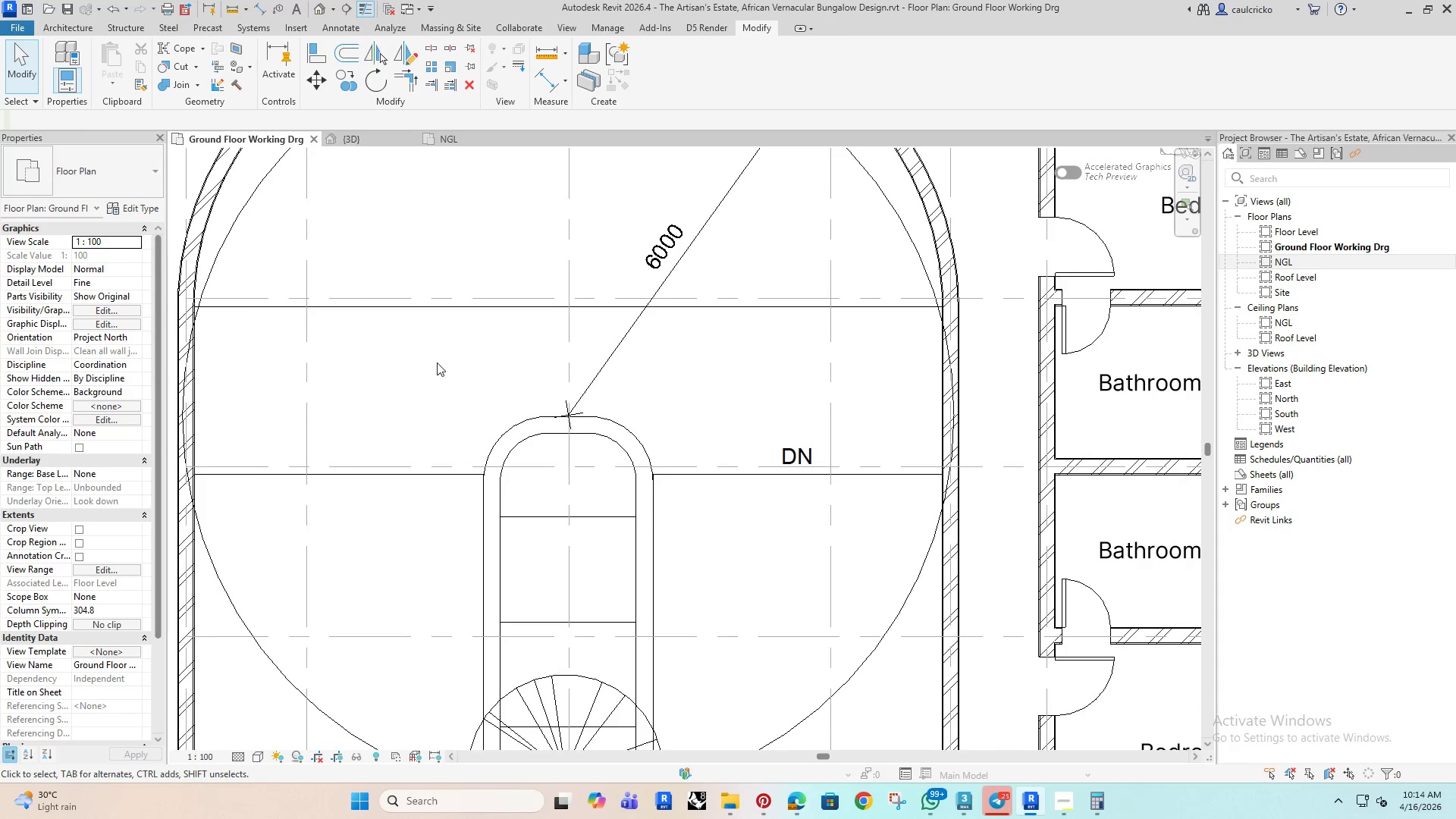 
scroll: coordinate [437, 372], scroll_direction: down, amount: 4.0
 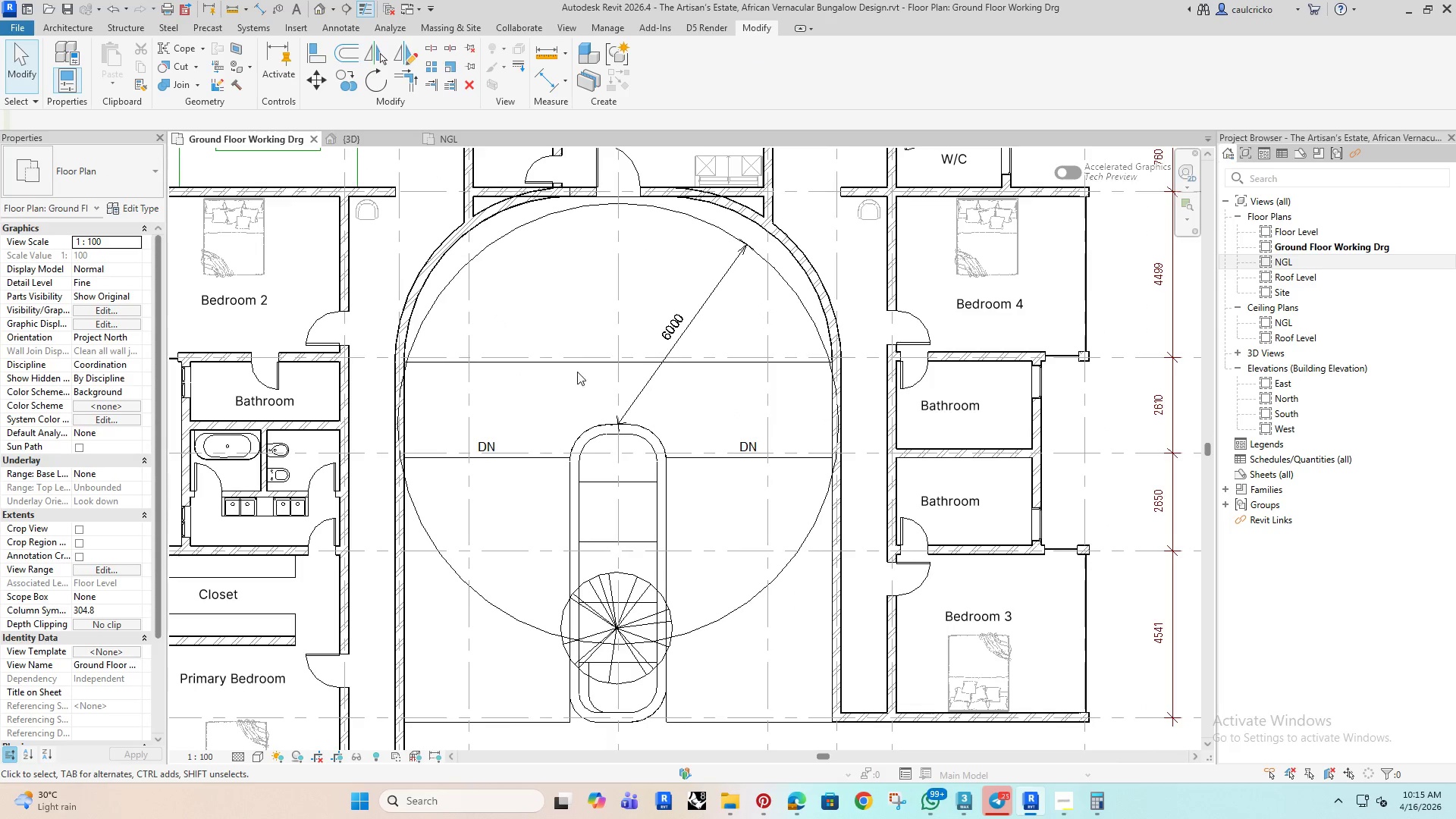 
left_click([564, 212])
 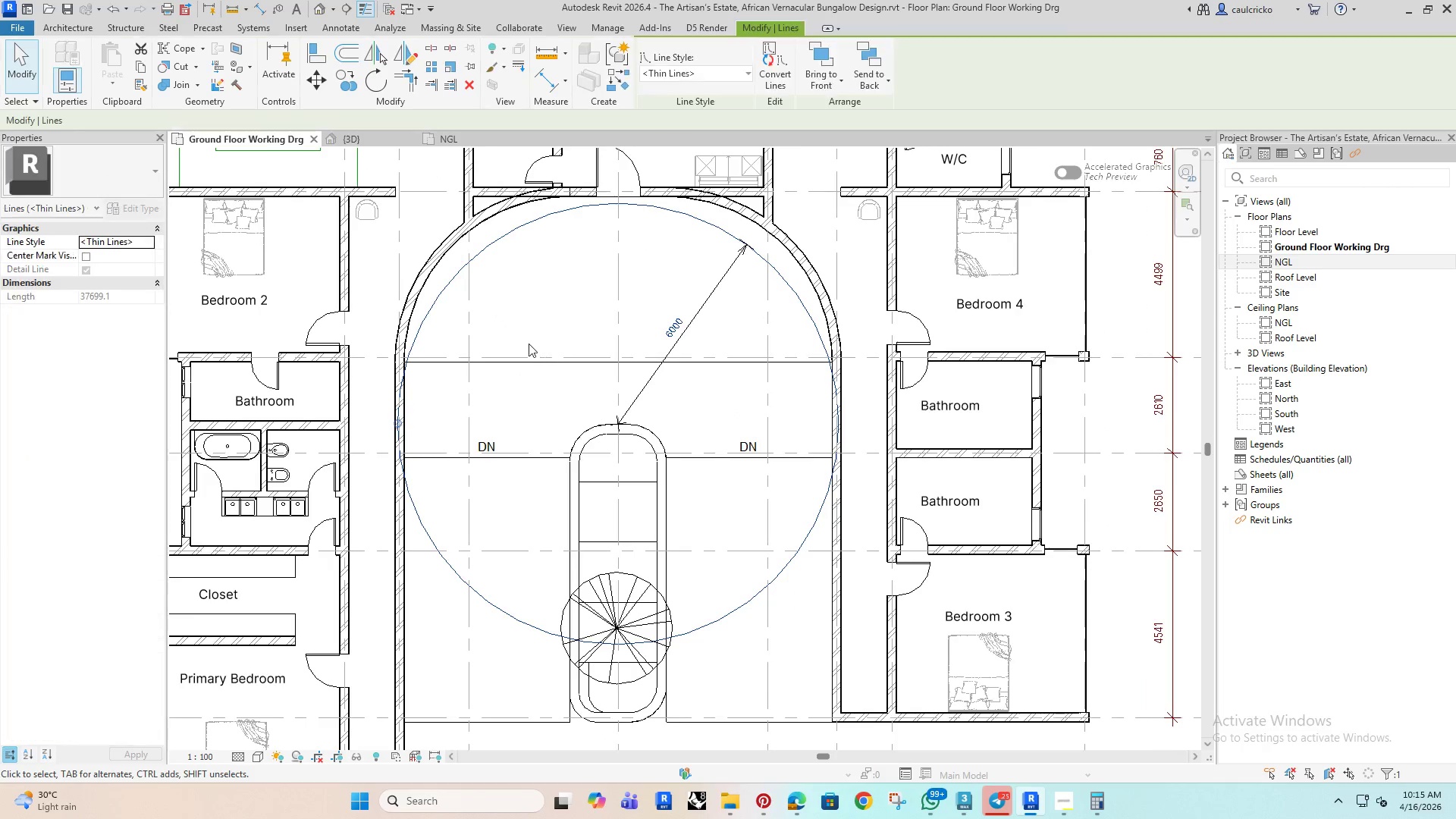 
key(Delete)
 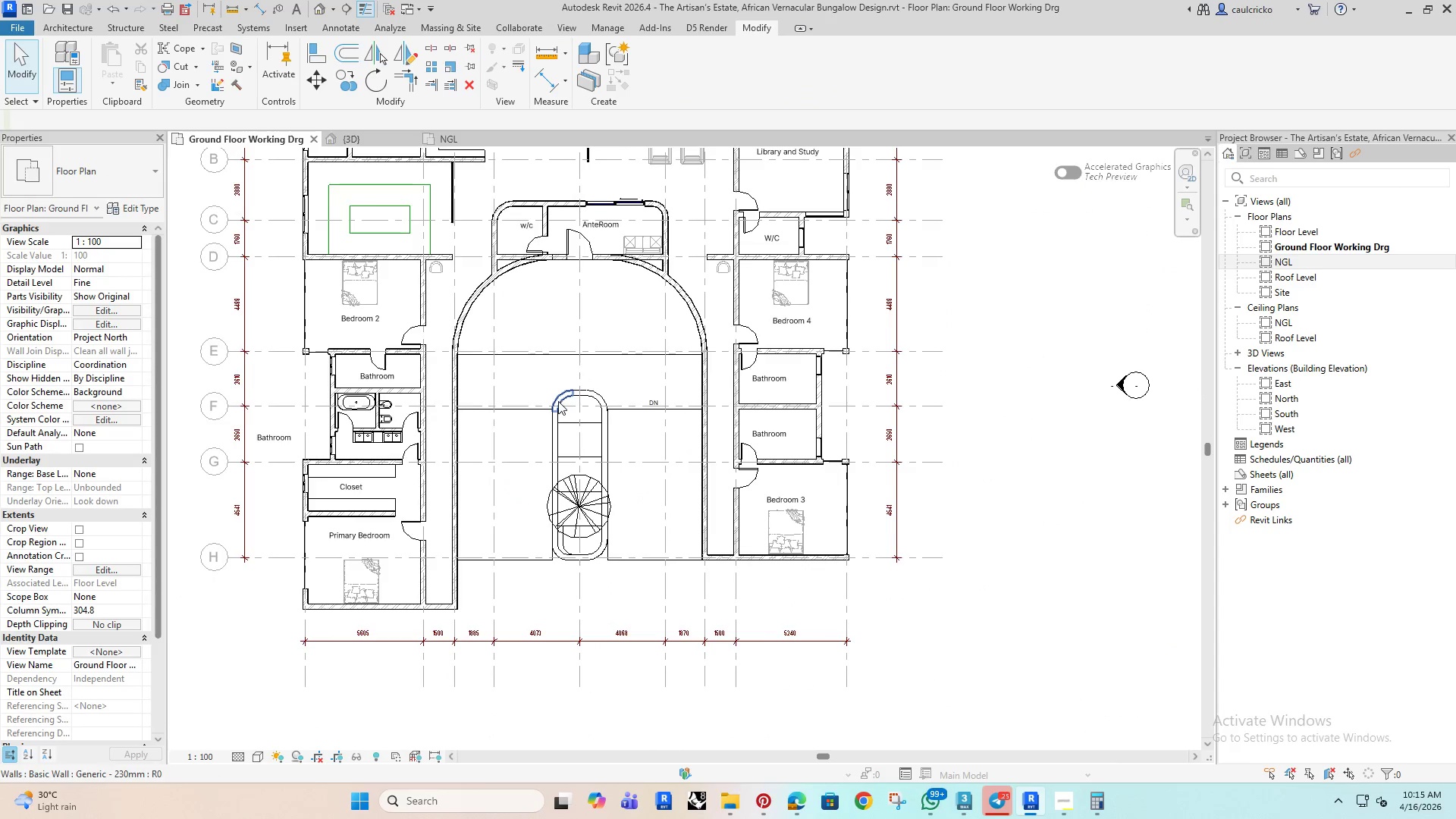 
scroll: coordinate [560, 404], scroll_direction: down, amount: 5.0
 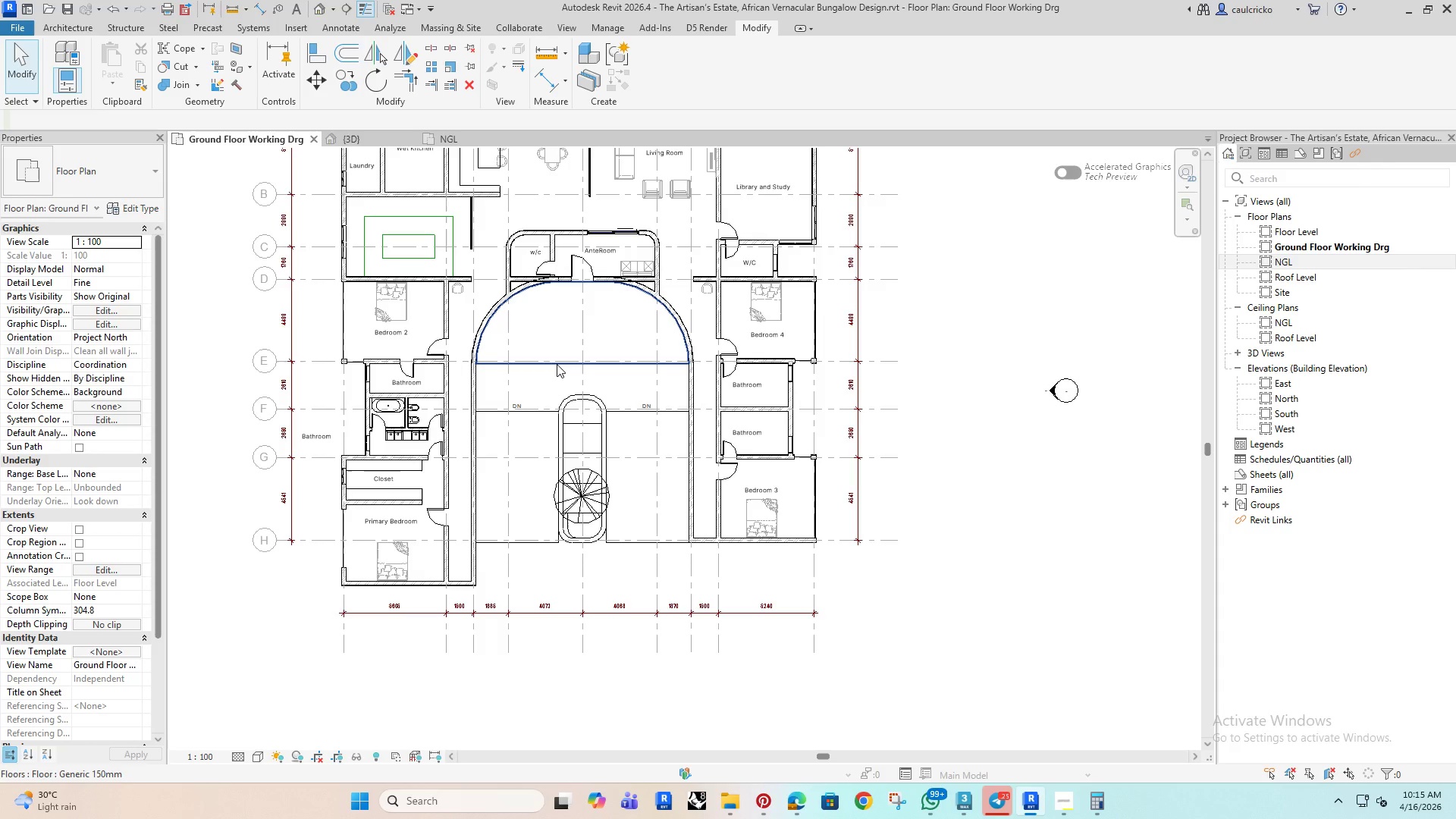 
left_click([557, 364])
 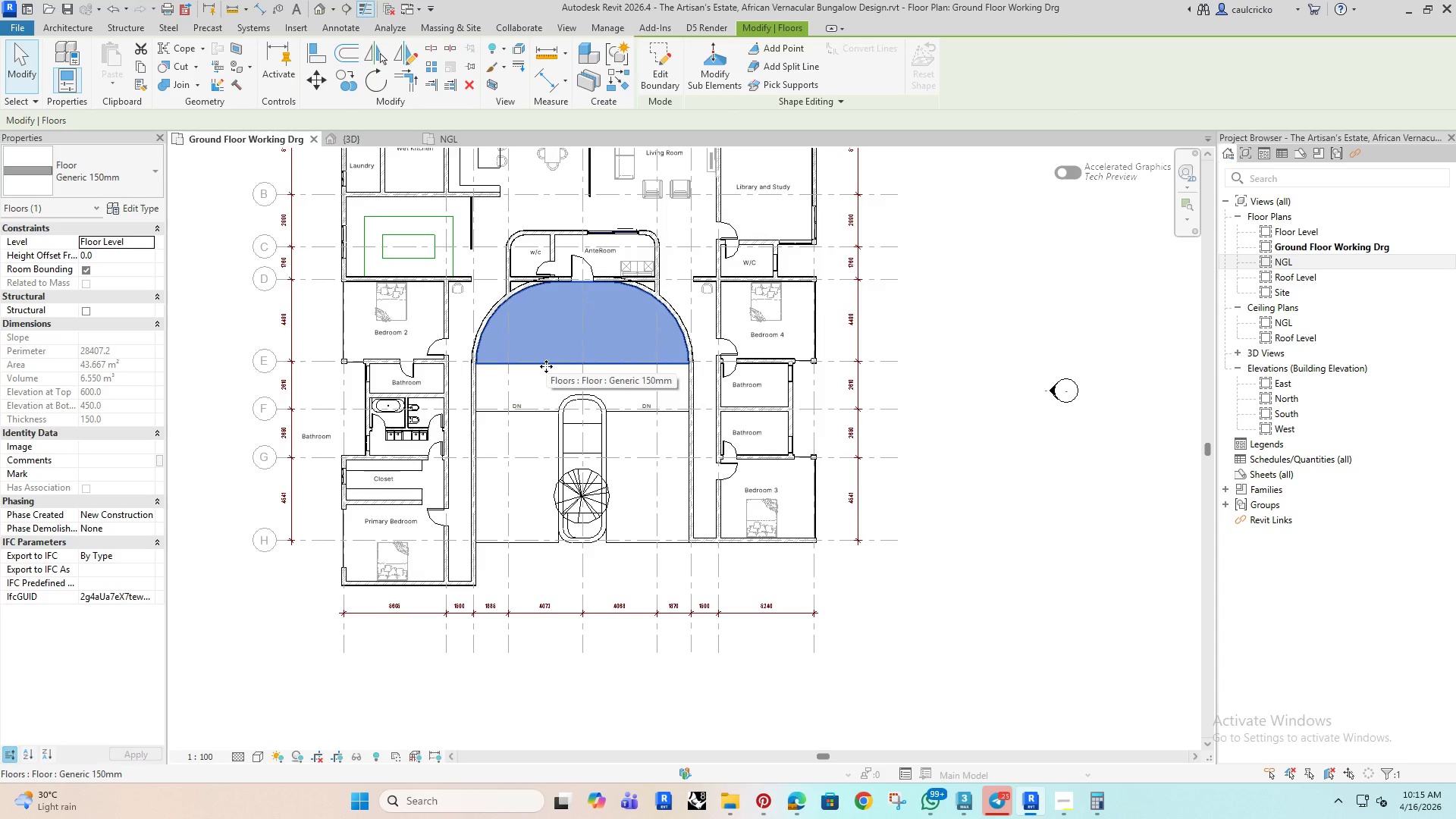 
scroll: coordinate [551, 403], scroll_direction: up, amount: 4.0
 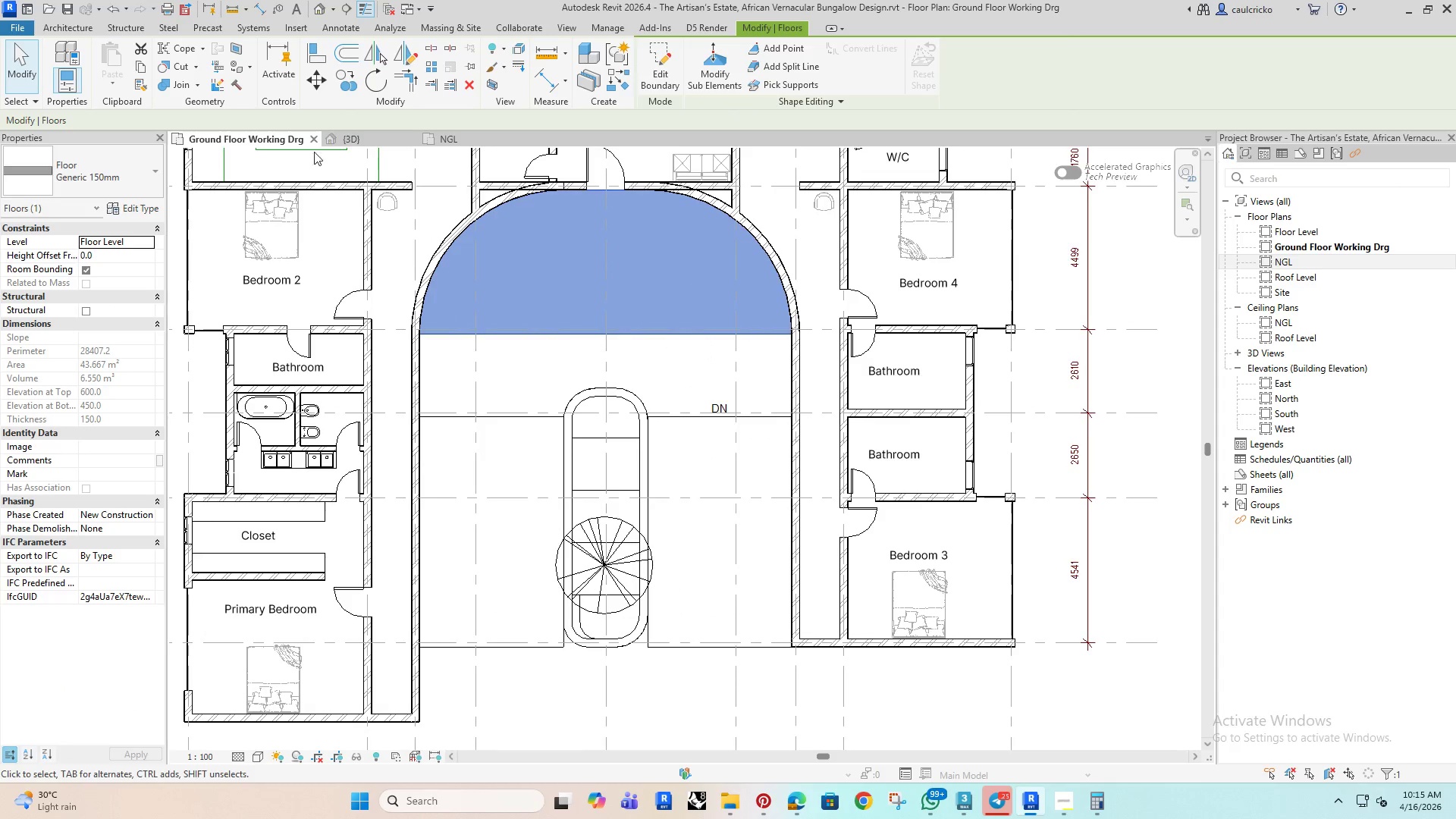 
left_click([346, 136])
 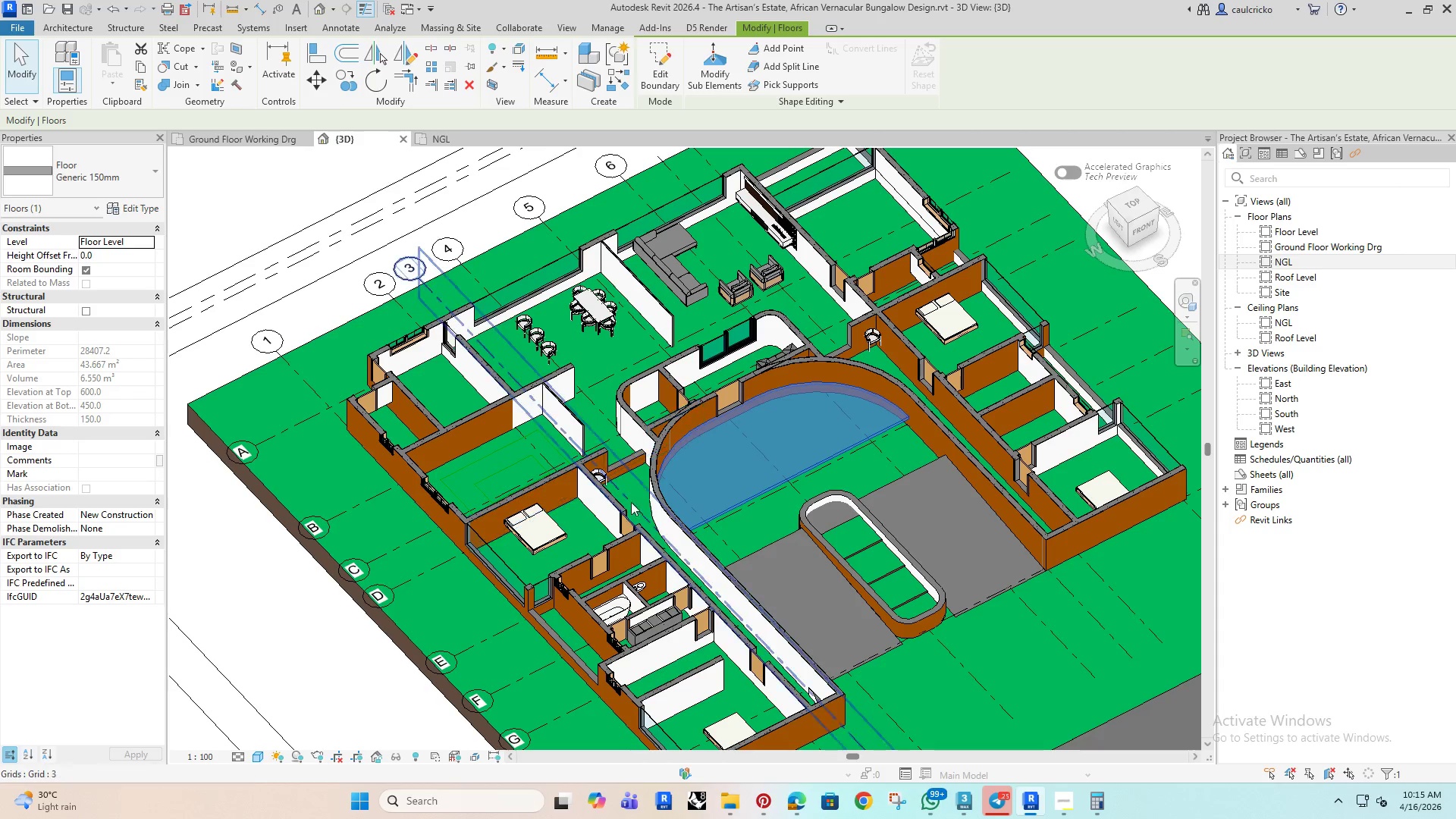 
hold_key(key=ShiftRight, duration=1.33)
 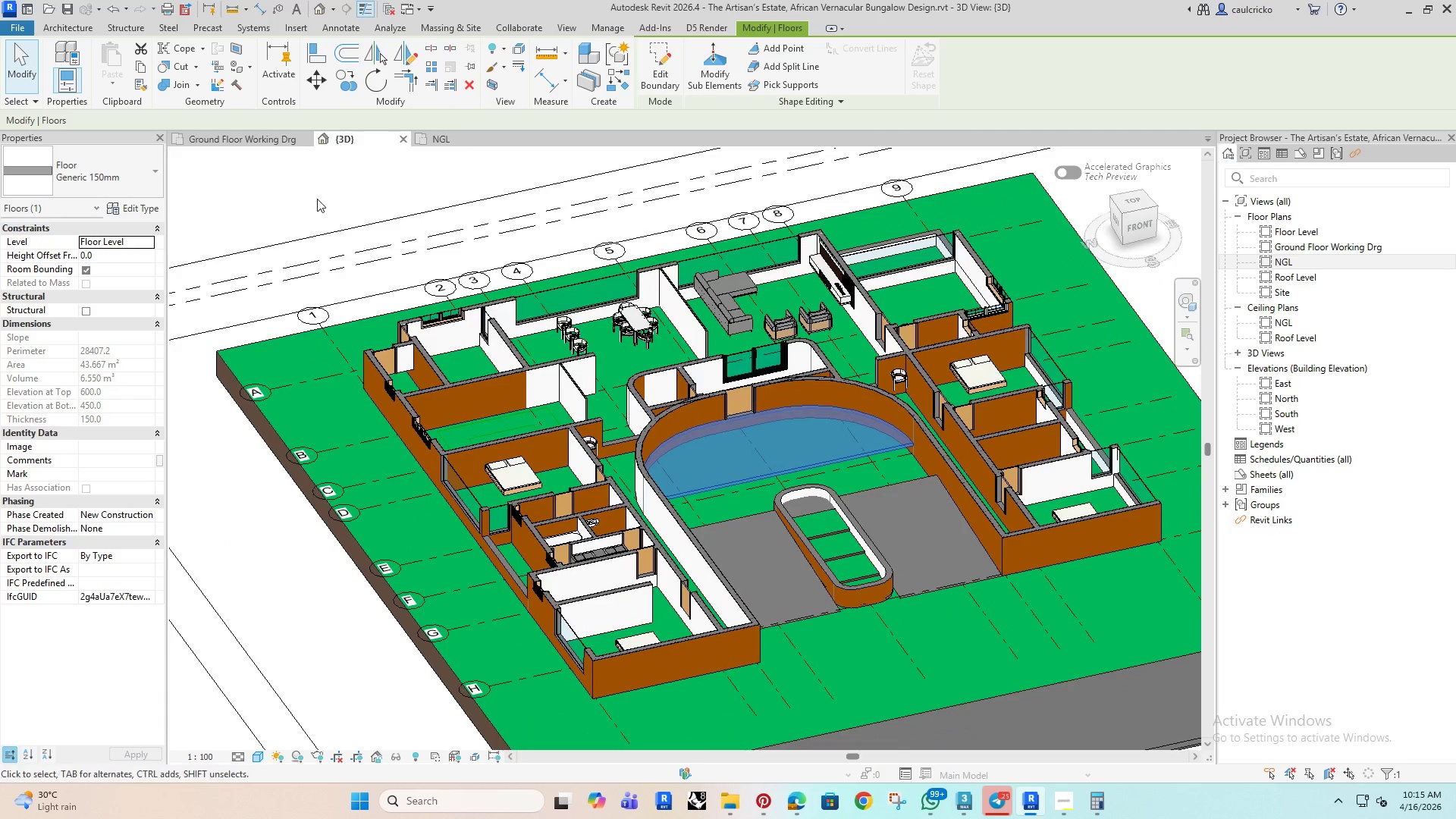 
left_click([315, 197])
 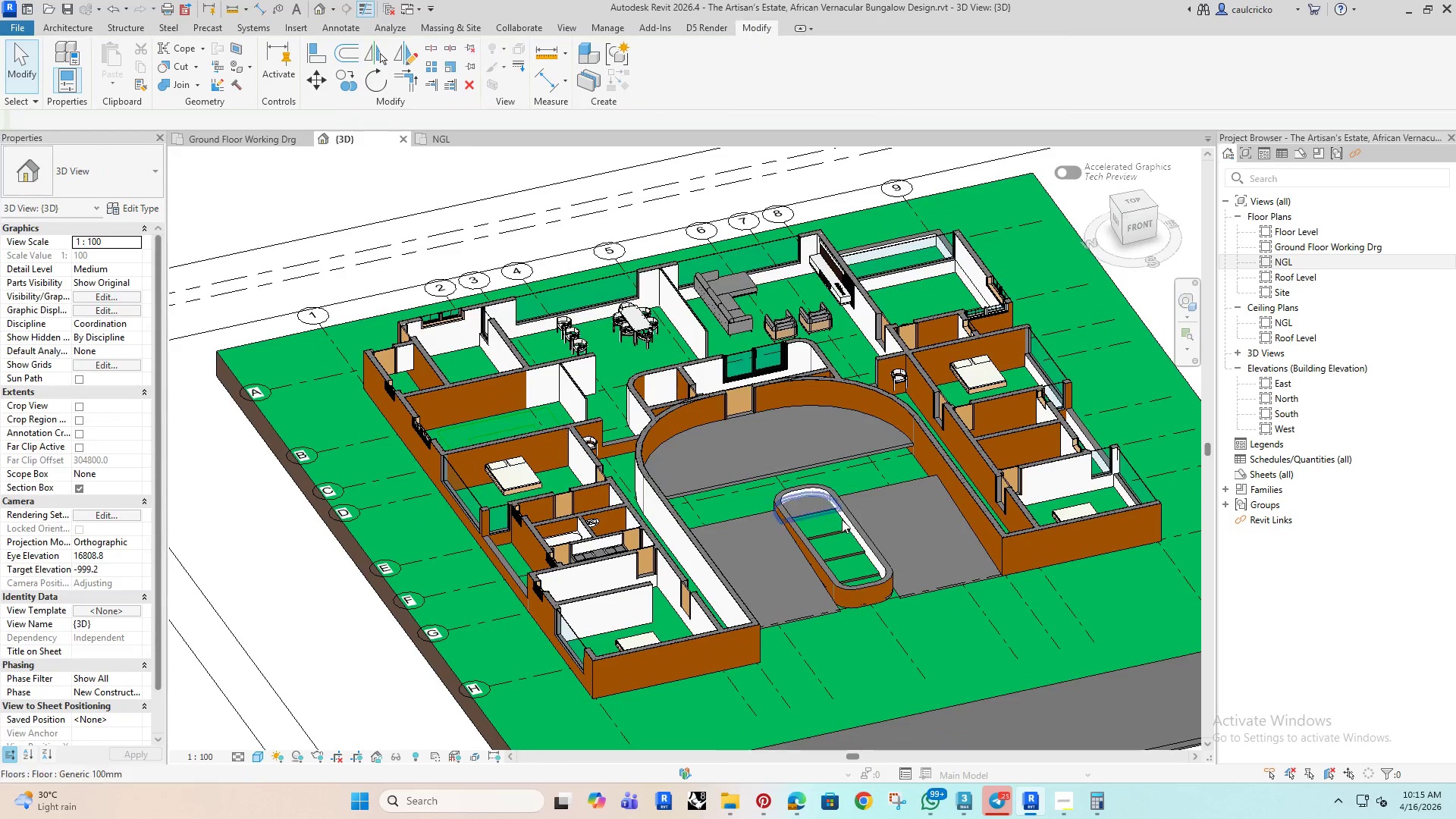 
hold_key(key=ShiftRight, duration=3.19)
 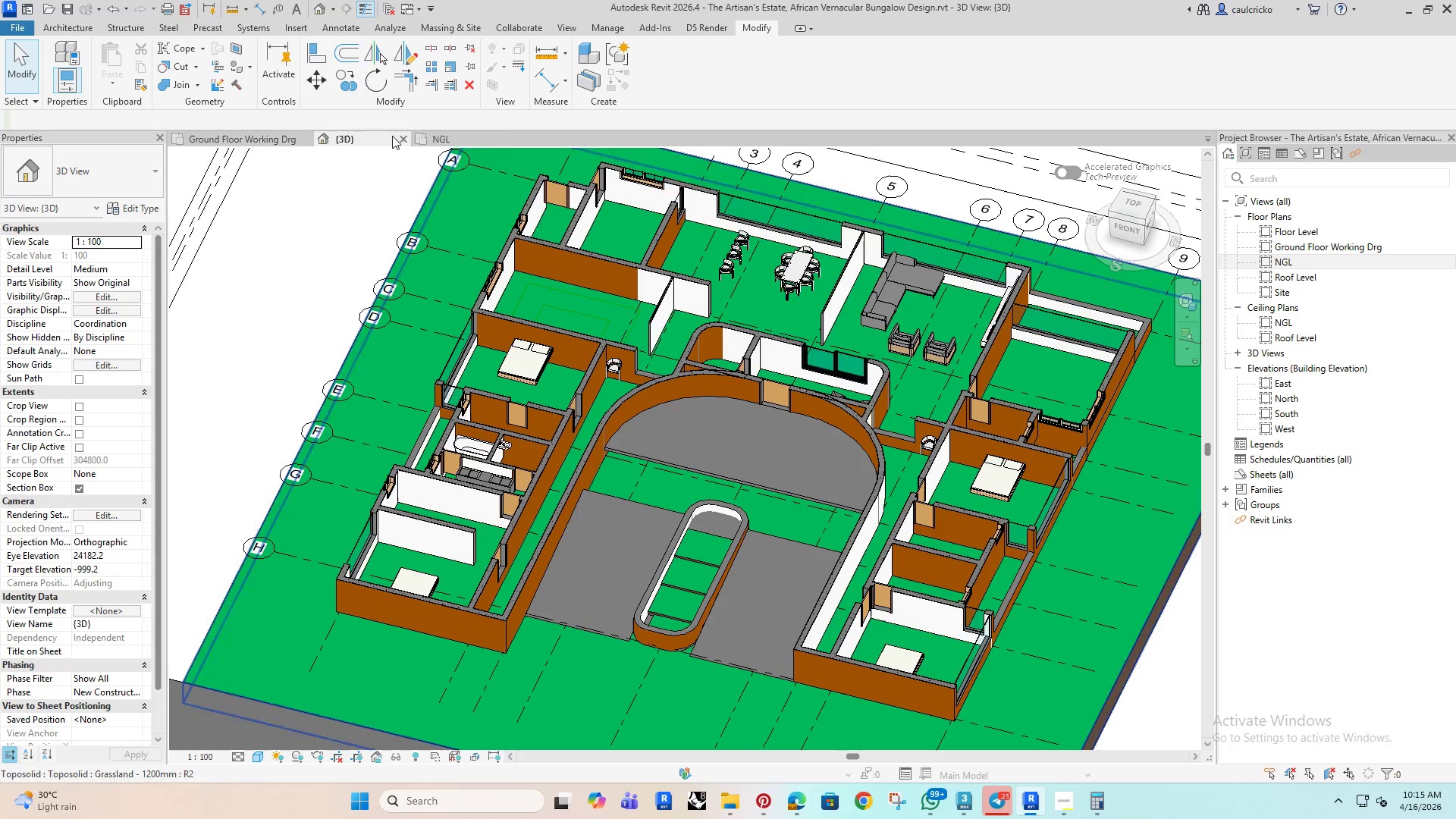 
left_click([446, 133])
 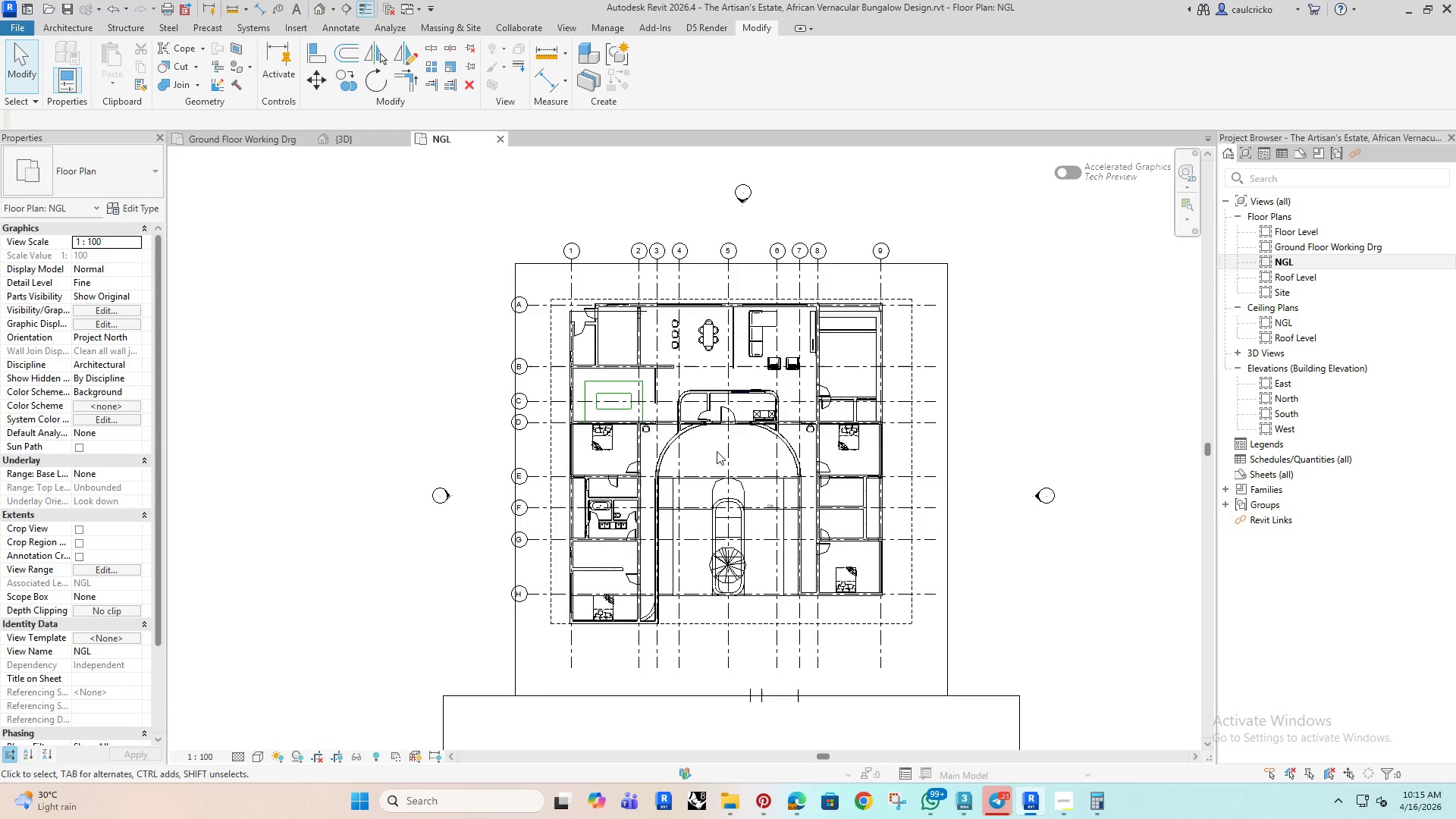 
scroll: coordinate [685, 433], scroll_direction: up, amount: 5.0
 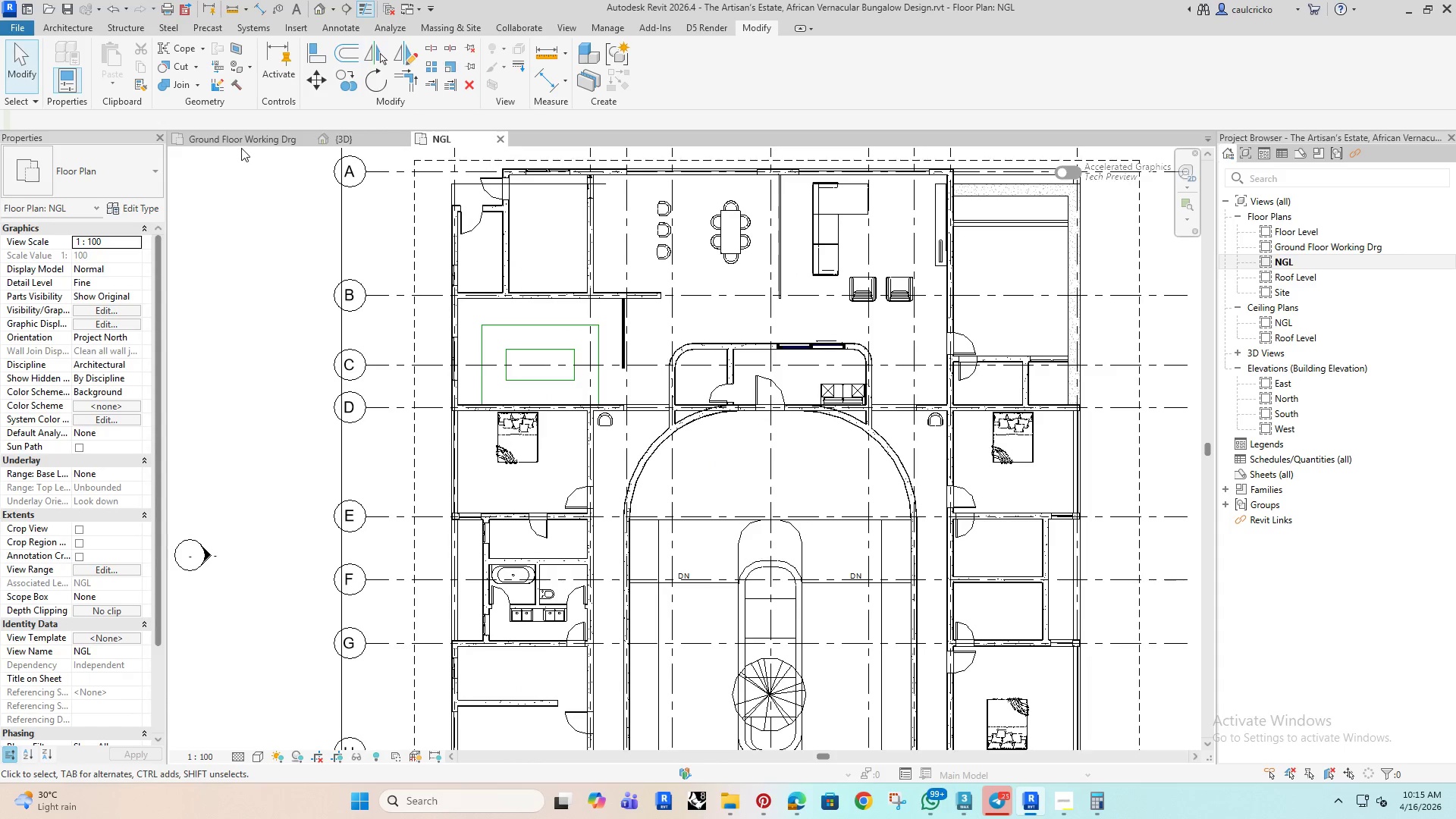 
left_click([246, 141])
 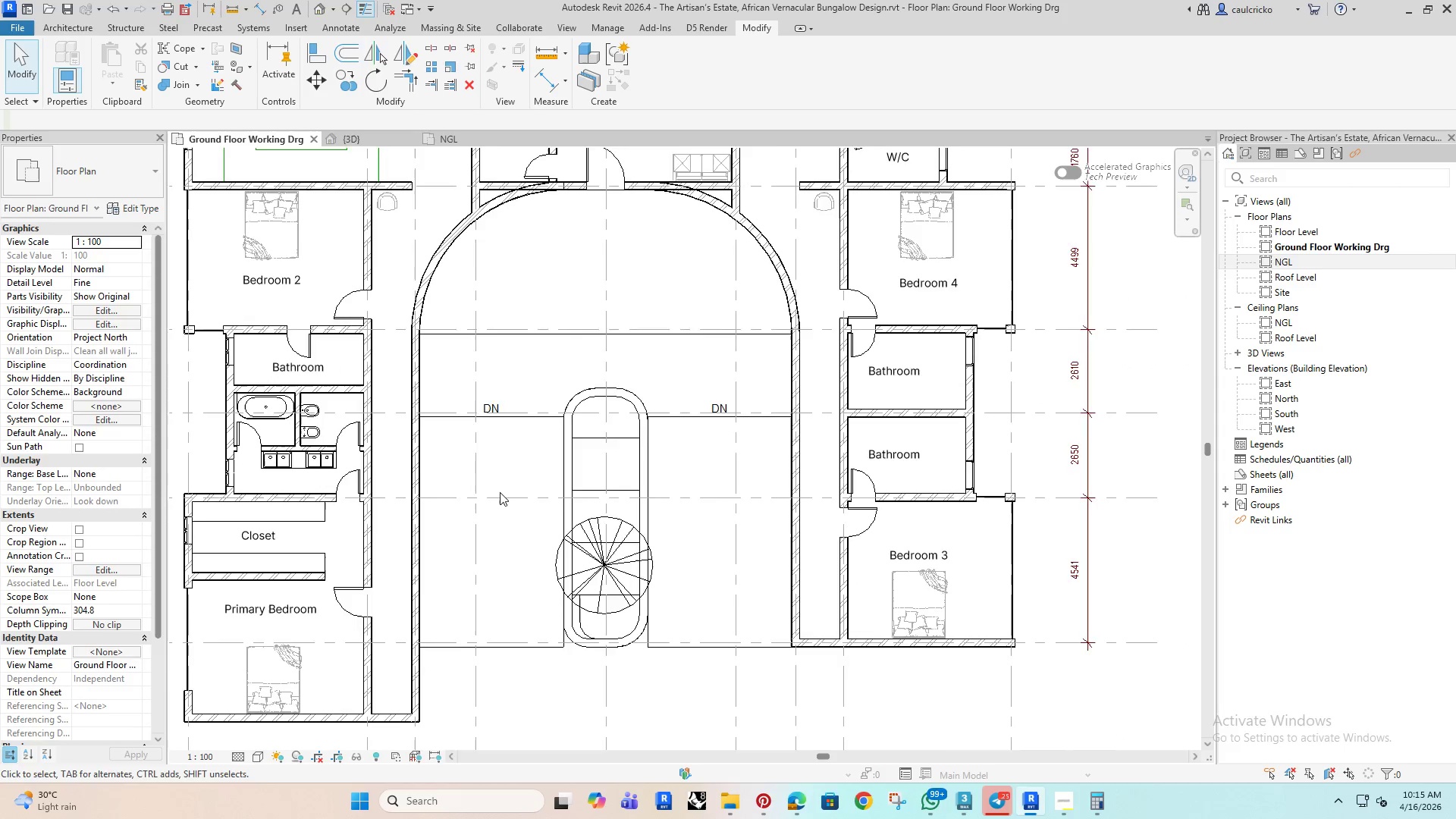 
scroll: coordinate [503, 494], scroll_direction: down, amount: 4.0
 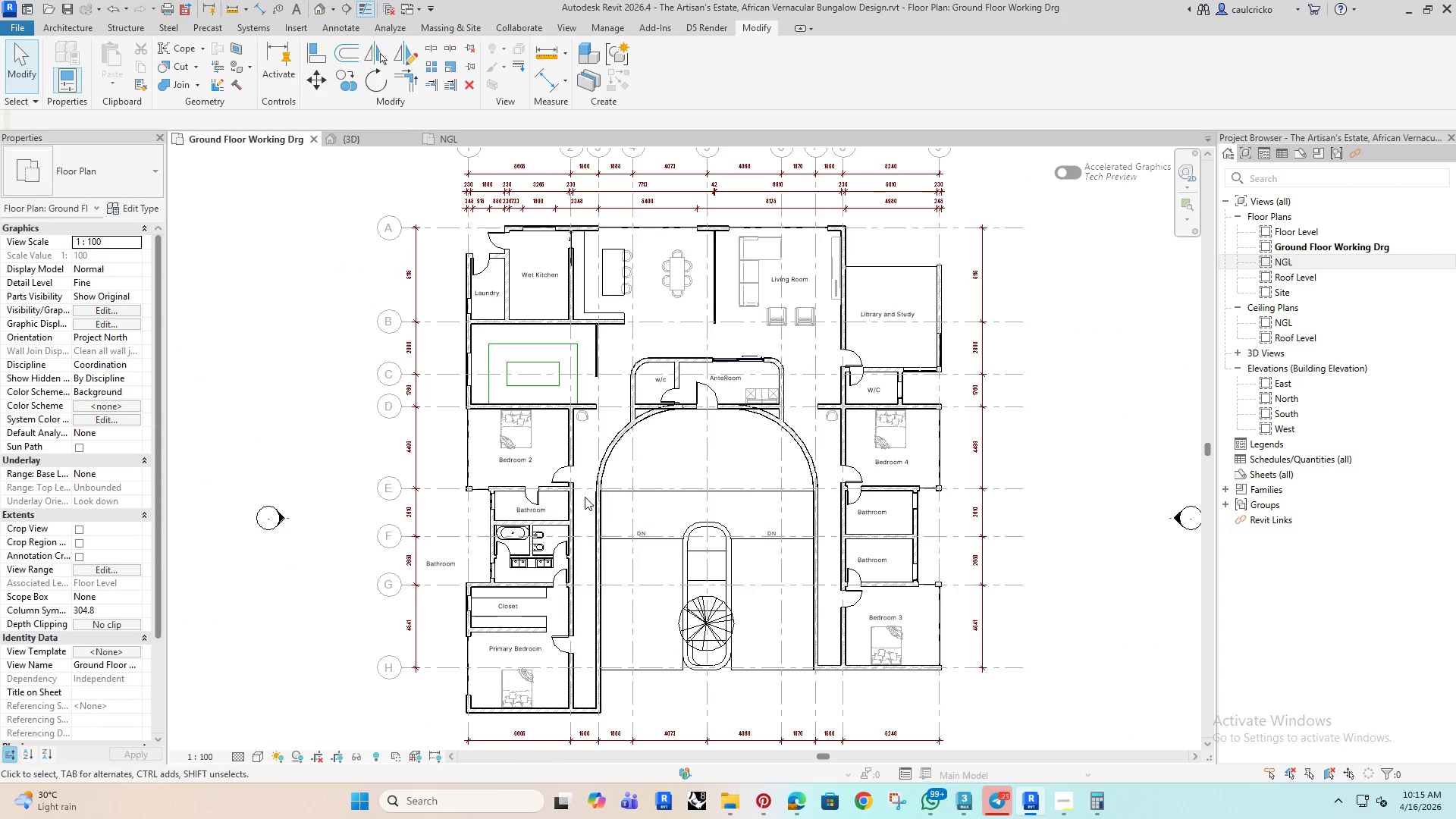 
scroll: coordinate [457, 582], scroll_direction: up, amount: 6.0
 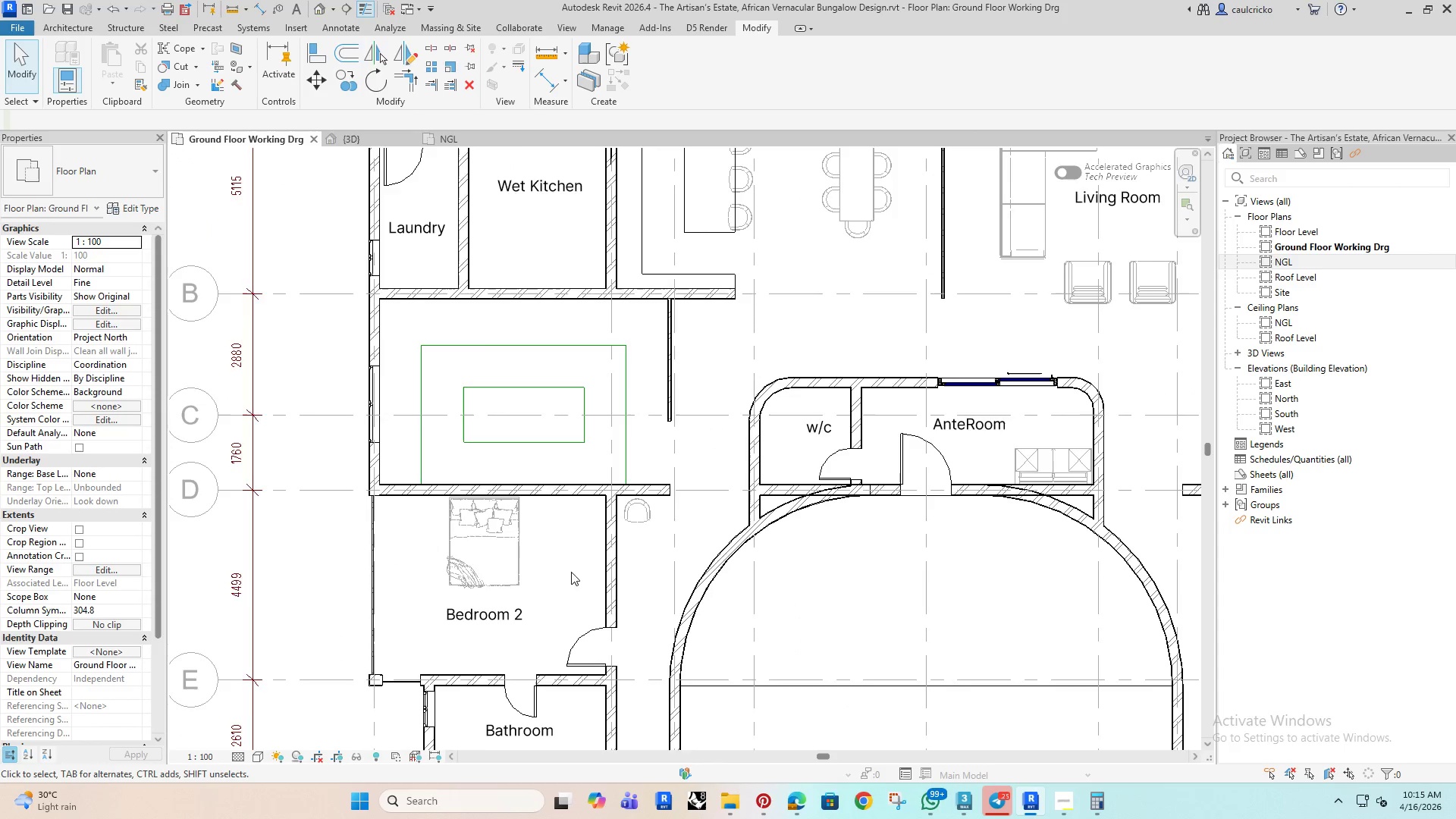 
scroll: coordinate [570, 593], scroll_direction: down, amount: 4.0
 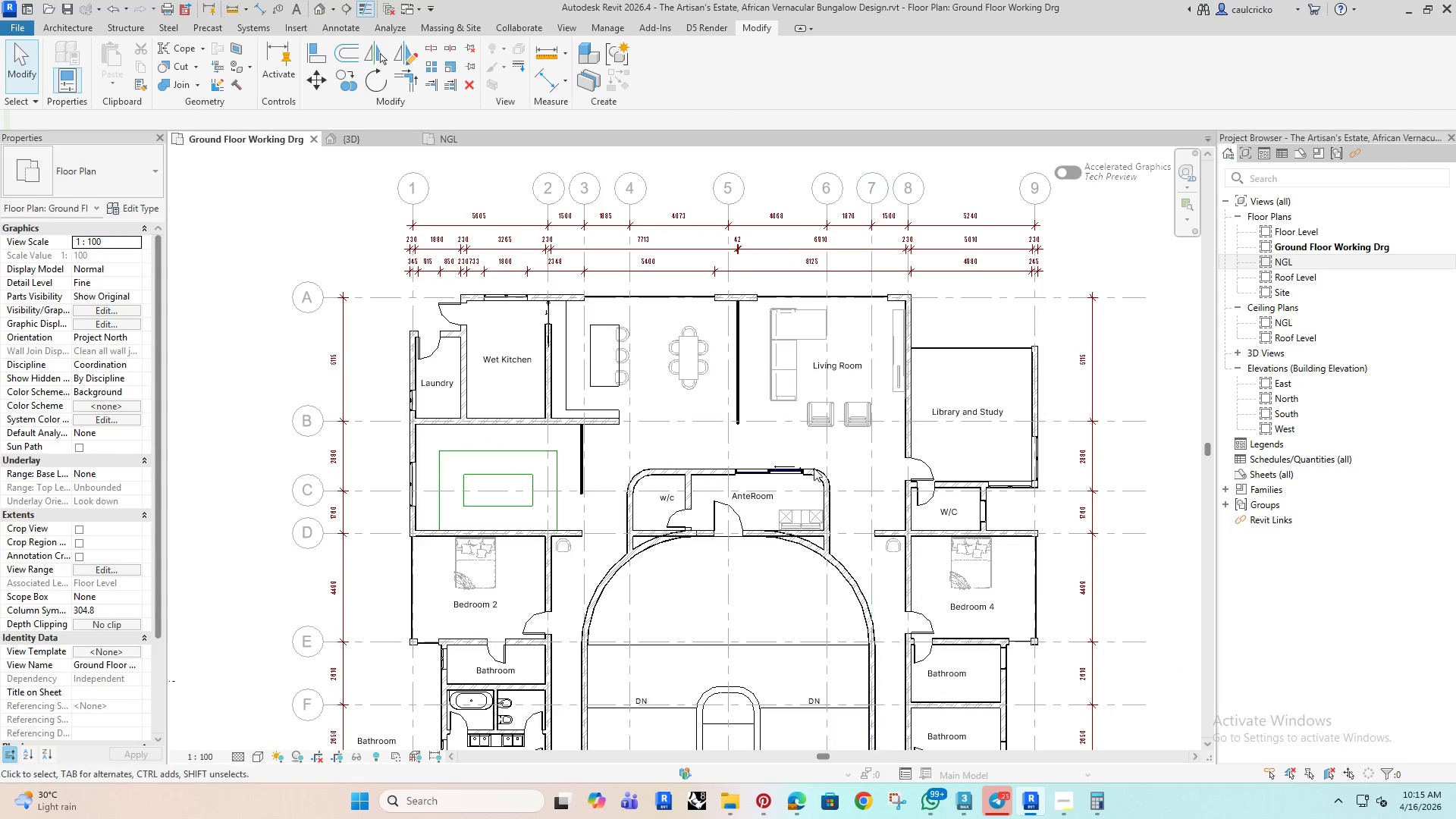 
scroll: coordinate [836, 367], scroll_direction: up, amount: 4.0
 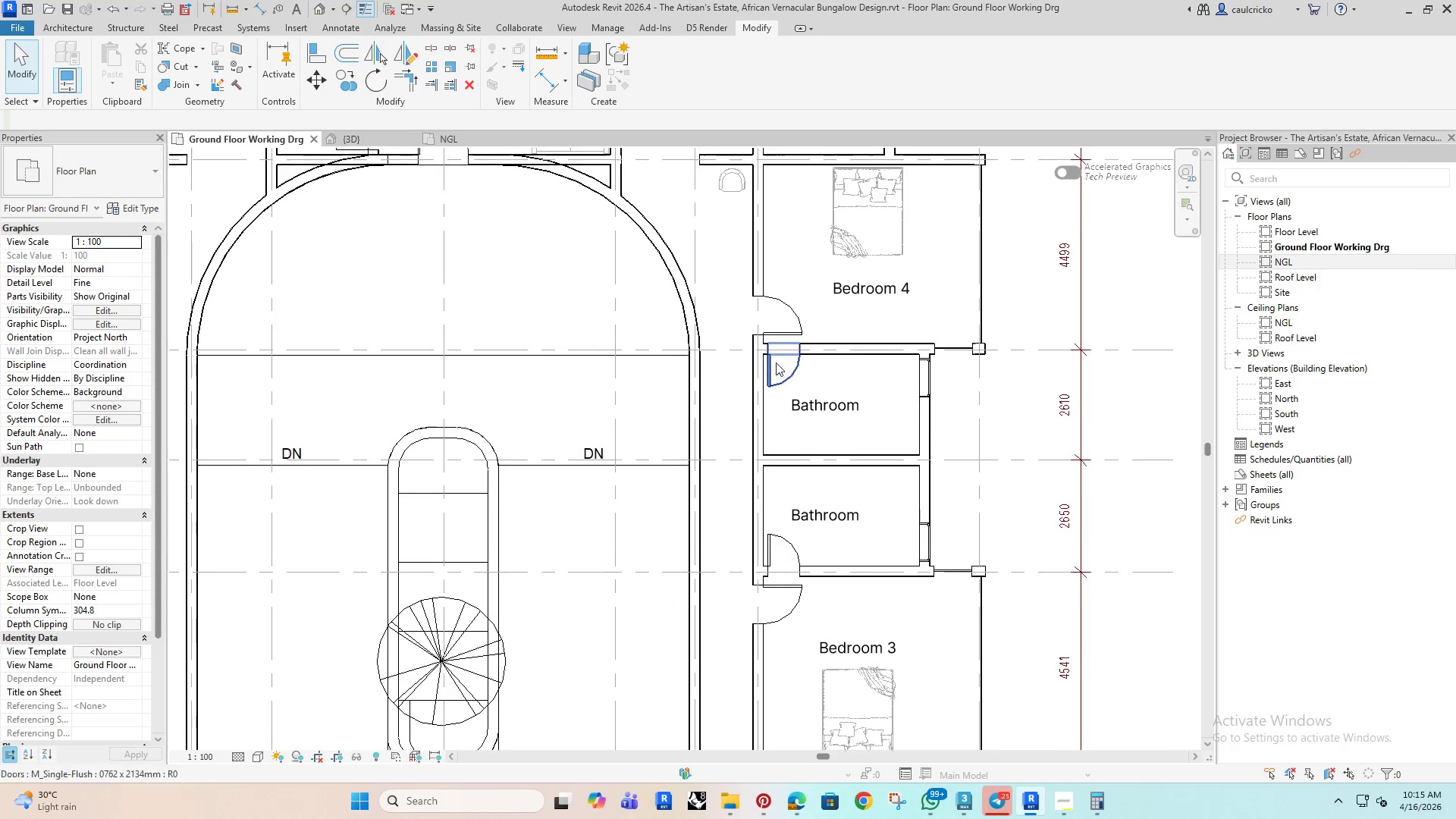 
scroll: coordinate [777, 365], scroll_direction: down, amount: 2.0
 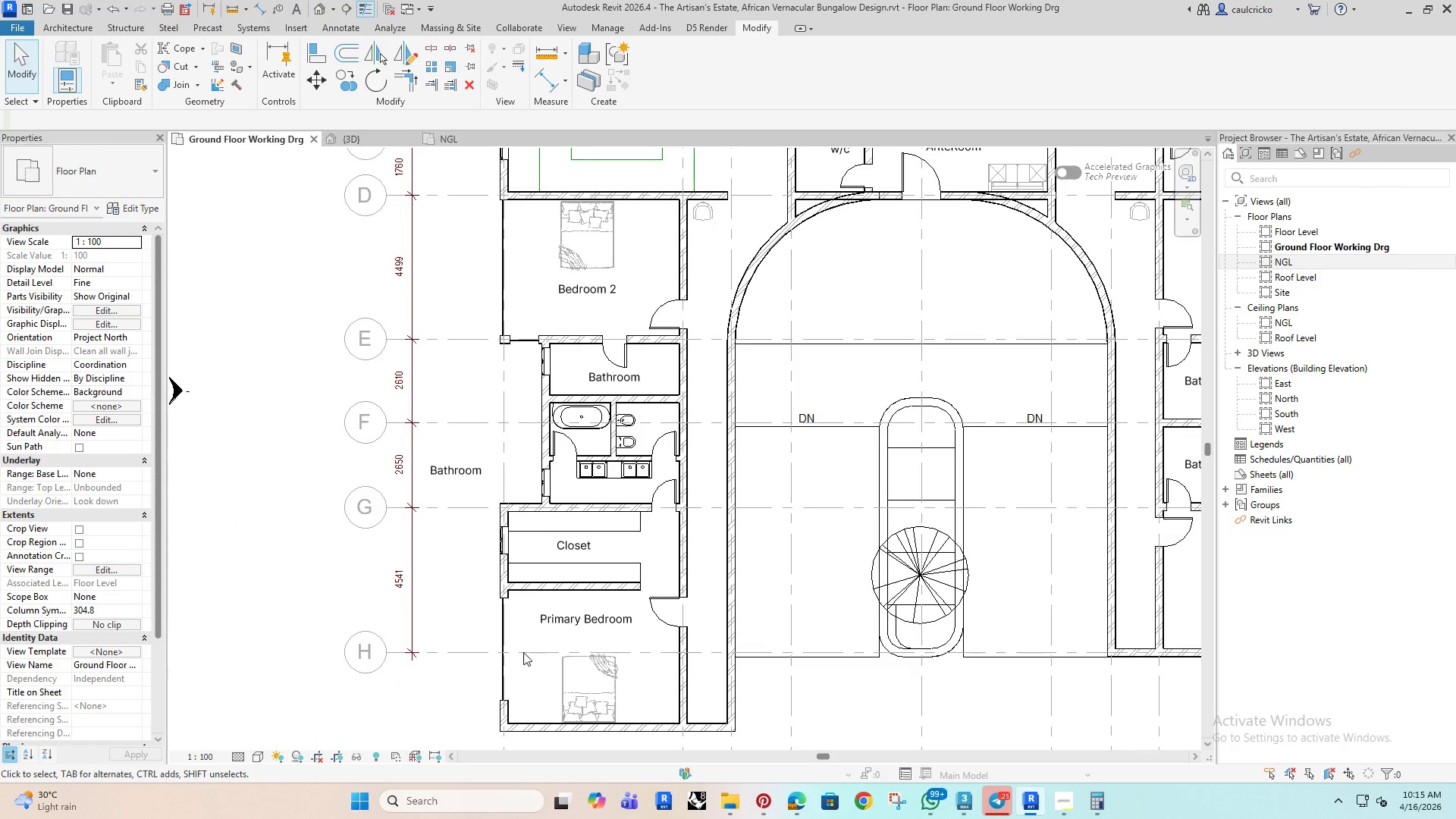 
wait(12.93)
 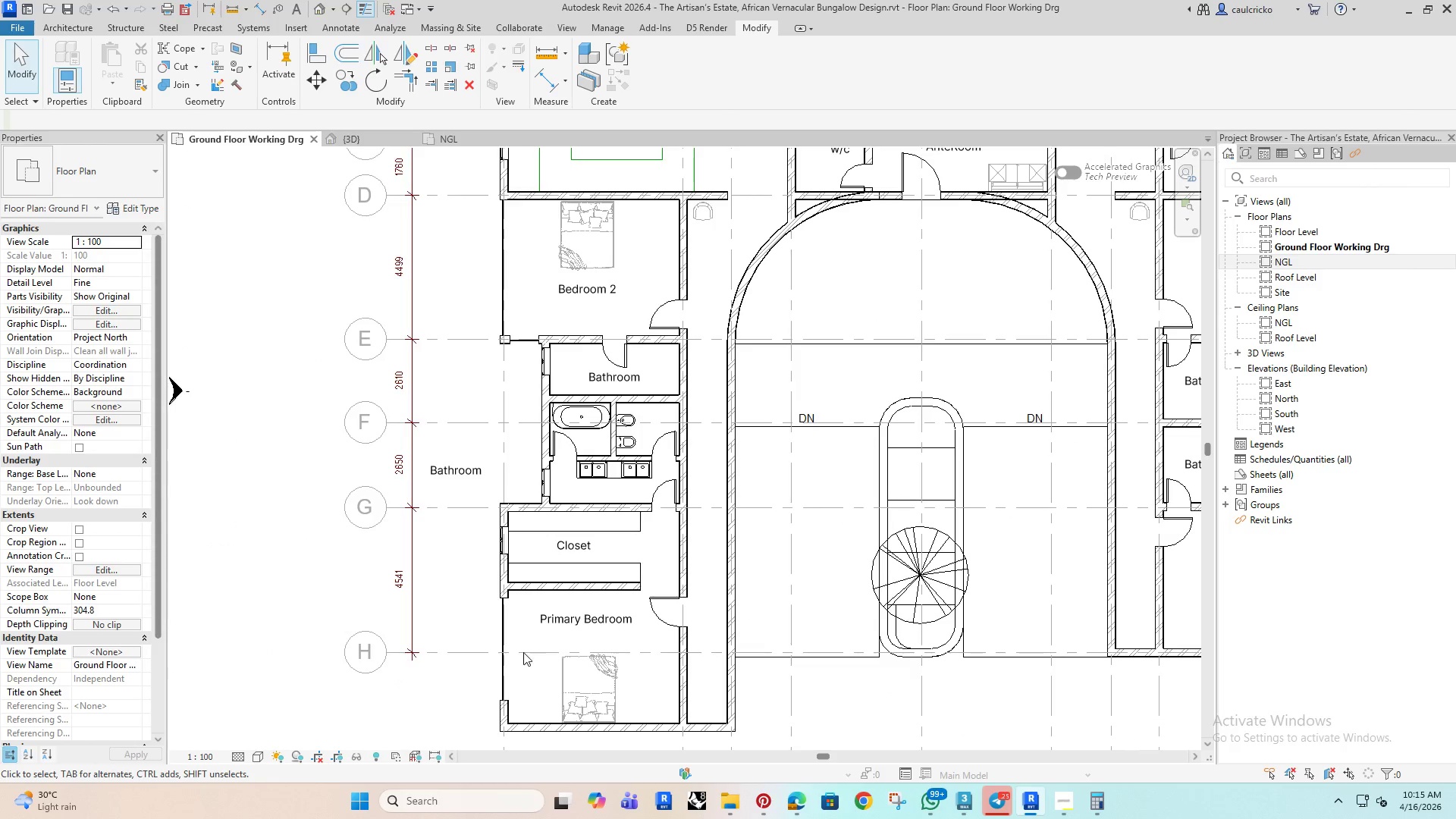 
scroll: coordinate [581, 498], scroll_direction: up, amount: 8.0
 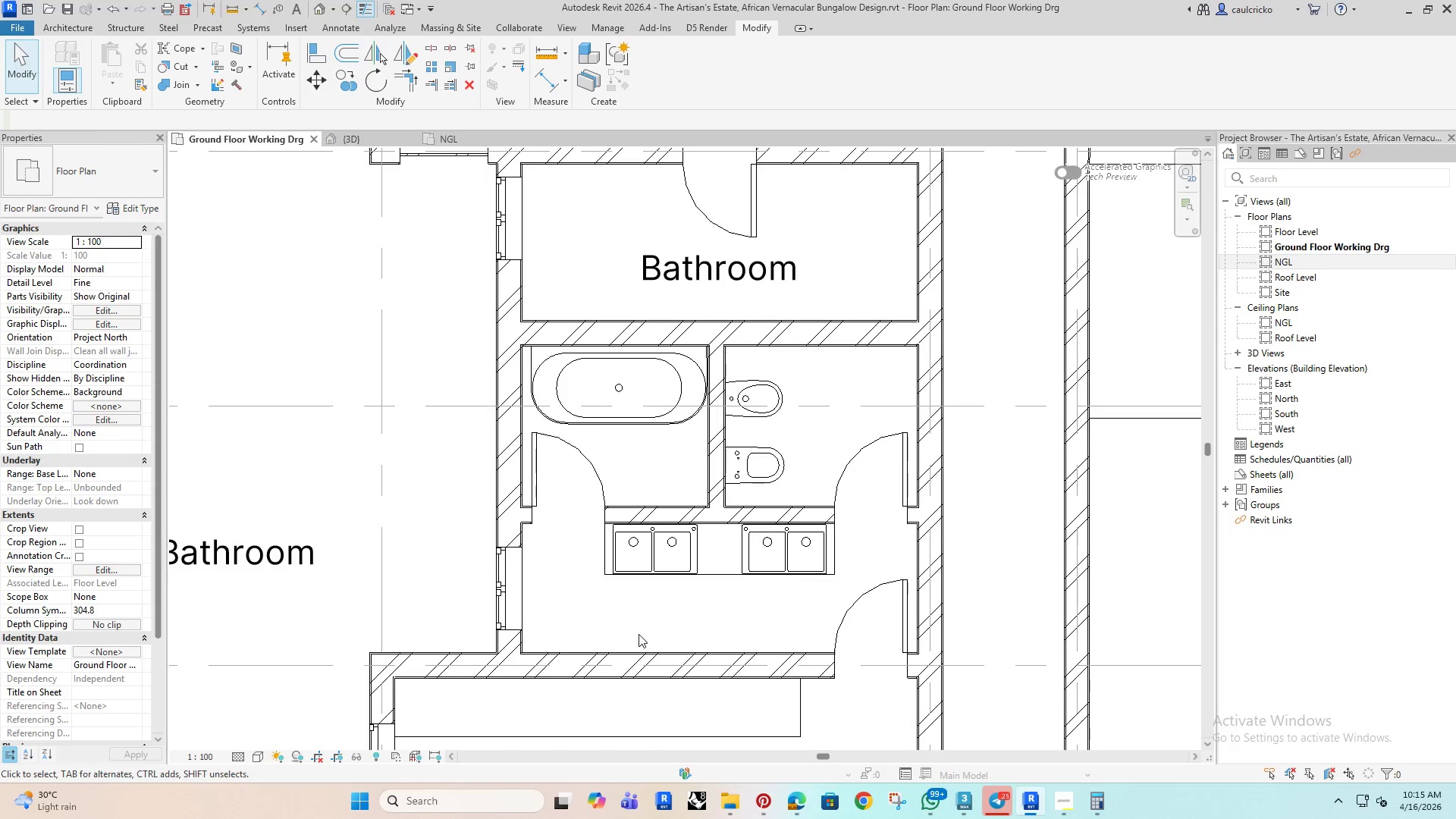 
scroll: coordinate [667, 595], scroll_direction: down, amount: 2.0
 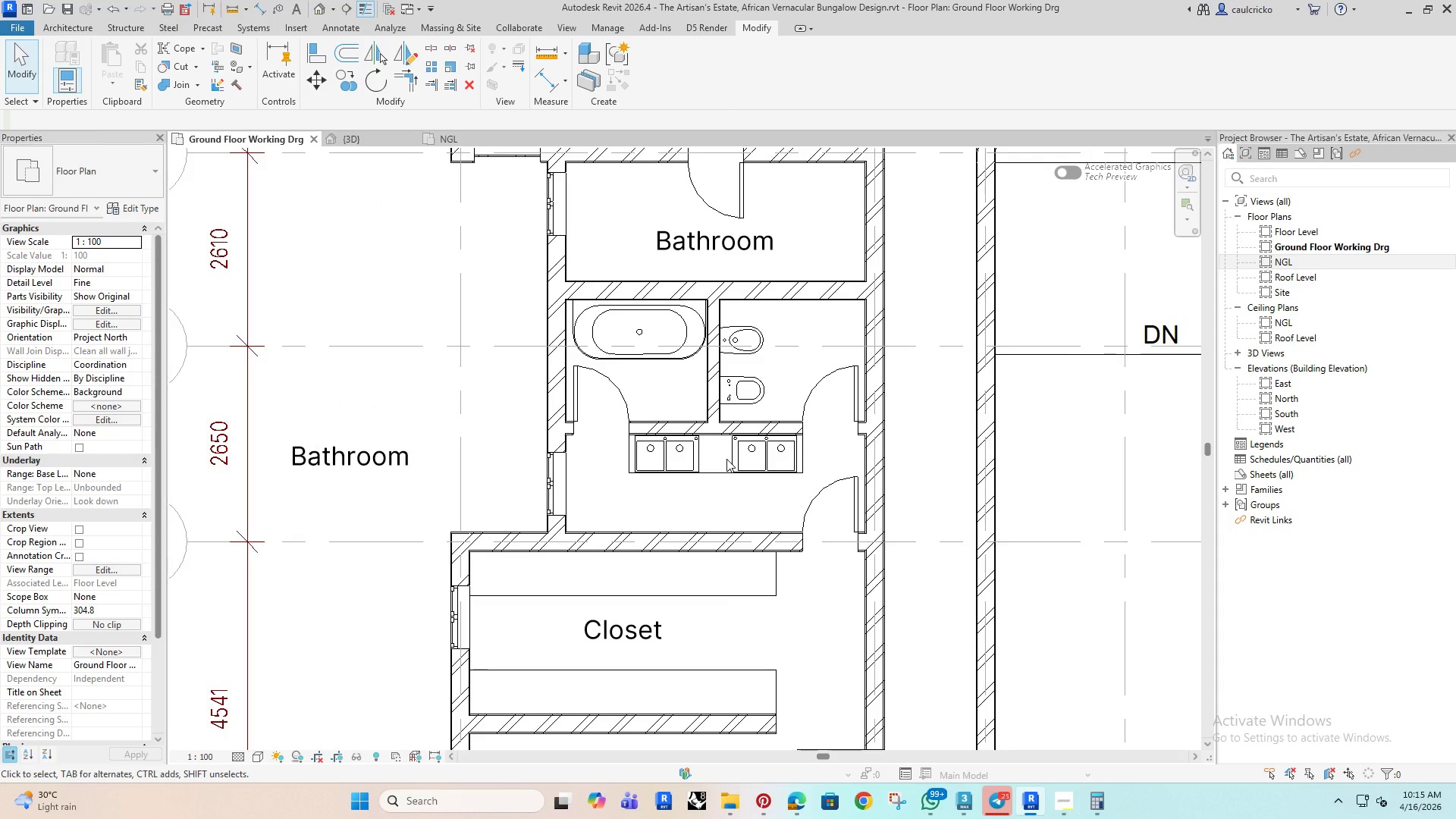 
scroll: coordinate [770, 385], scroll_direction: up, amount: 3.0
 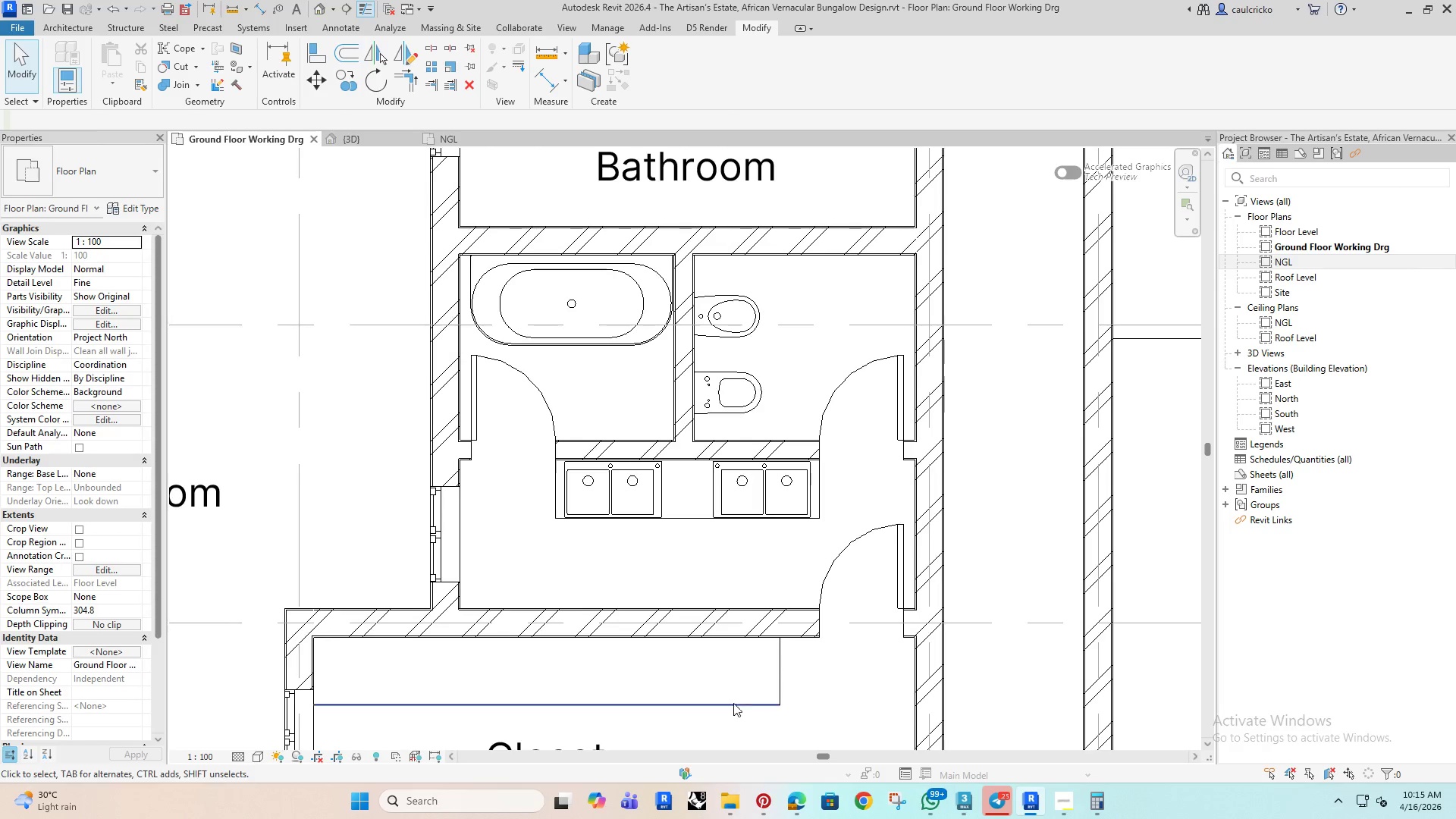 
wait(5.85)
 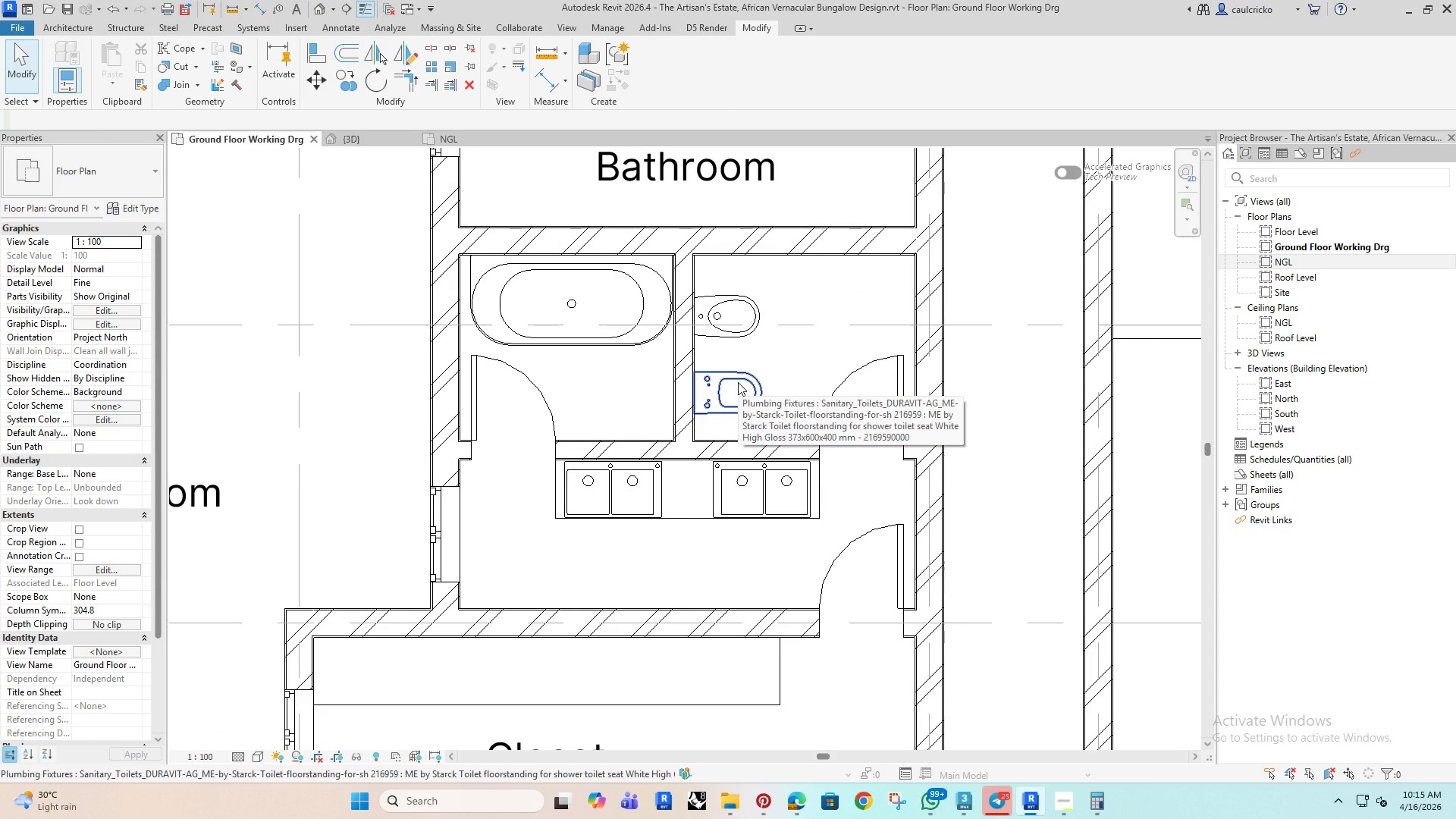 
left_click([1304, 14])
 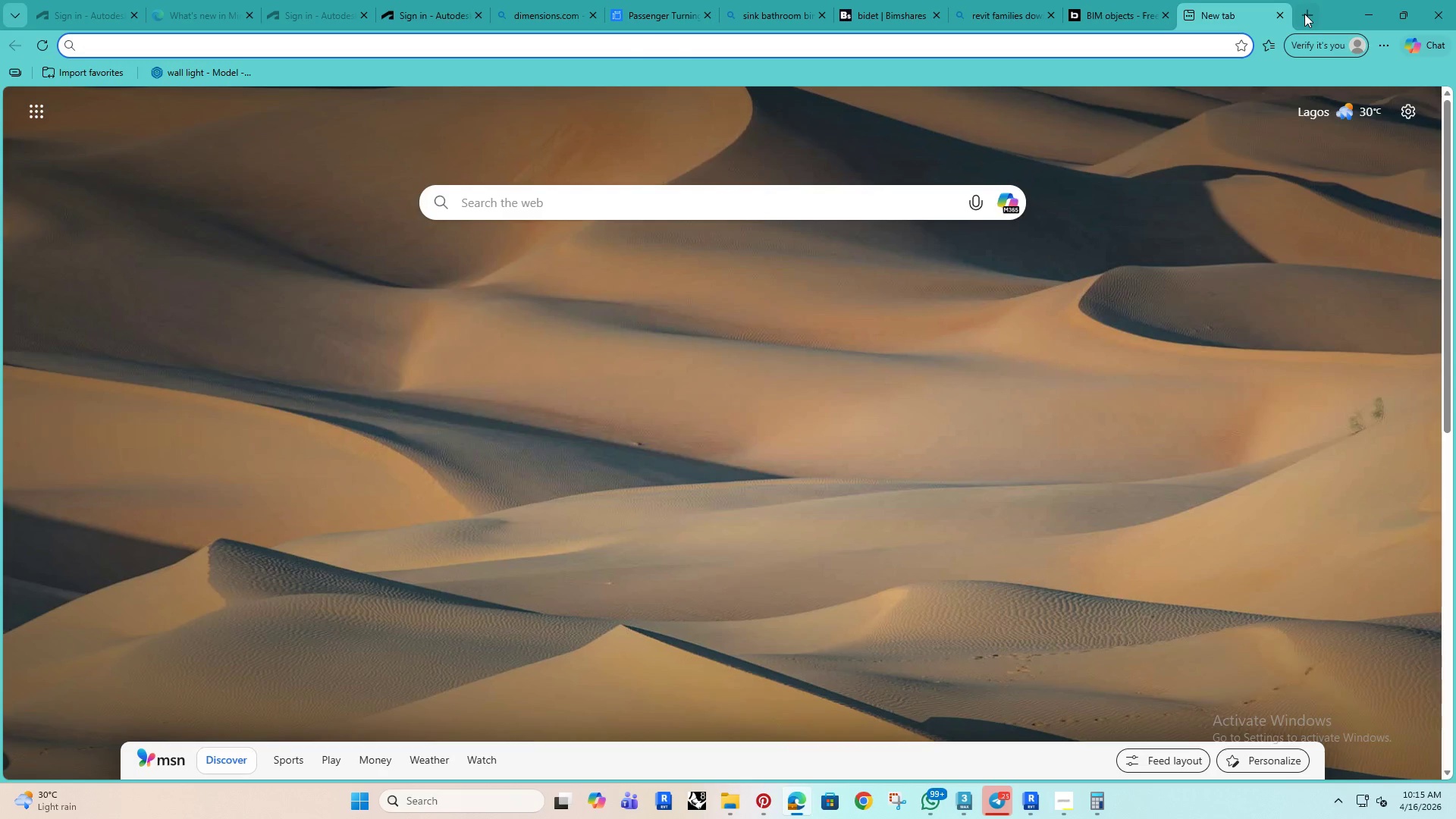 
type(bui)
key(Backspace)
key(Backspace)
type(ider)
key(Backspace)
type(t)
 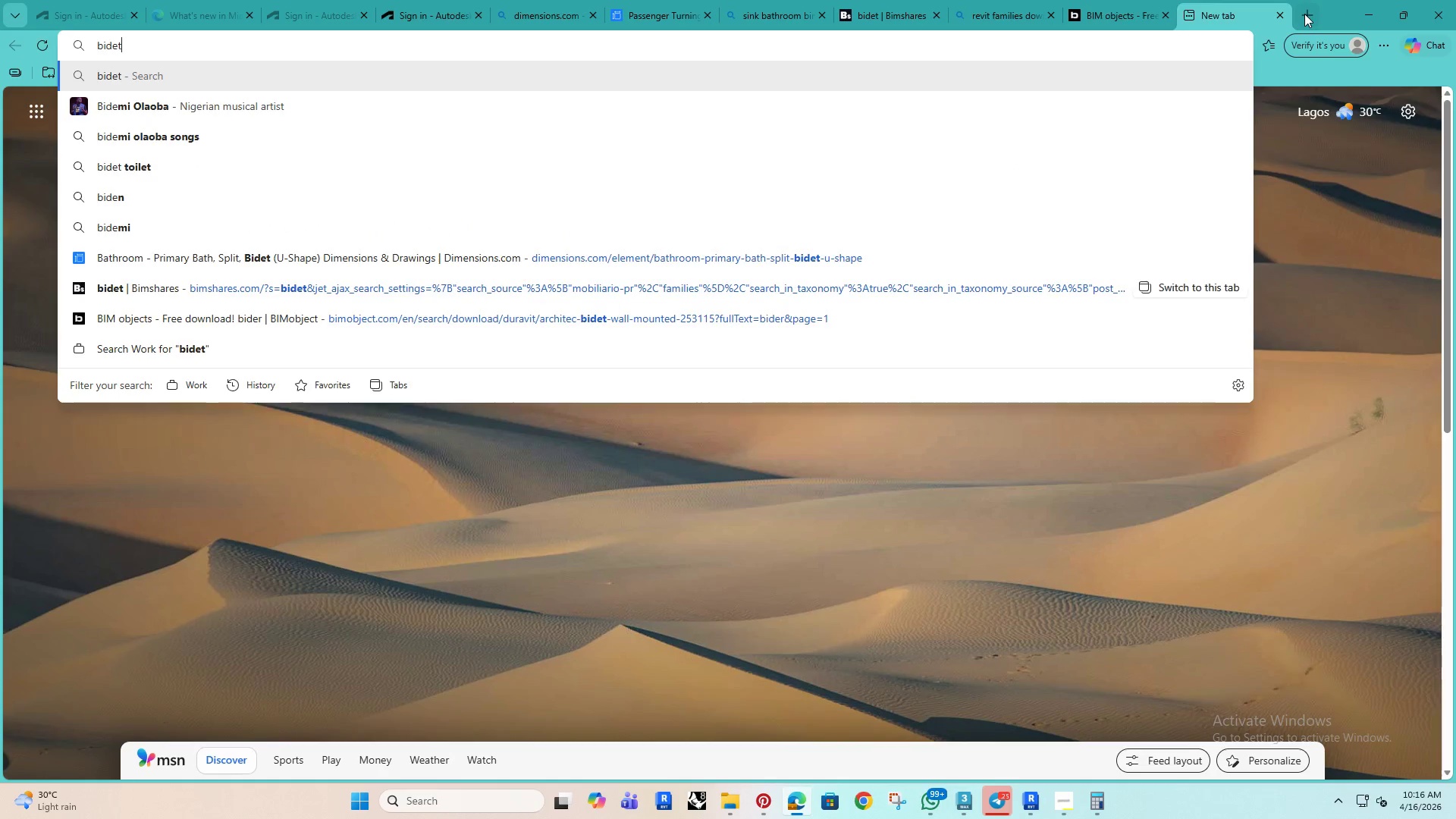 
key(Enter)
 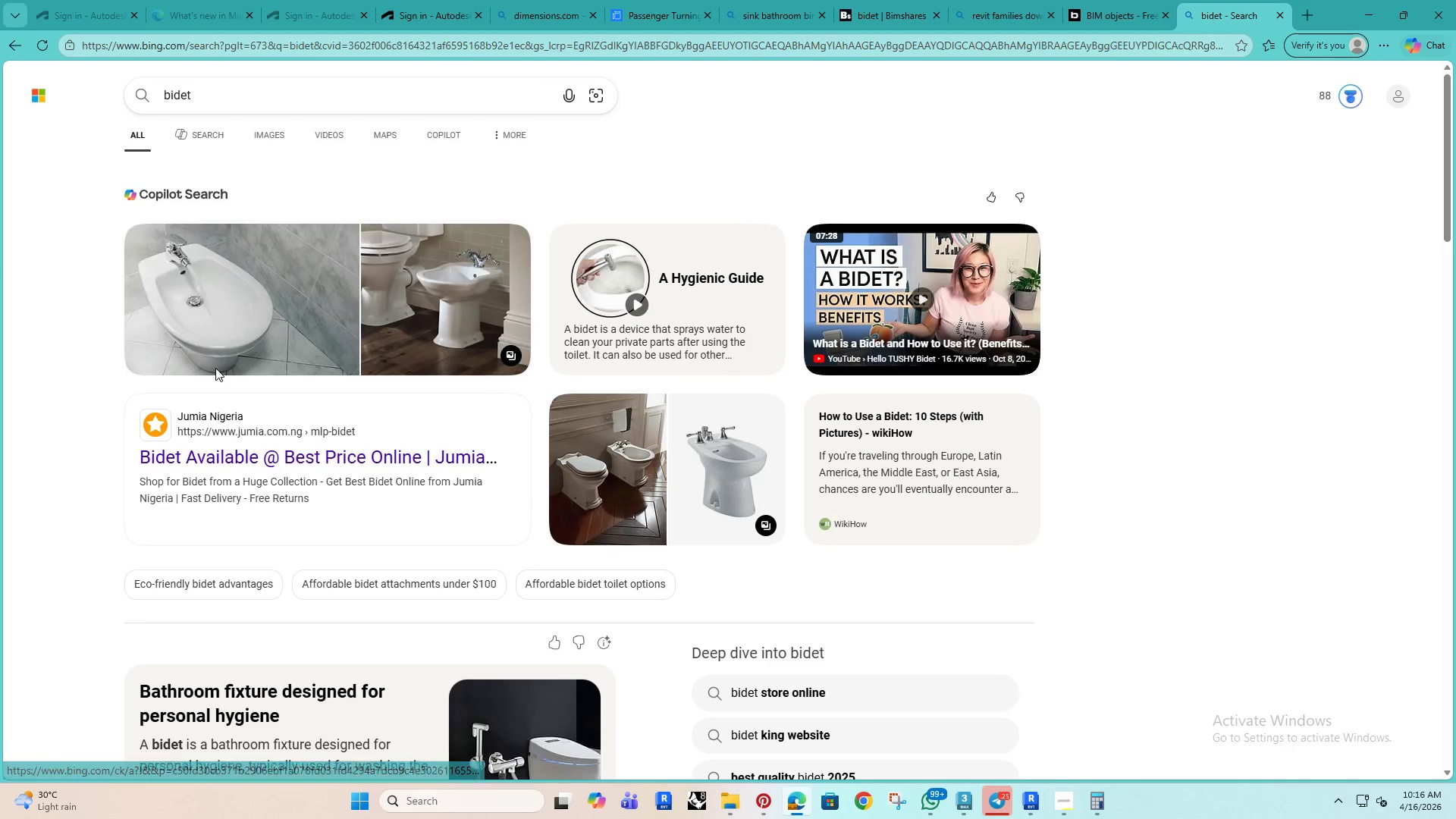 
left_click([218, 94])
 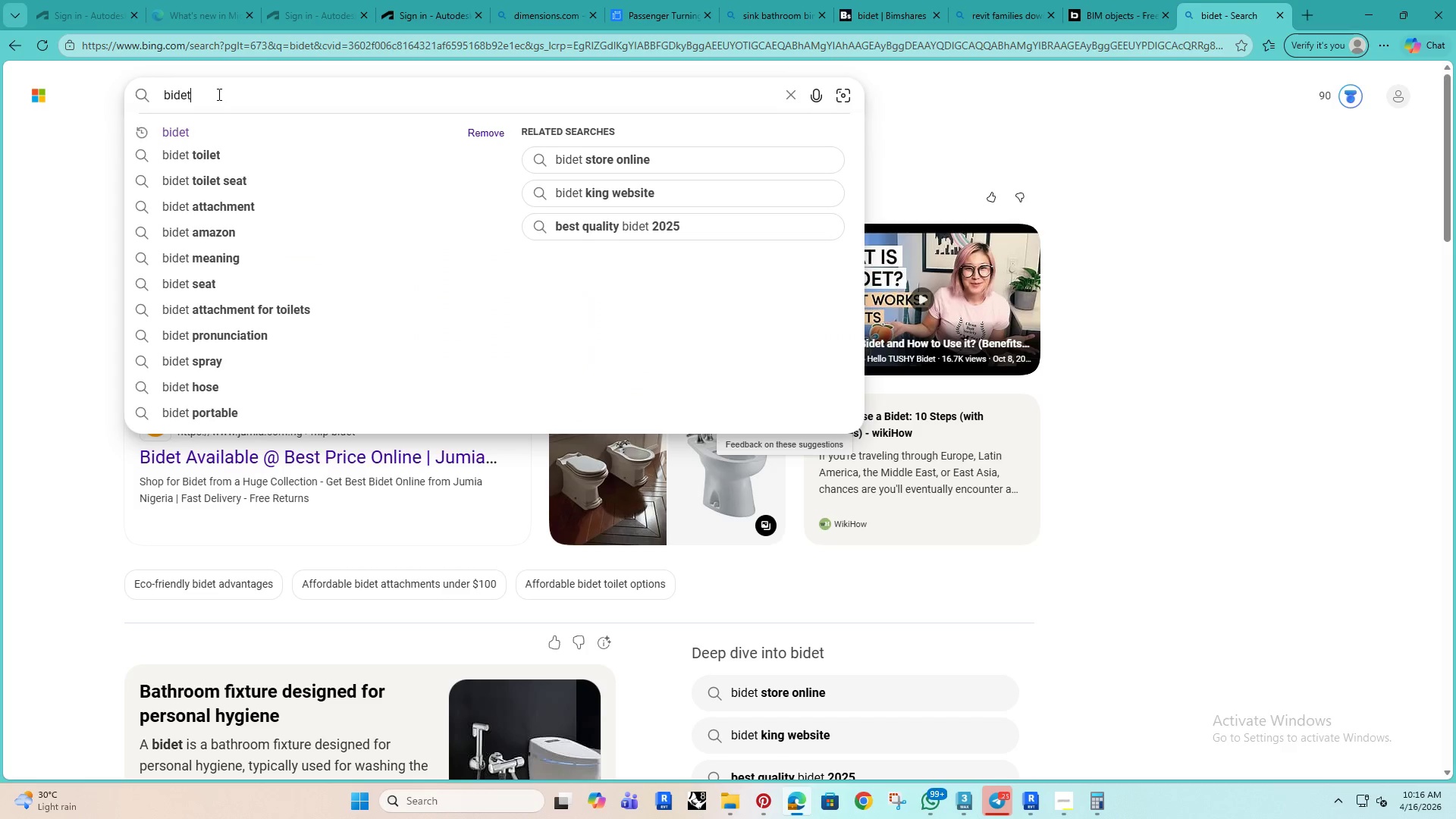 
type( pronu)
key(Tab)
 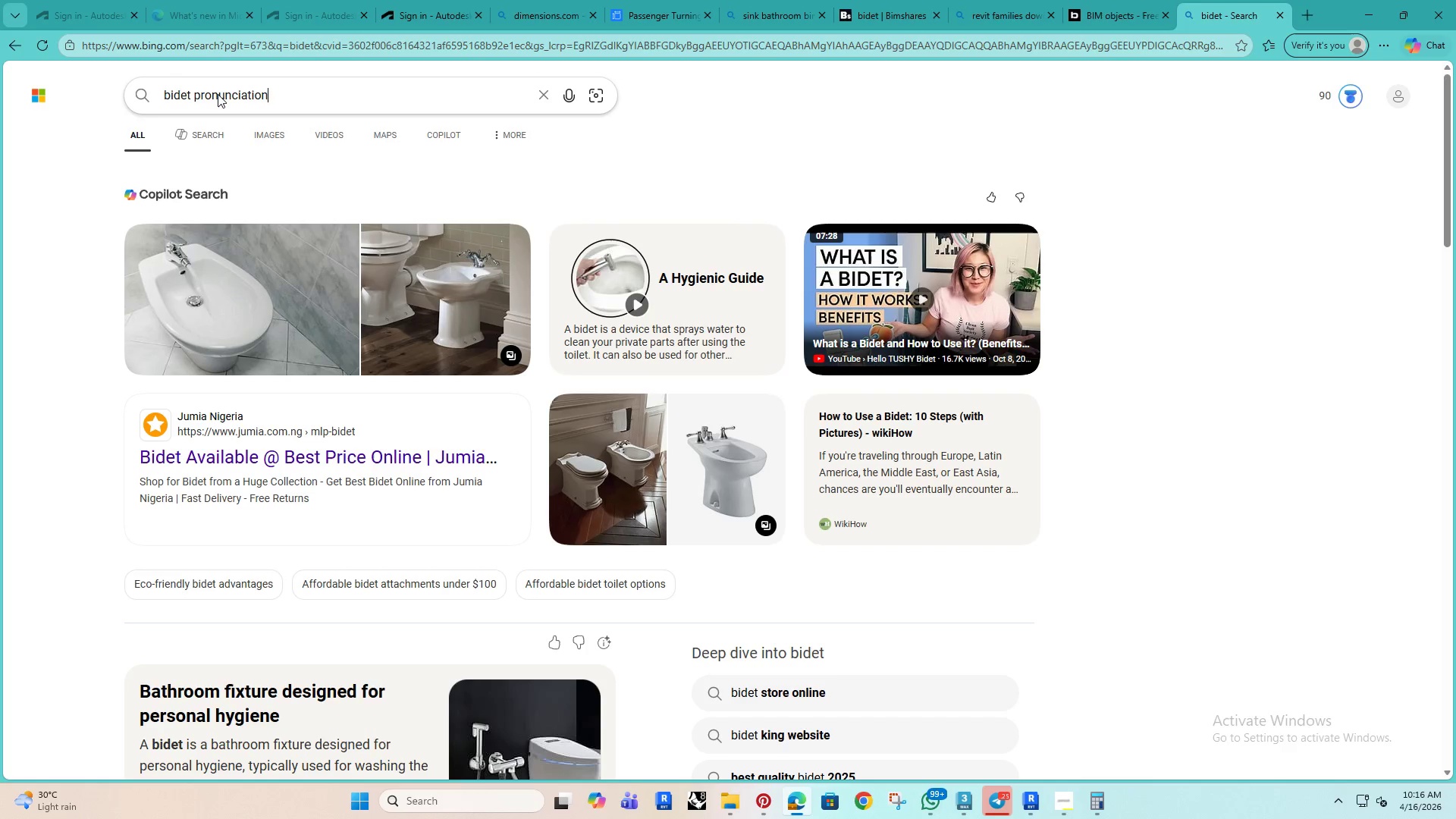 
key(Enter)
 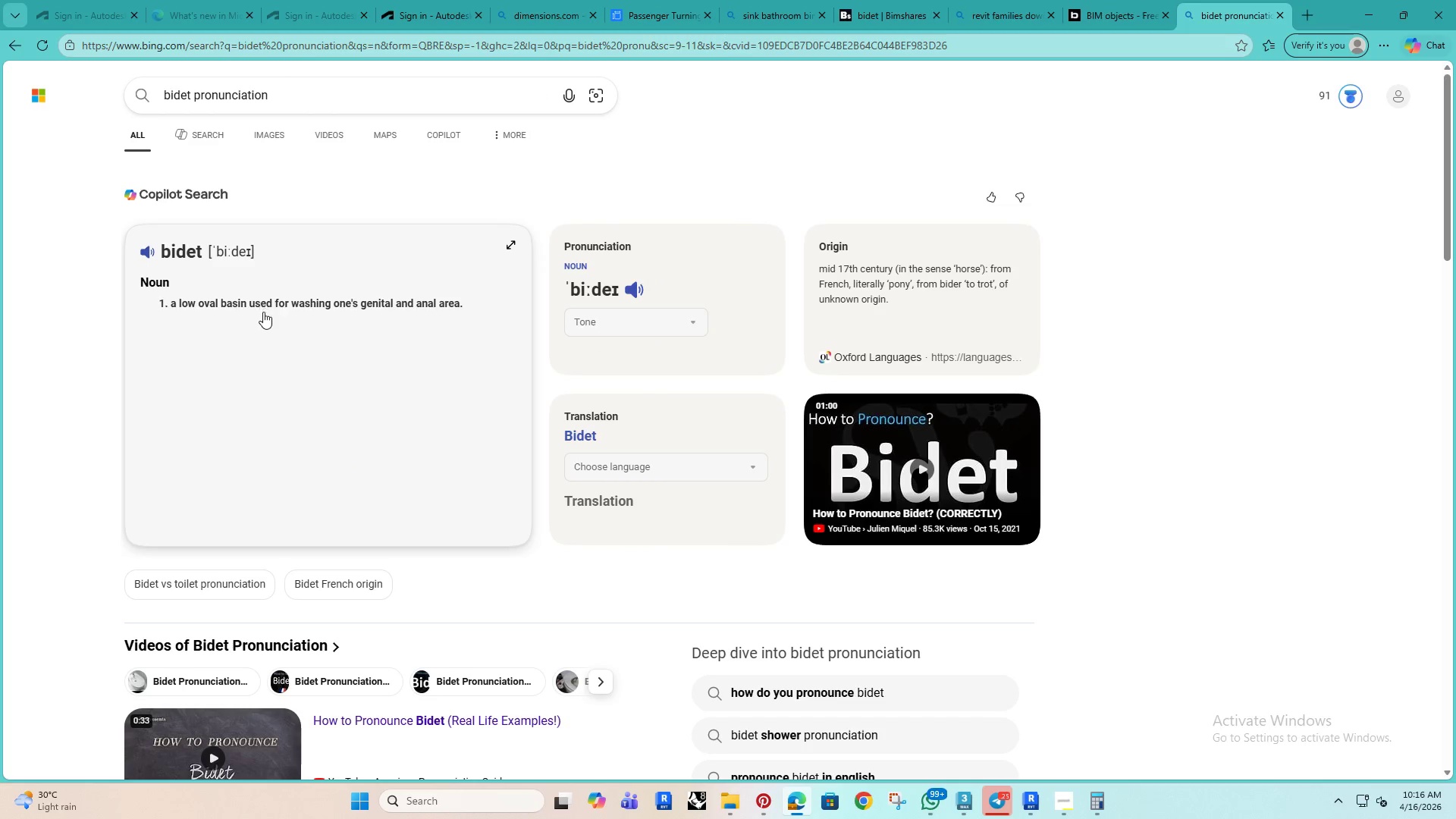 
wait(5.19)
 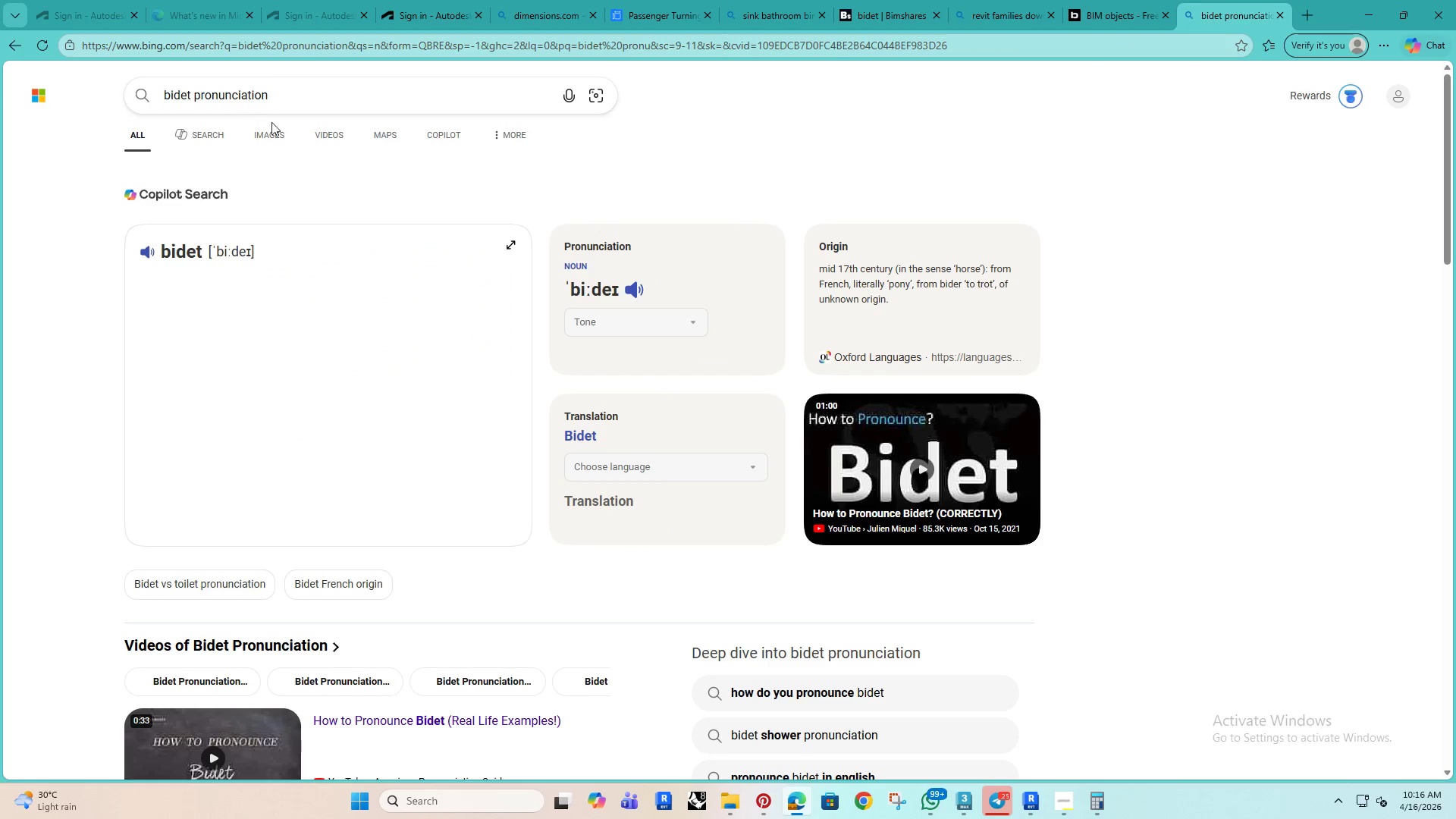 
left_click([1285, 15])
 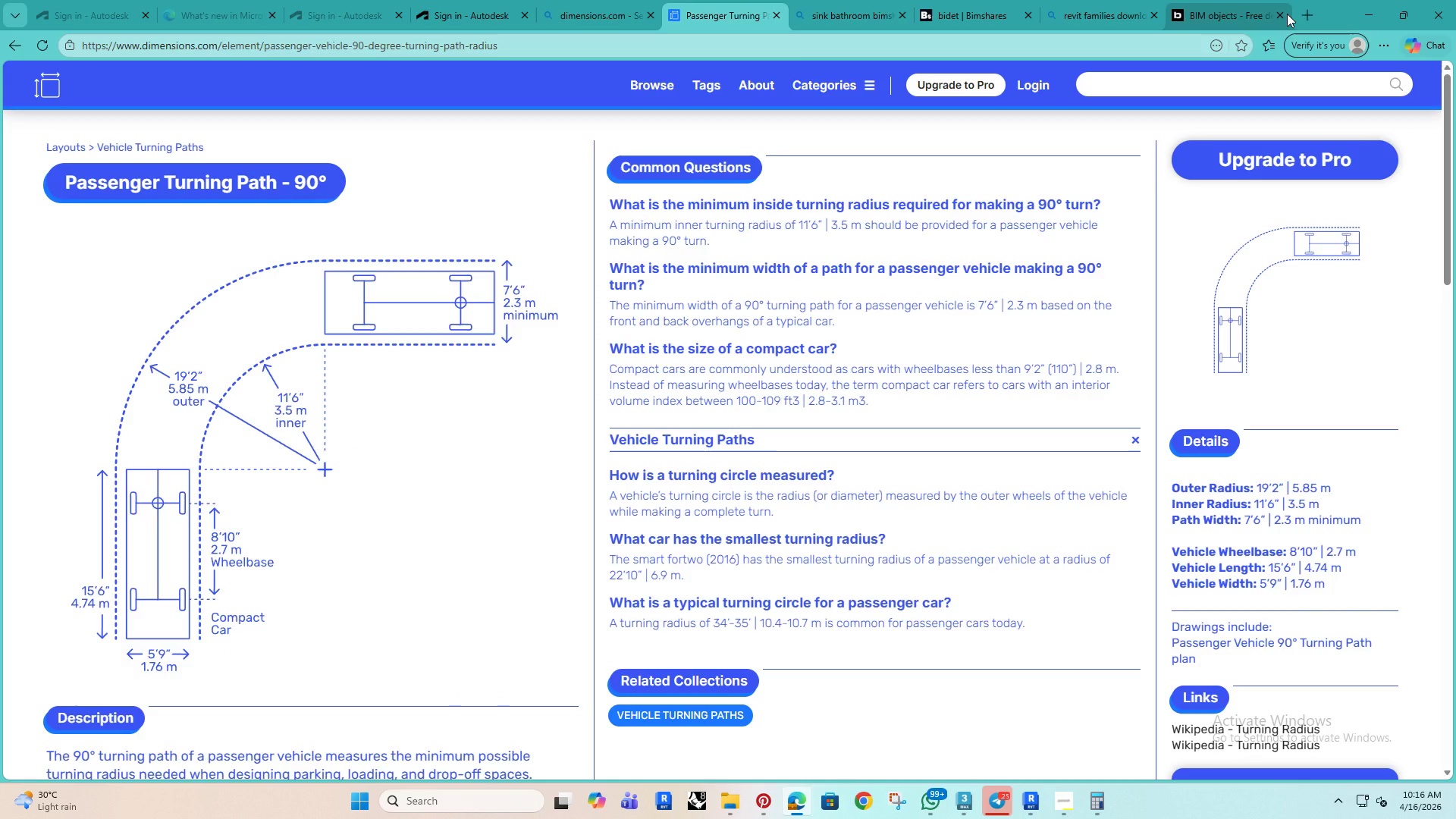 
wait(6.08)
 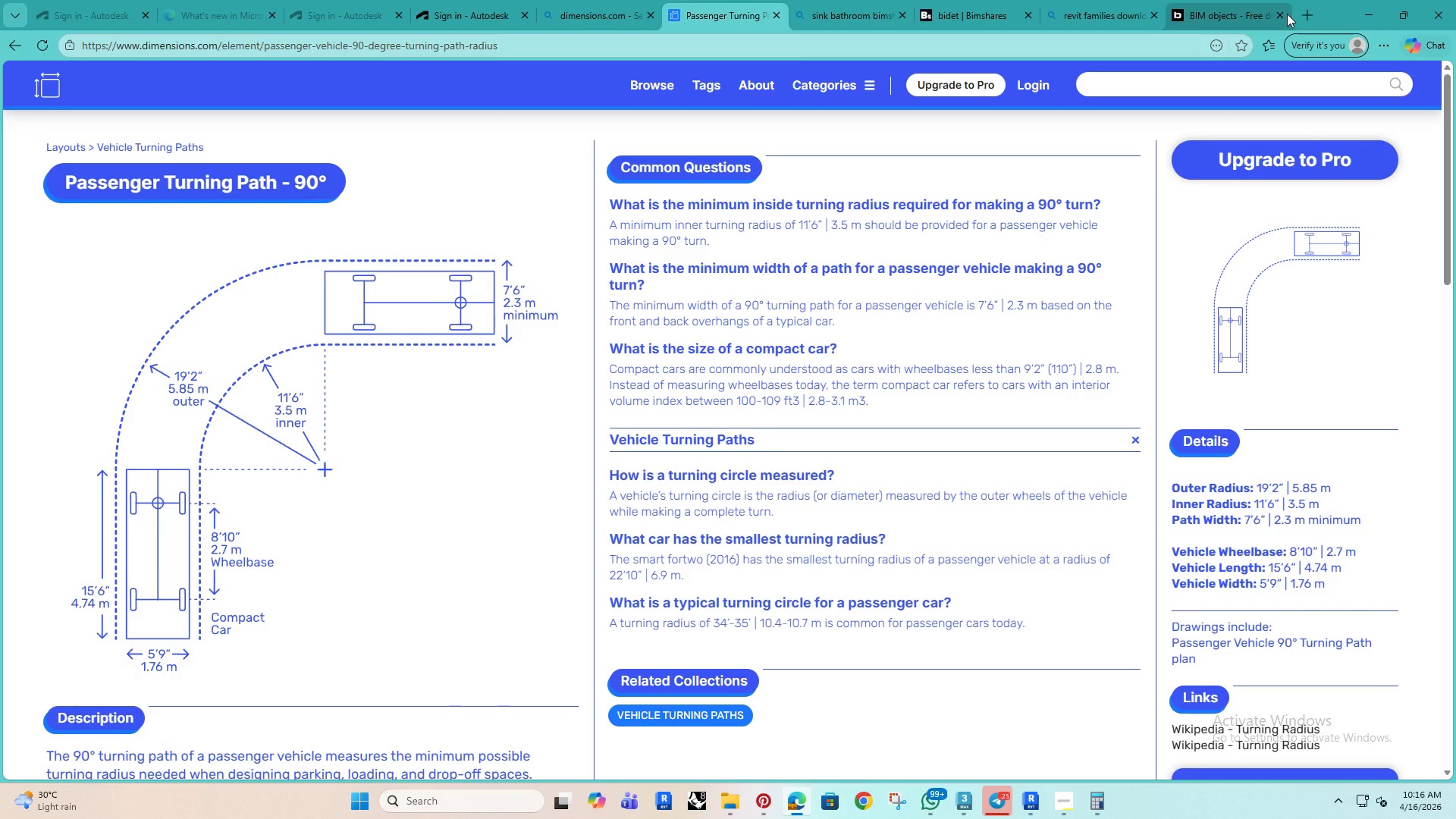 
left_click([1370, 15])
 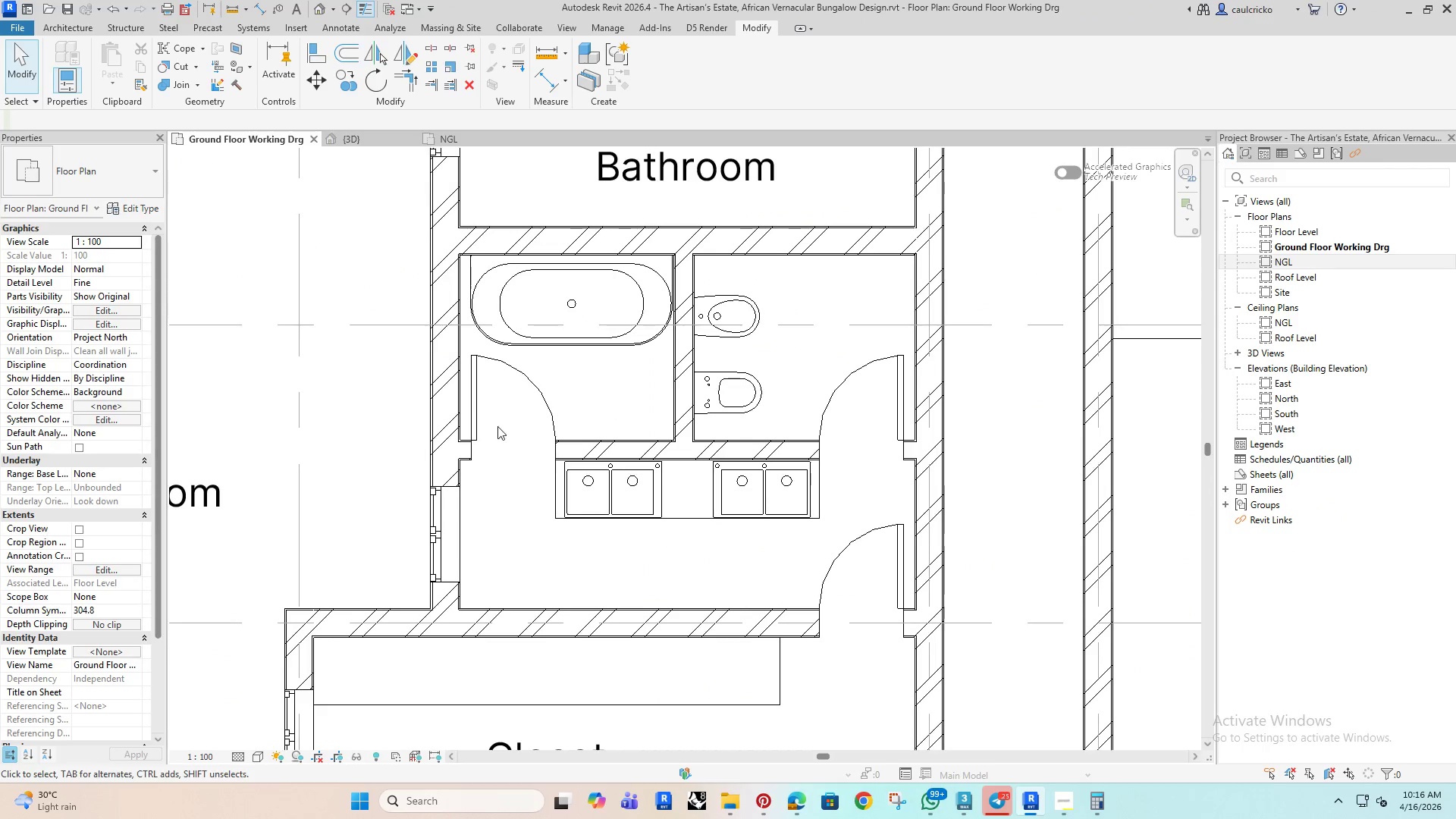 
scroll: coordinate [475, 439], scroll_direction: down, amount: 3.0
 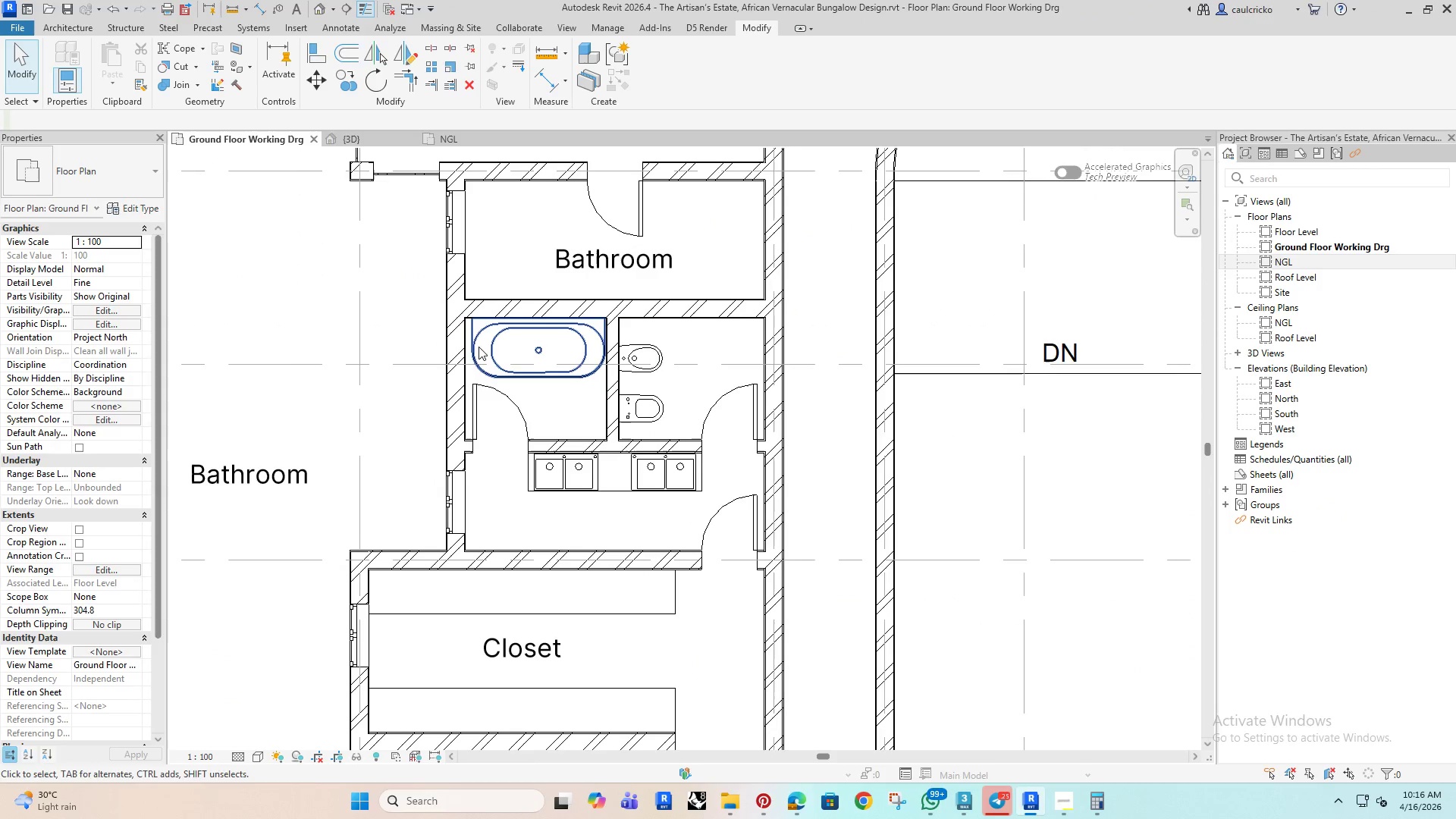 
left_click([476, 346])
 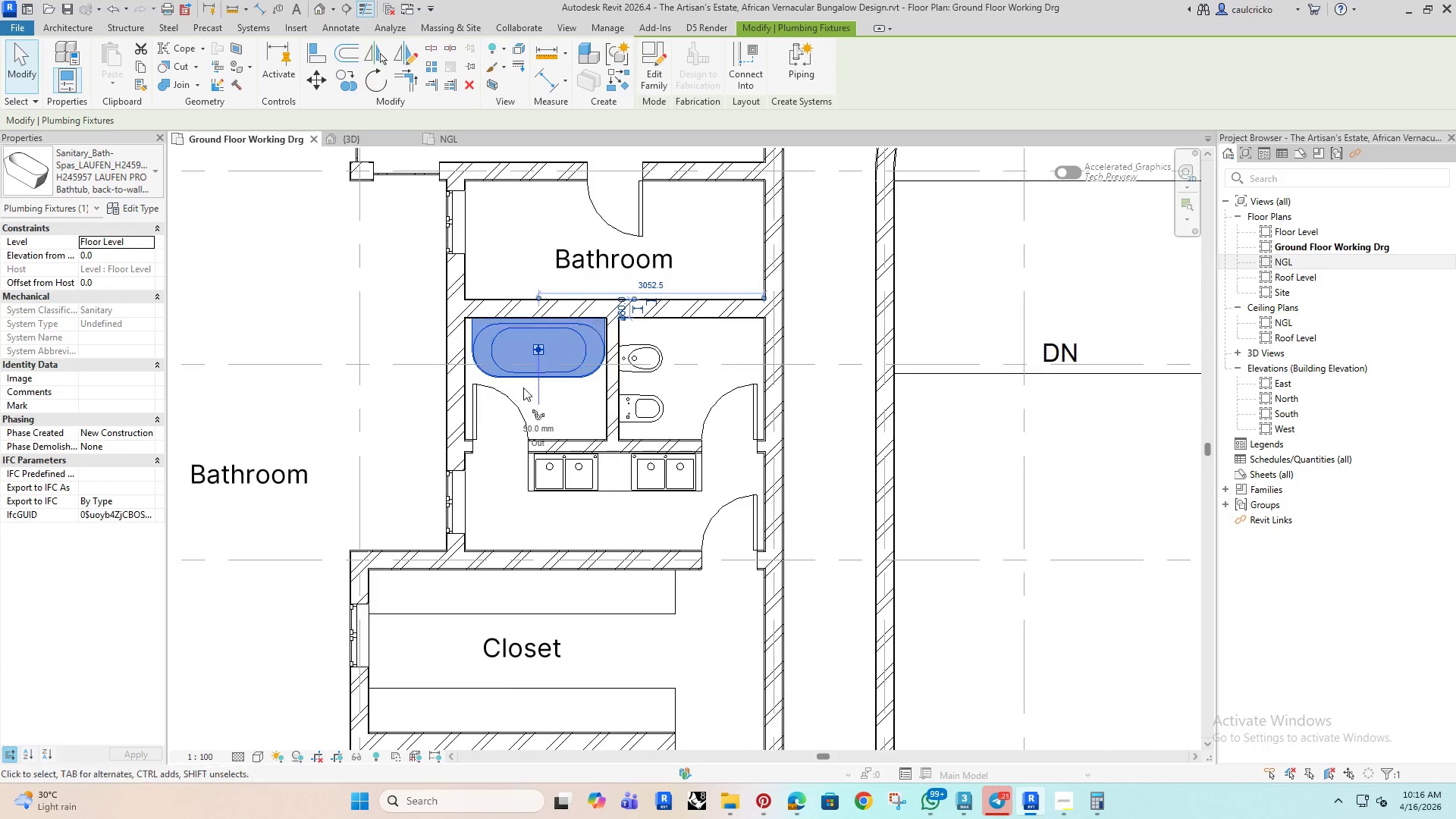 
key(ArrowLeft)
 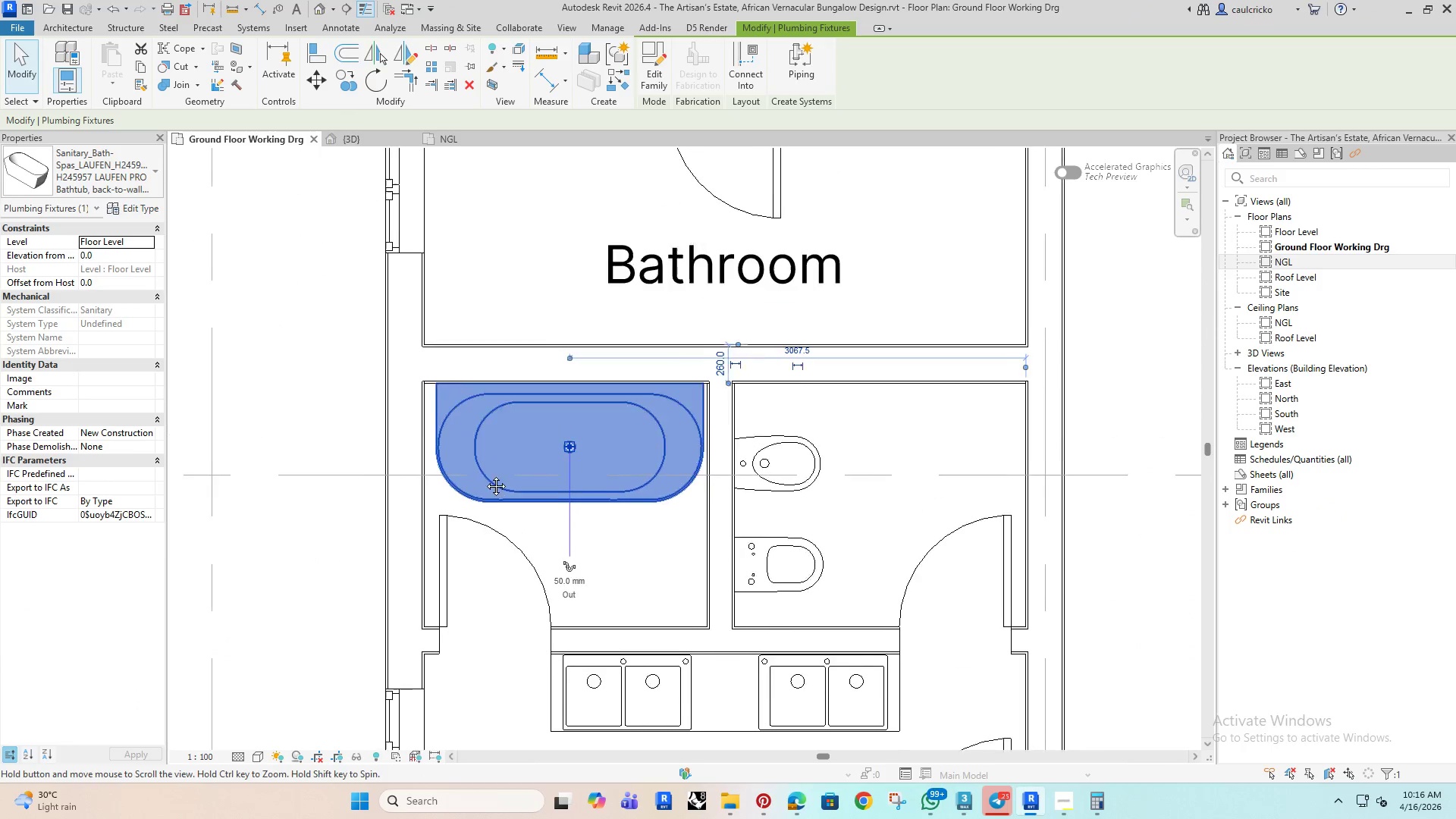 
scroll: coordinate [530, 369], scroll_direction: up, amount: 5.0
 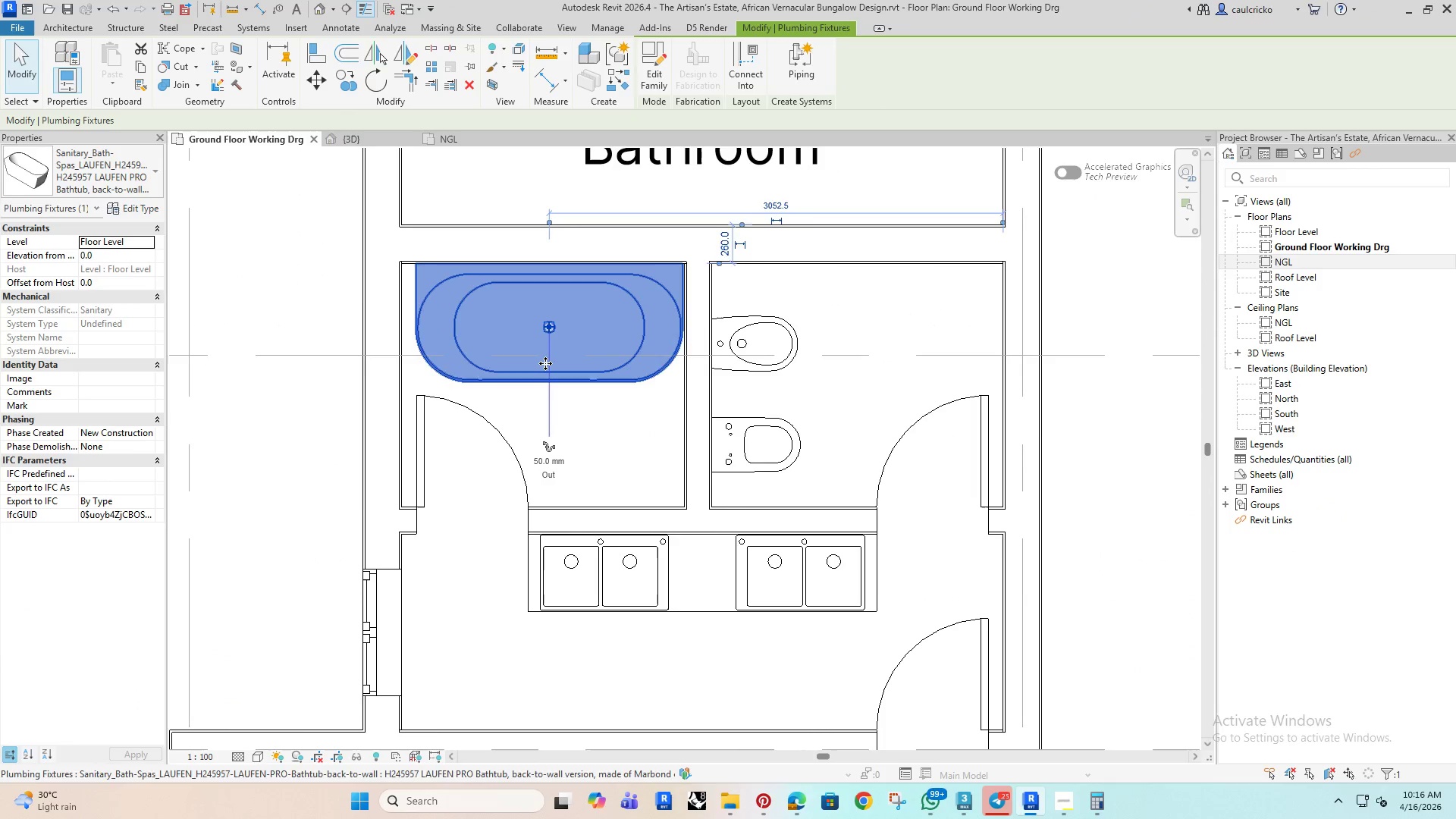 
key(ArrowLeft)
 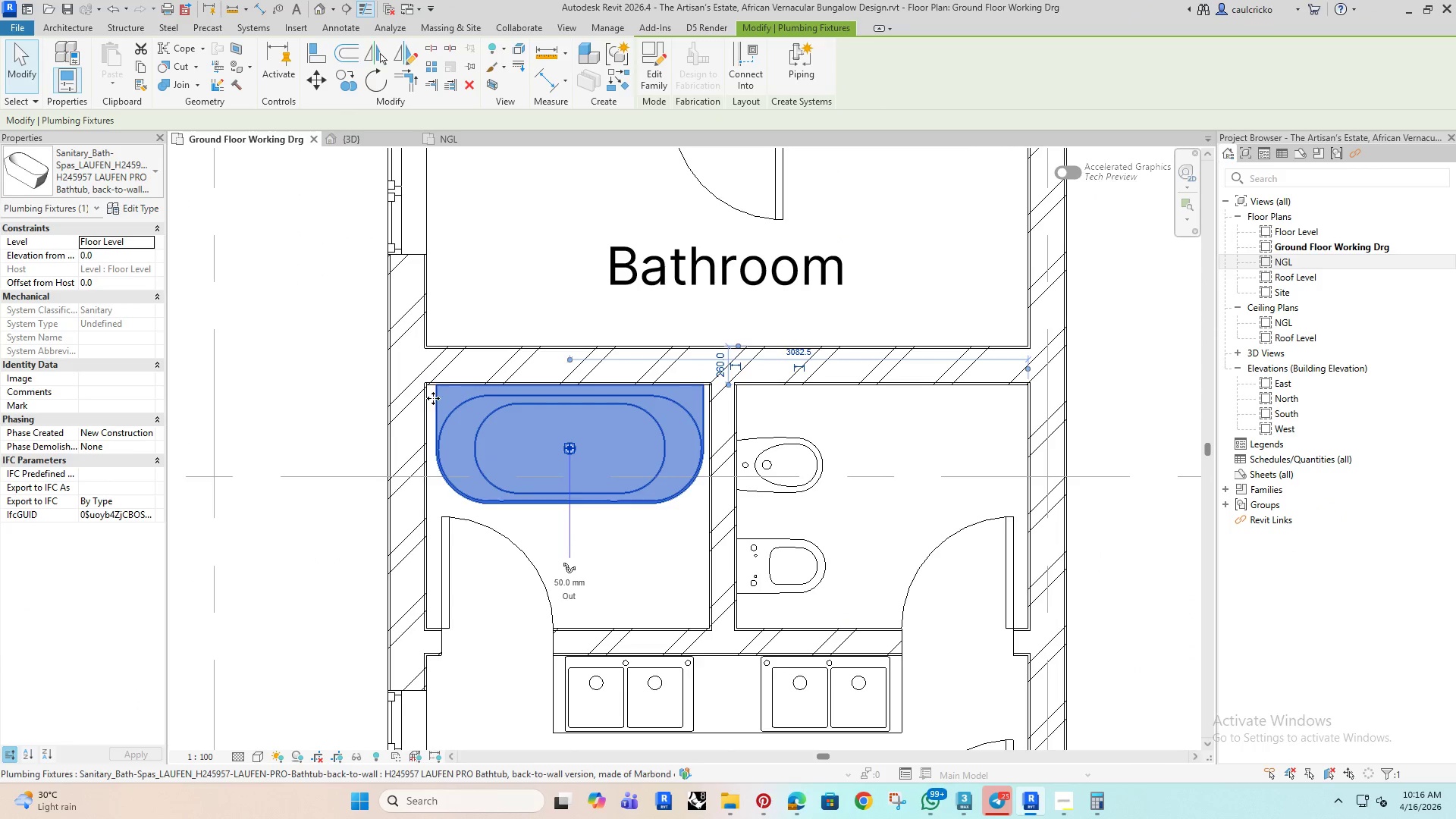 
scroll: coordinate [453, 475], scroll_direction: down, amount: 3.0
 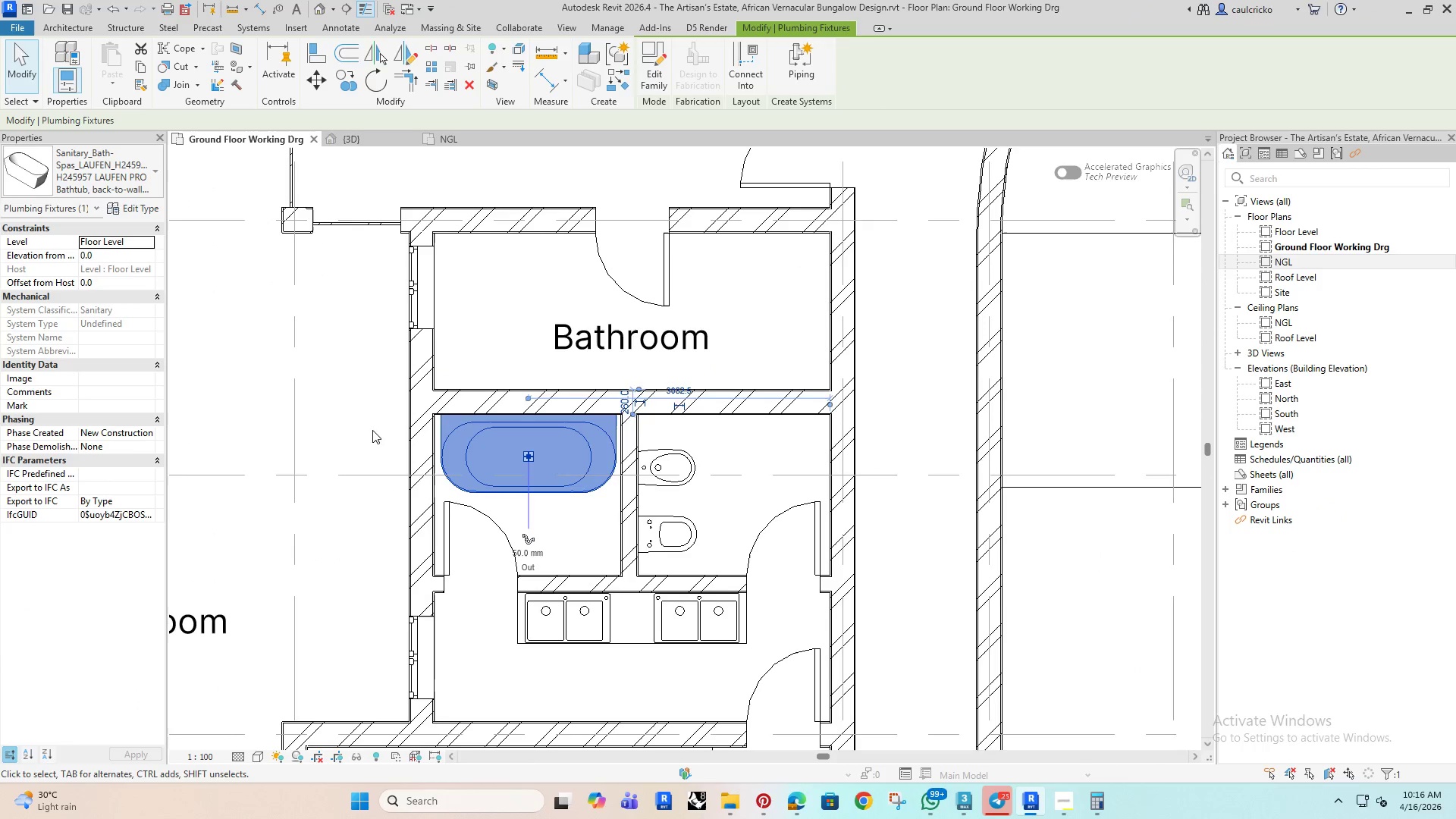 
left_click([355, 409])
 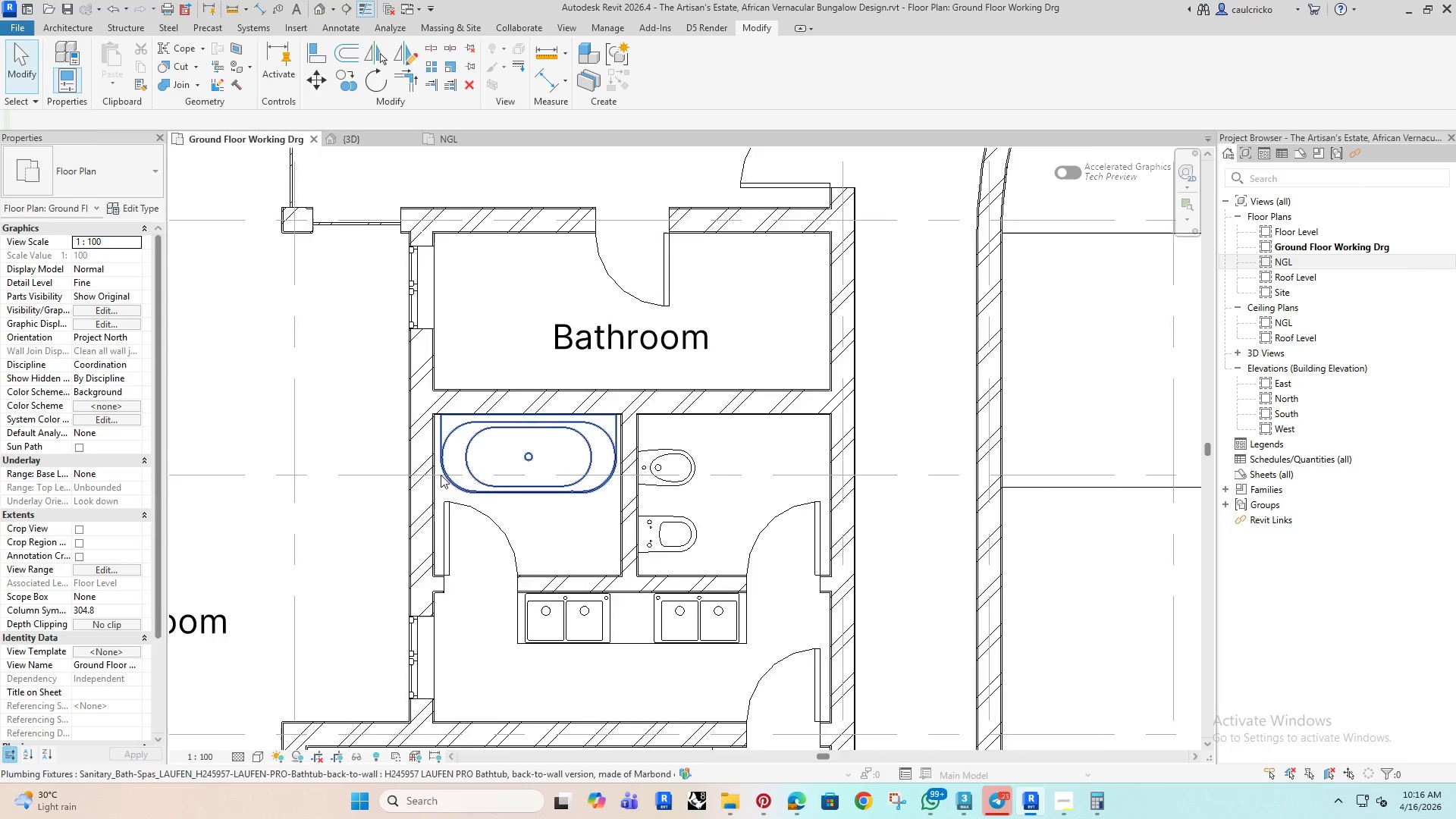 
scroll: coordinate [443, 478], scroll_direction: down, amount: 4.0
 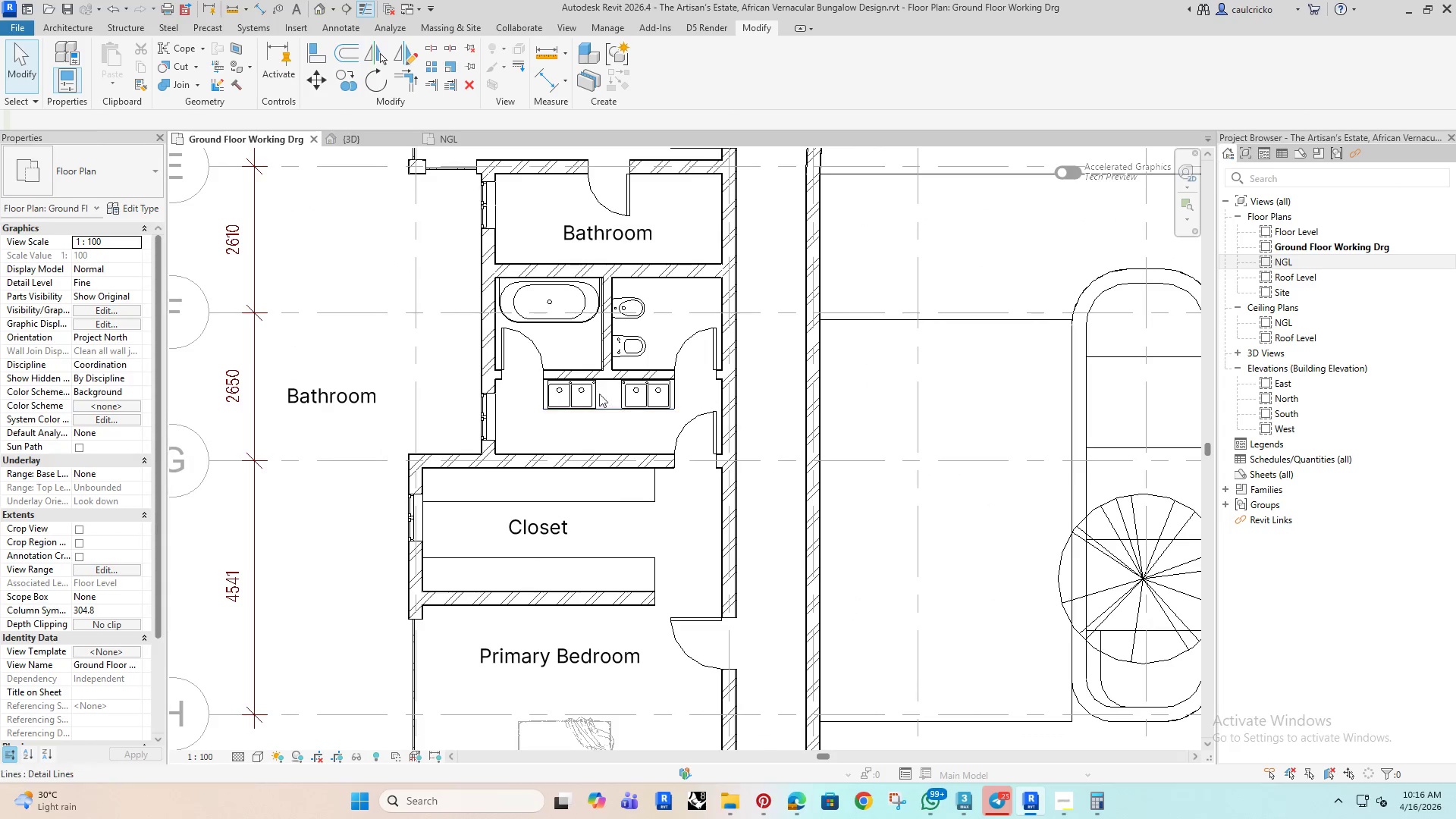 
scroll: coordinate [551, 388], scroll_direction: up, amount: 4.0
 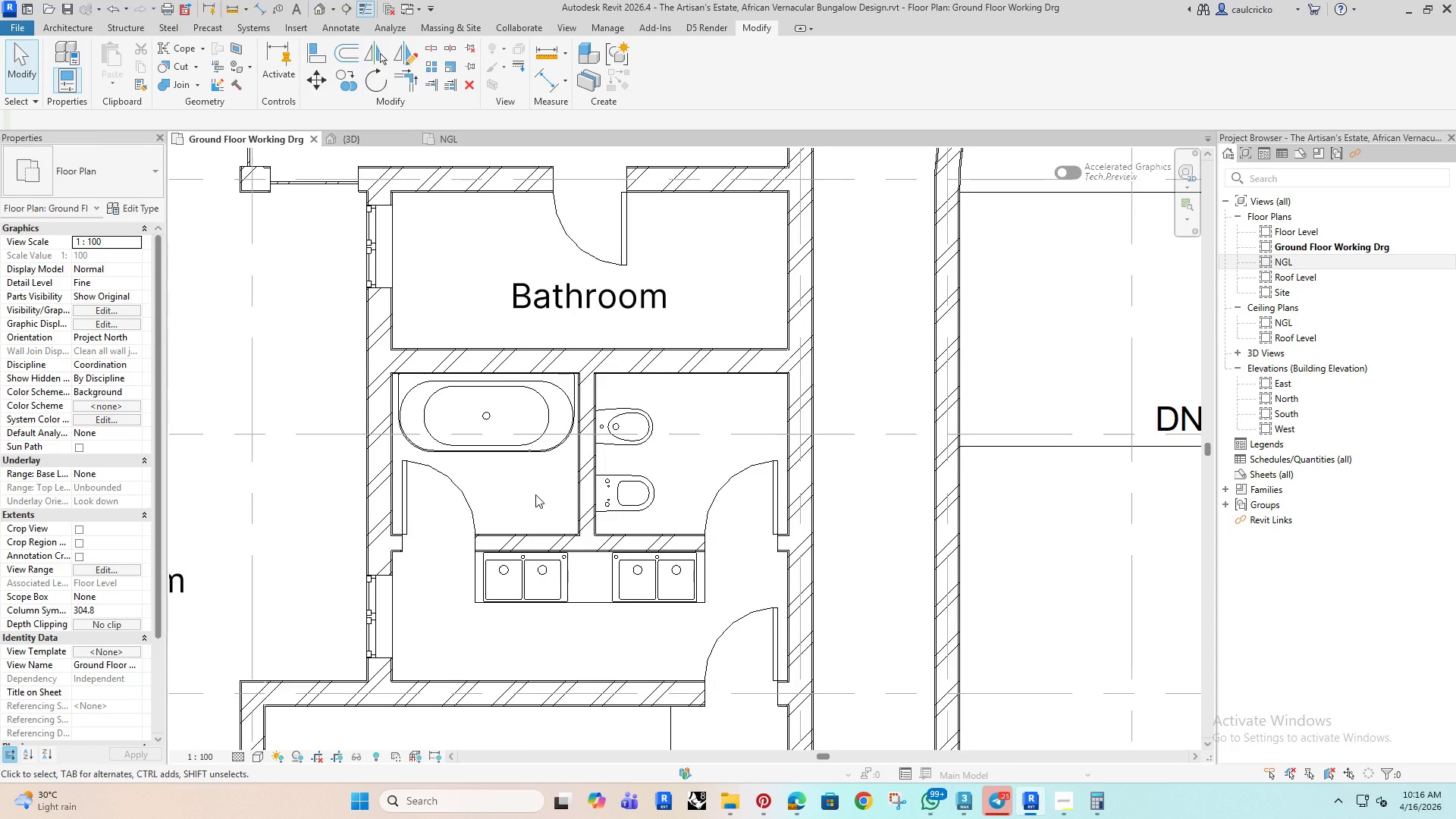 
wait(7.6)
 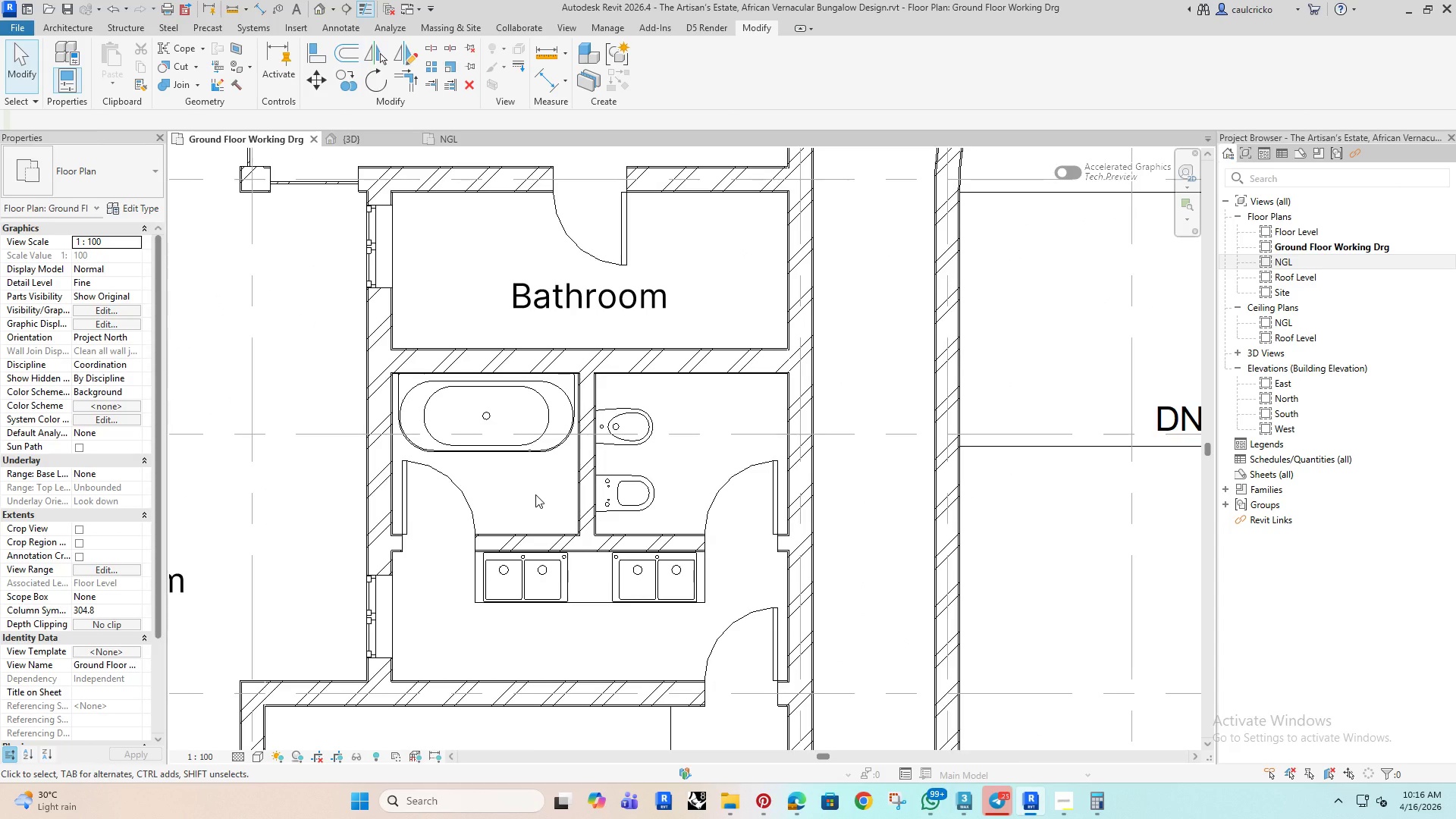 
scroll: coordinate [582, 507], scroll_direction: up, amount: 4.0
 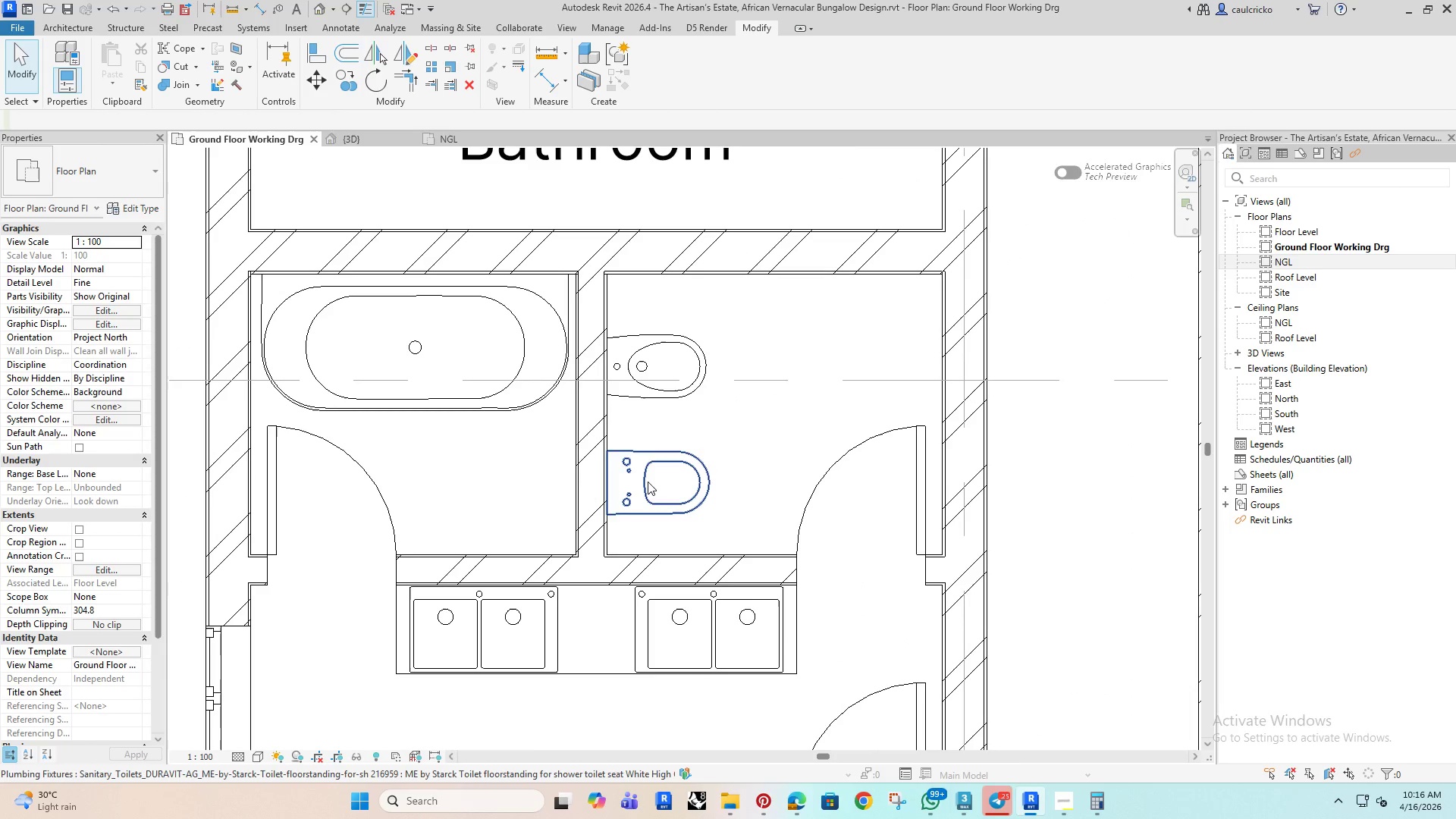 
left_click([648, 482])
 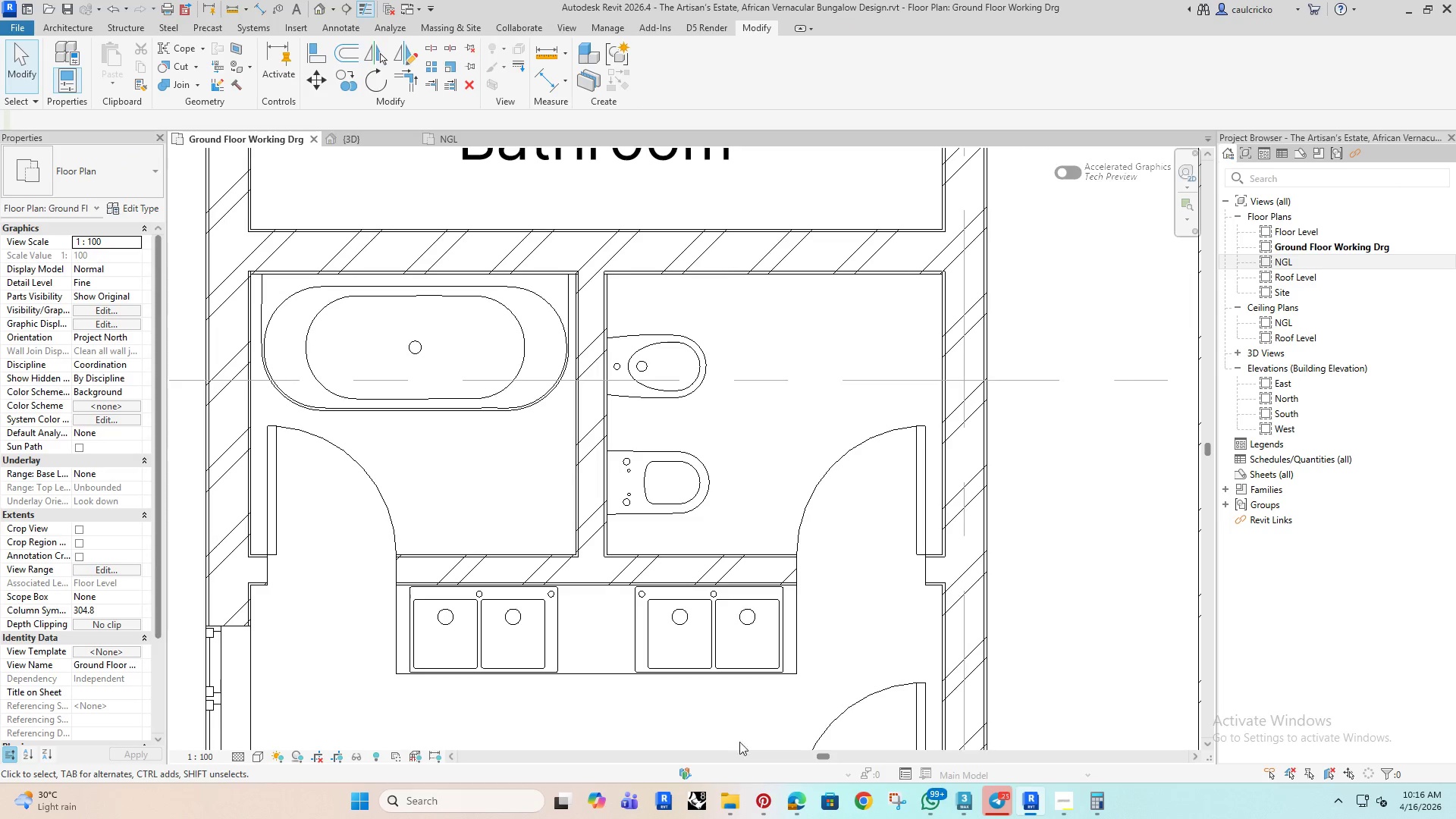 
left_click([796, 792])
 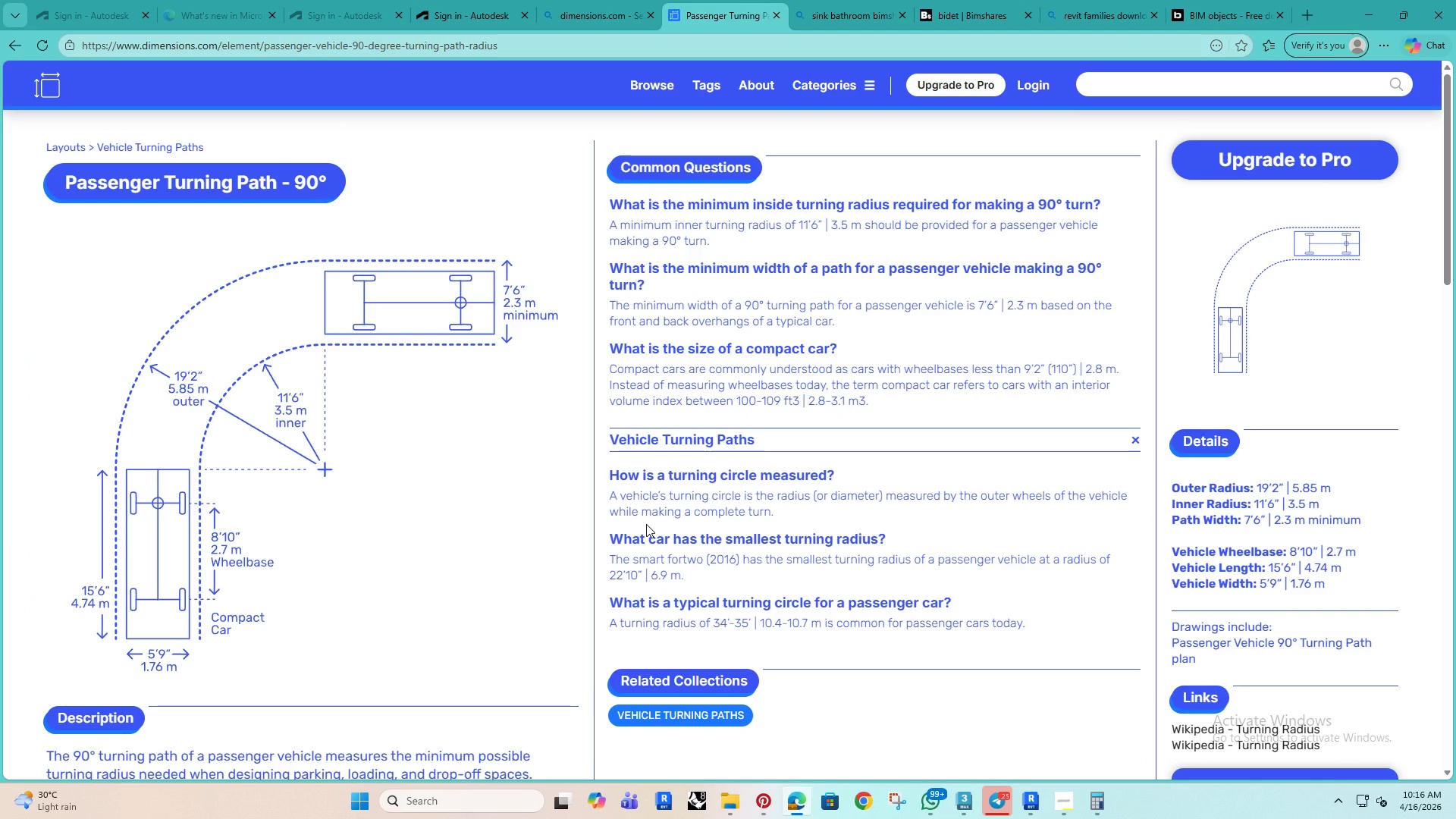 
wait(8.84)
 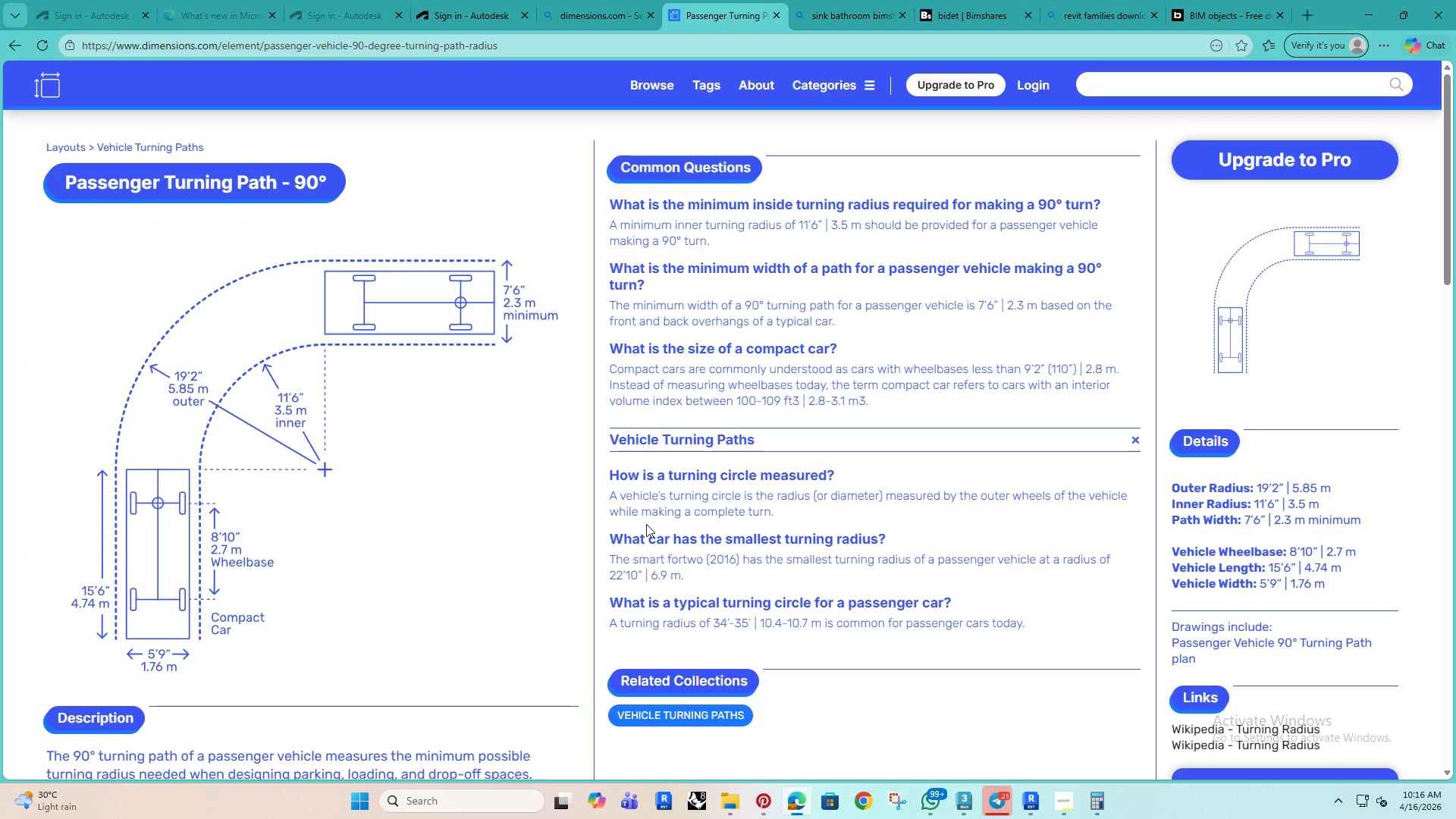 
left_click([1363, 10])
 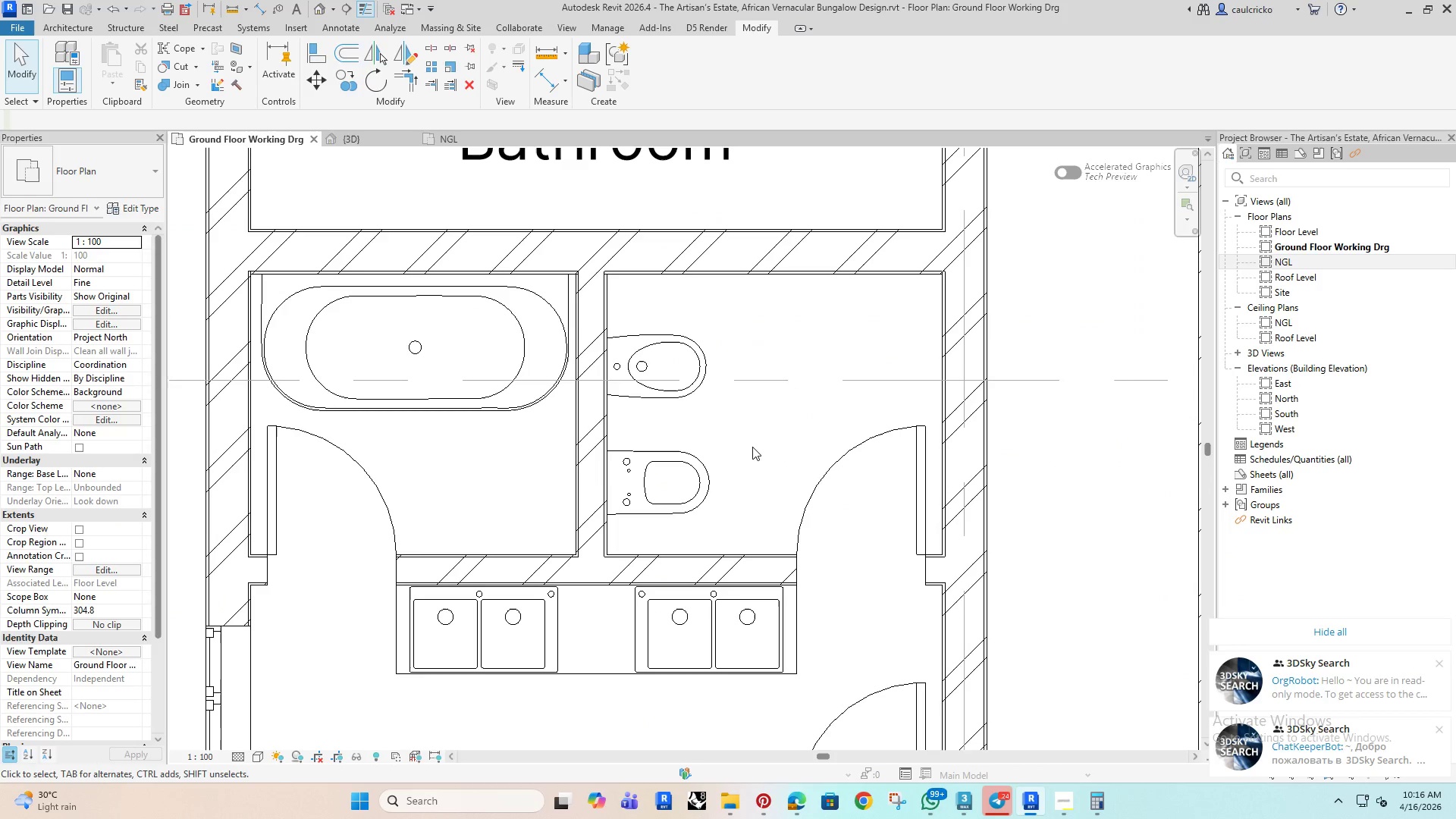 
scroll: coordinate [745, 450], scroll_direction: down, amount: 3.0
 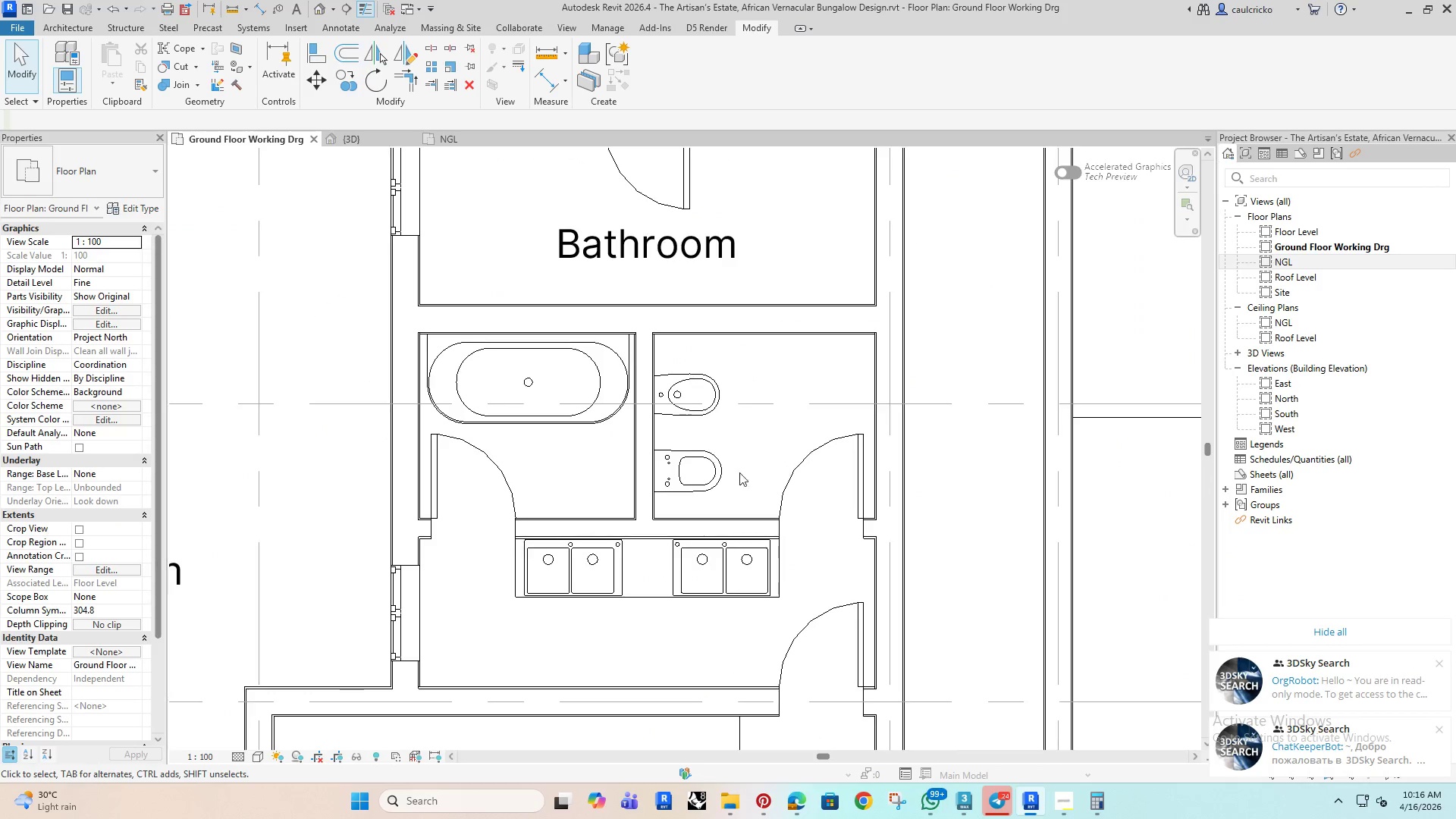 
mouse_move([723, 466])
 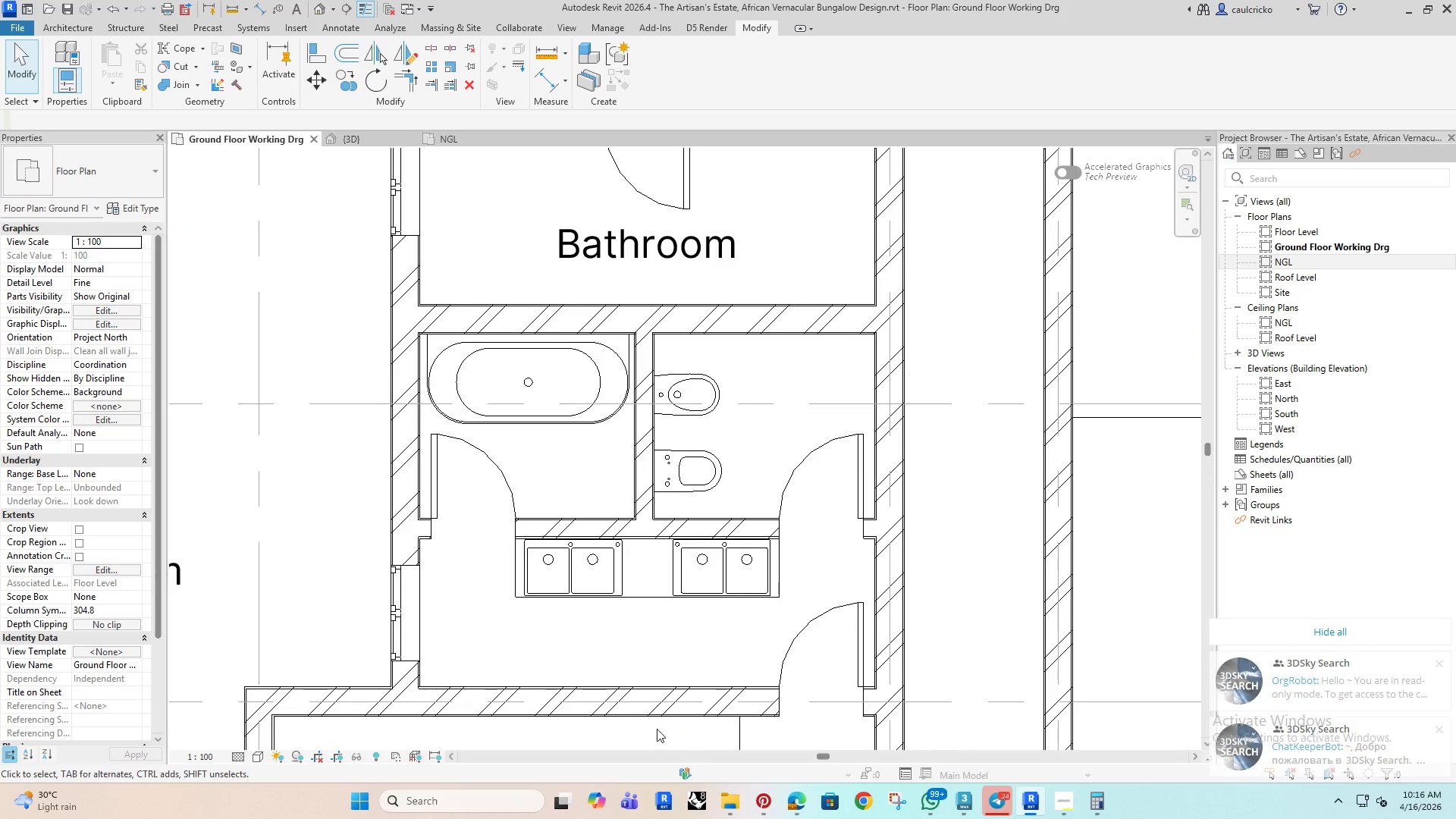 
scroll: coordinate [655, 685], scroll_direction: down, amount: 5.0
 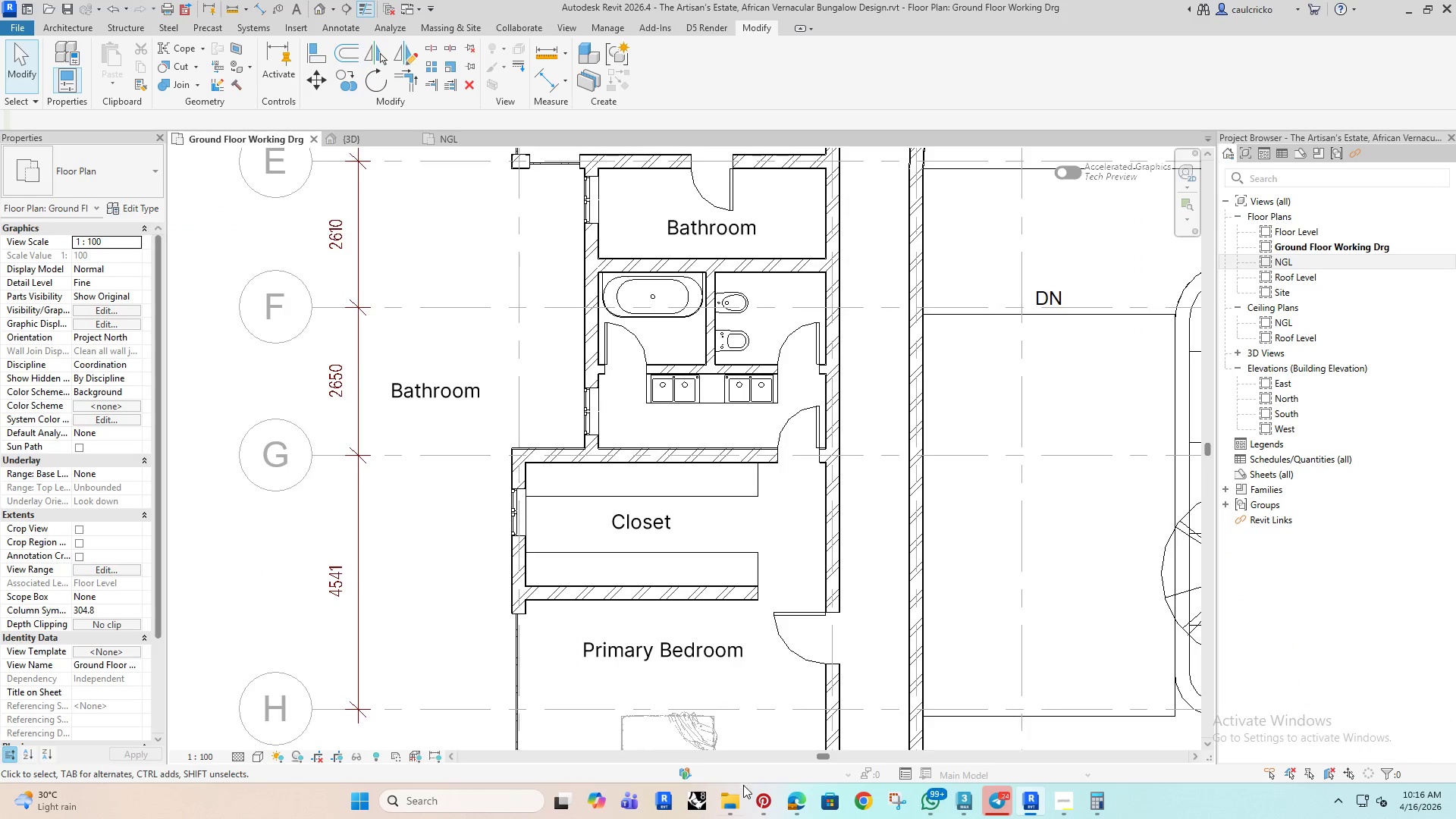 
left_click([741, 799])
 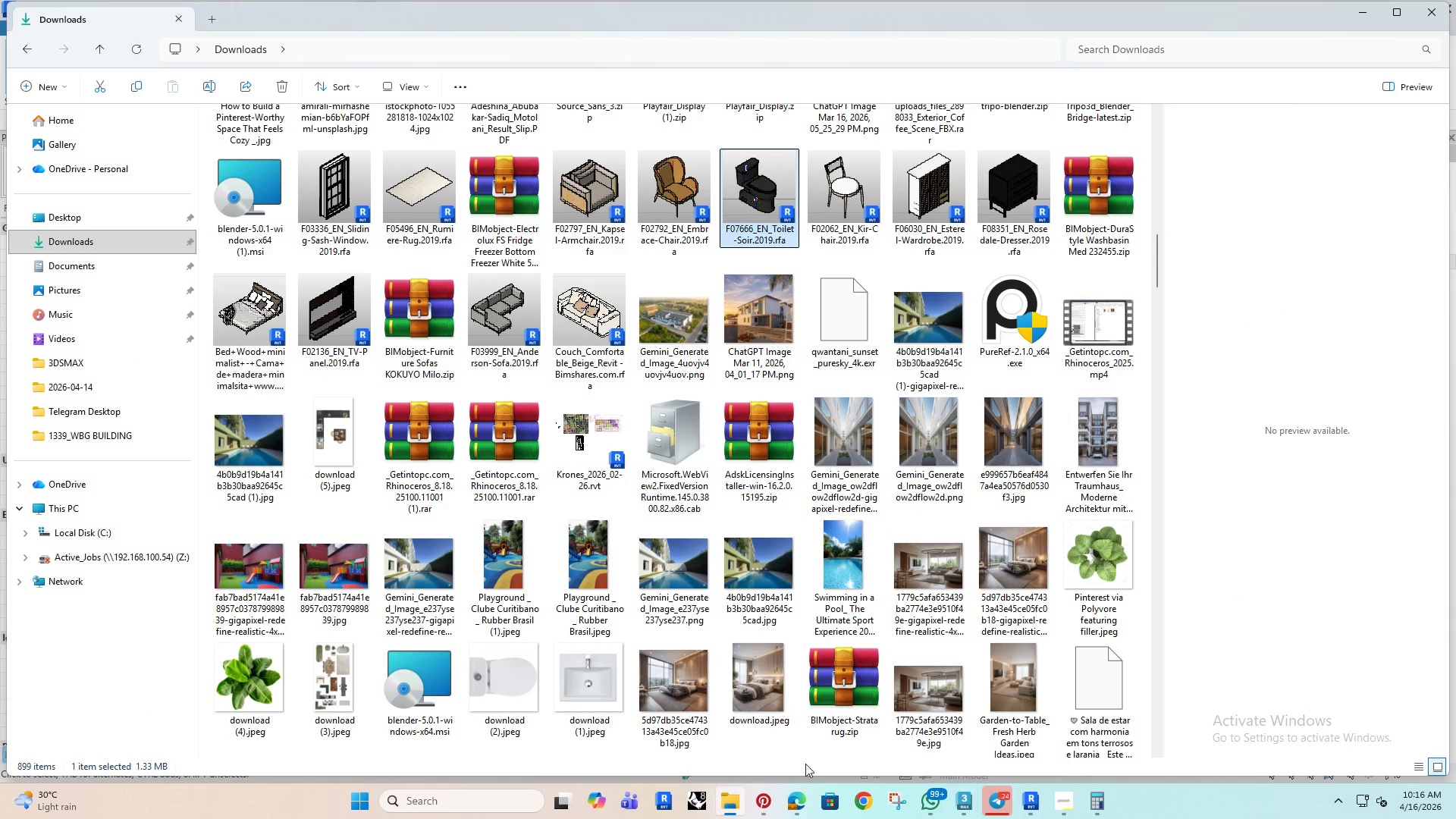 
left_click([802, 807])
 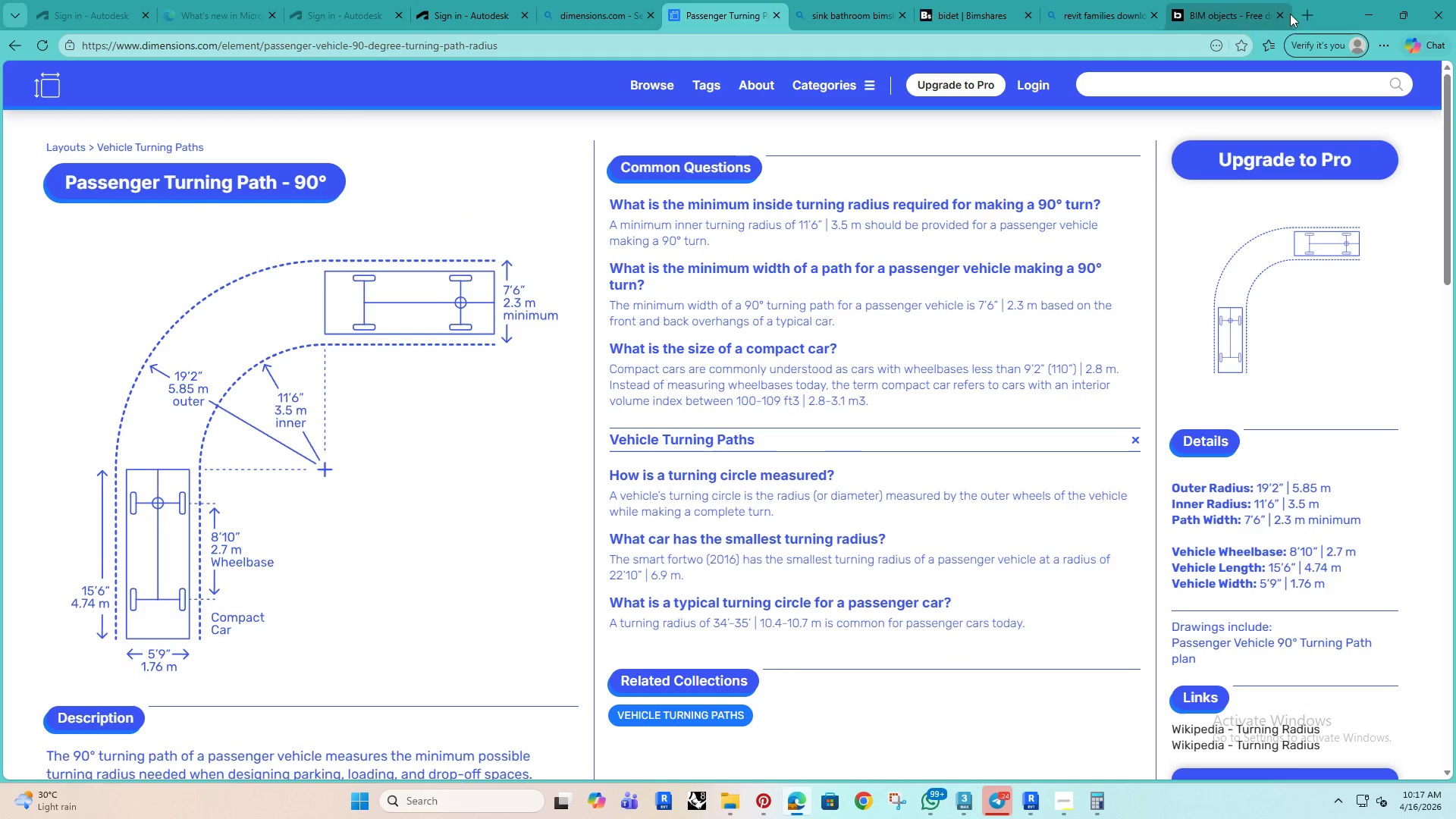 
left_click([1307, 12])
 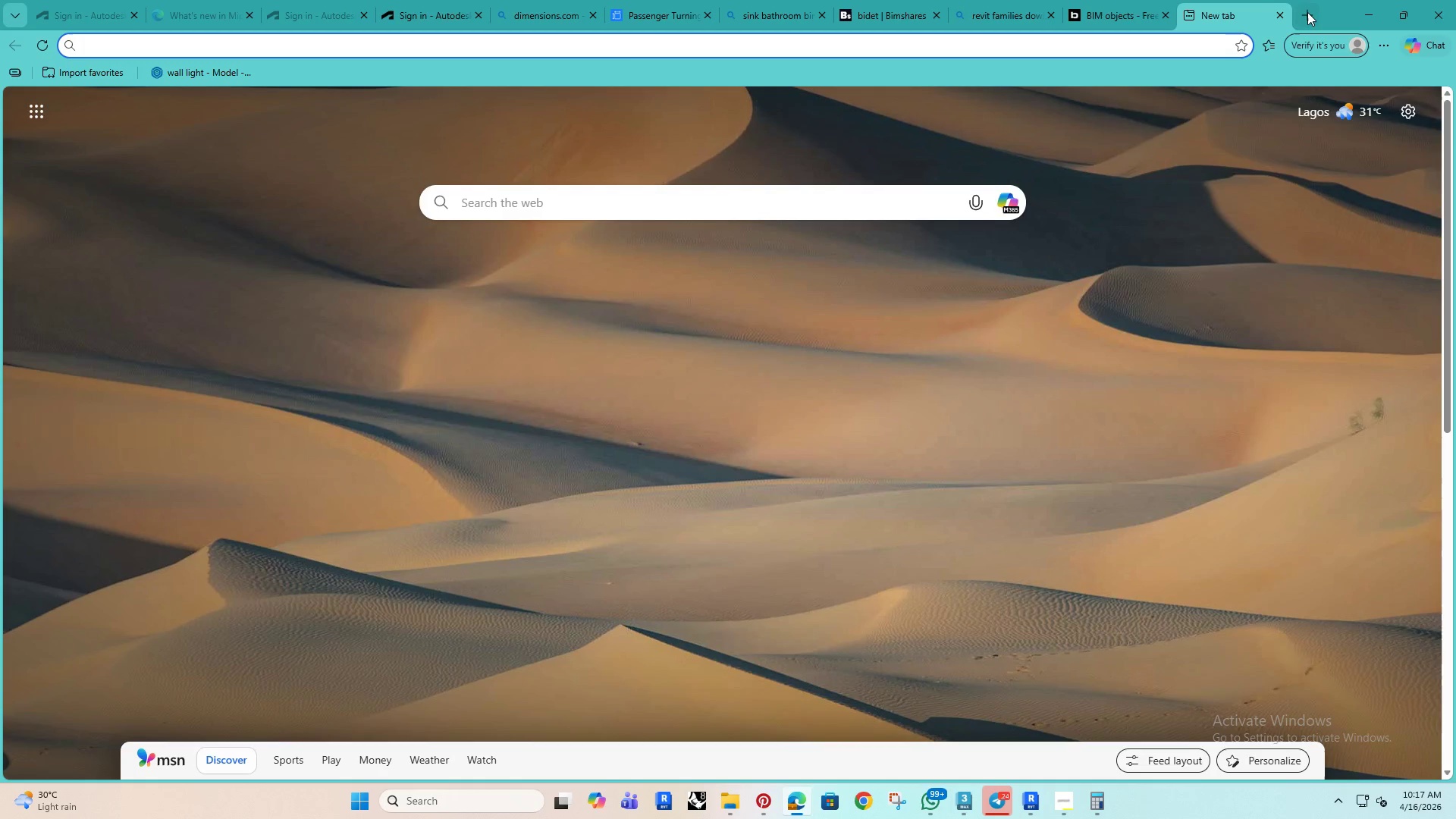 
type(is it logicasl to have a bidet and a toilet together?)
 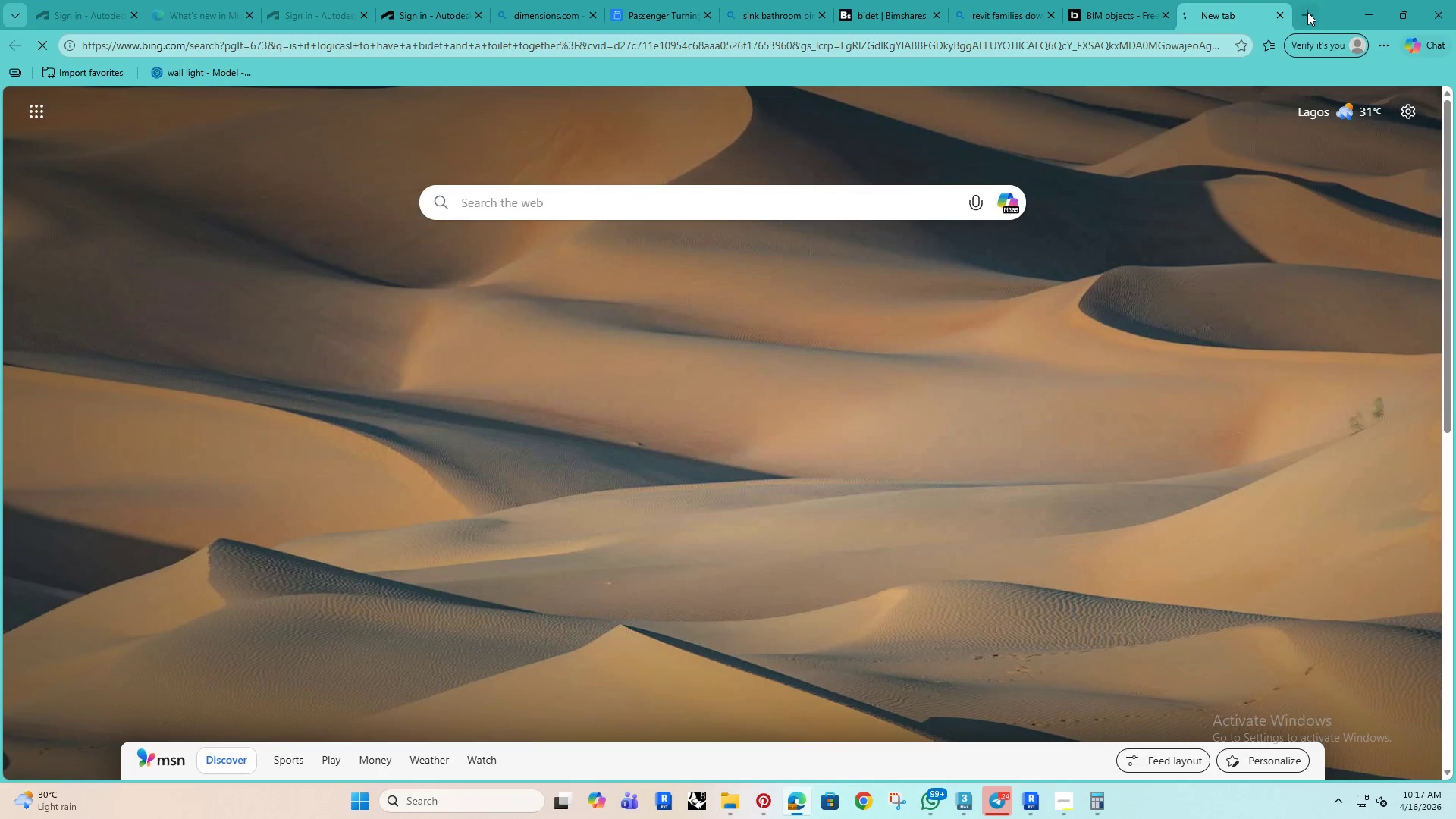 
 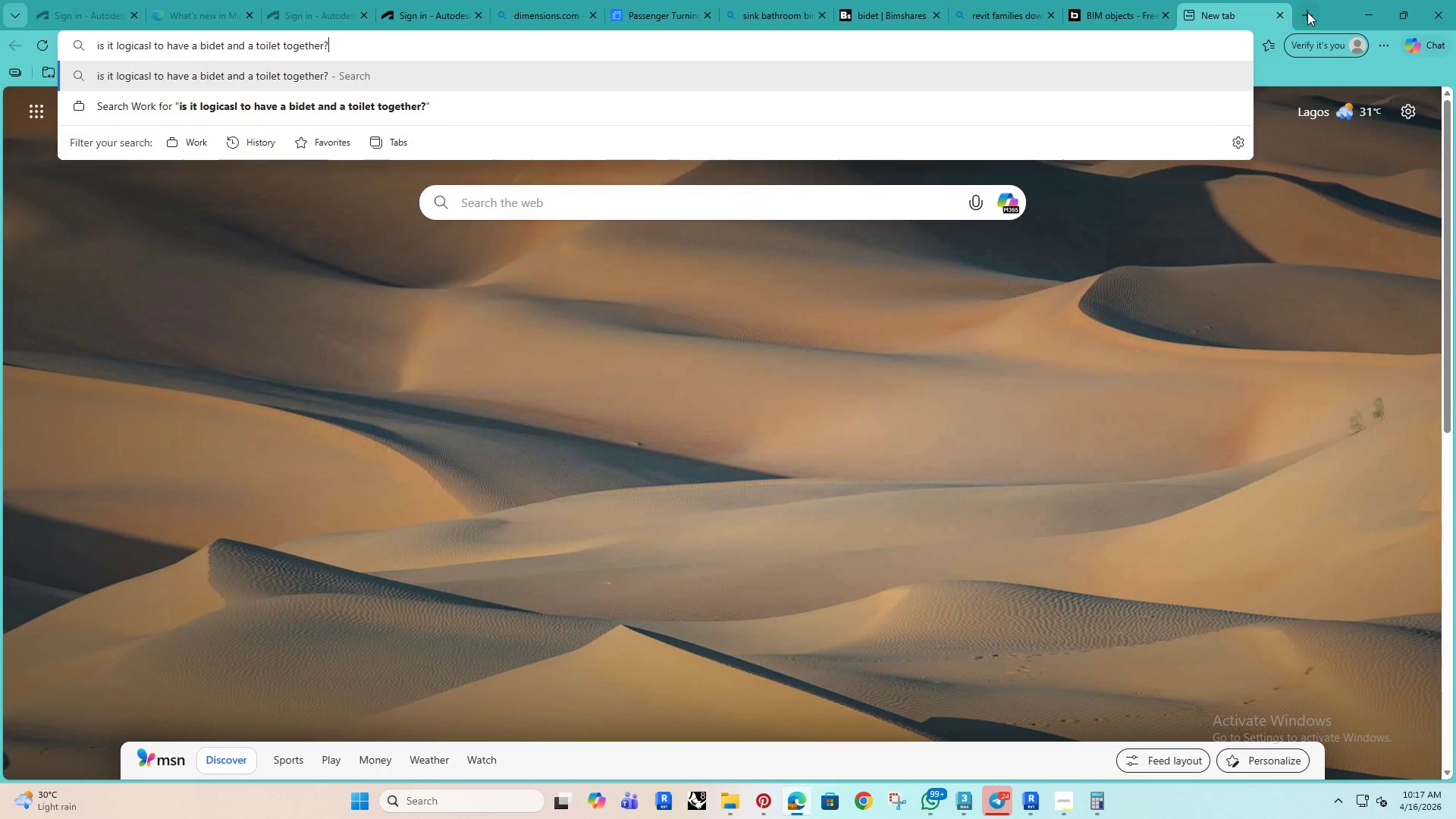 
key(Enter)
 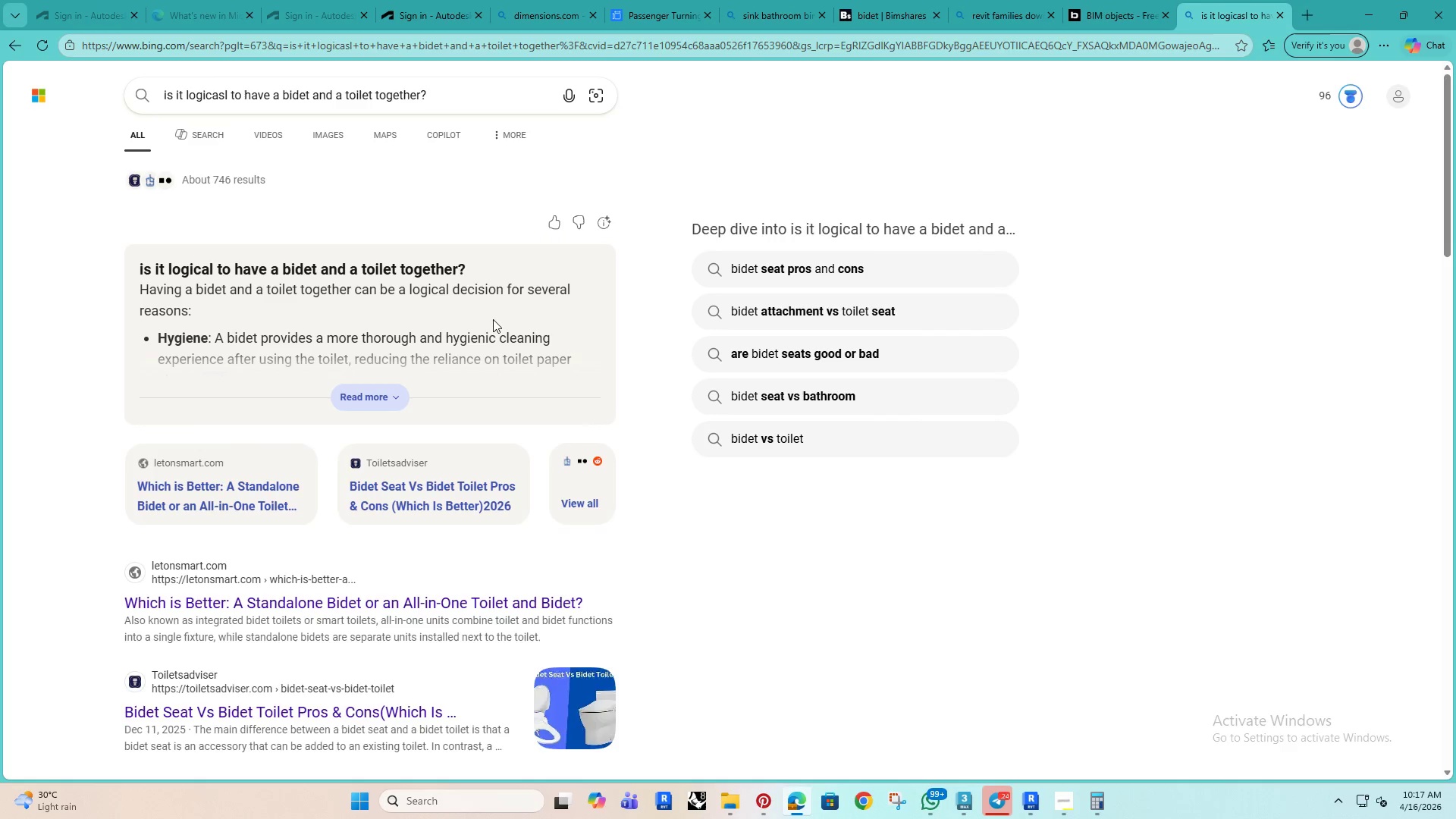 
left_click([361, 394])
 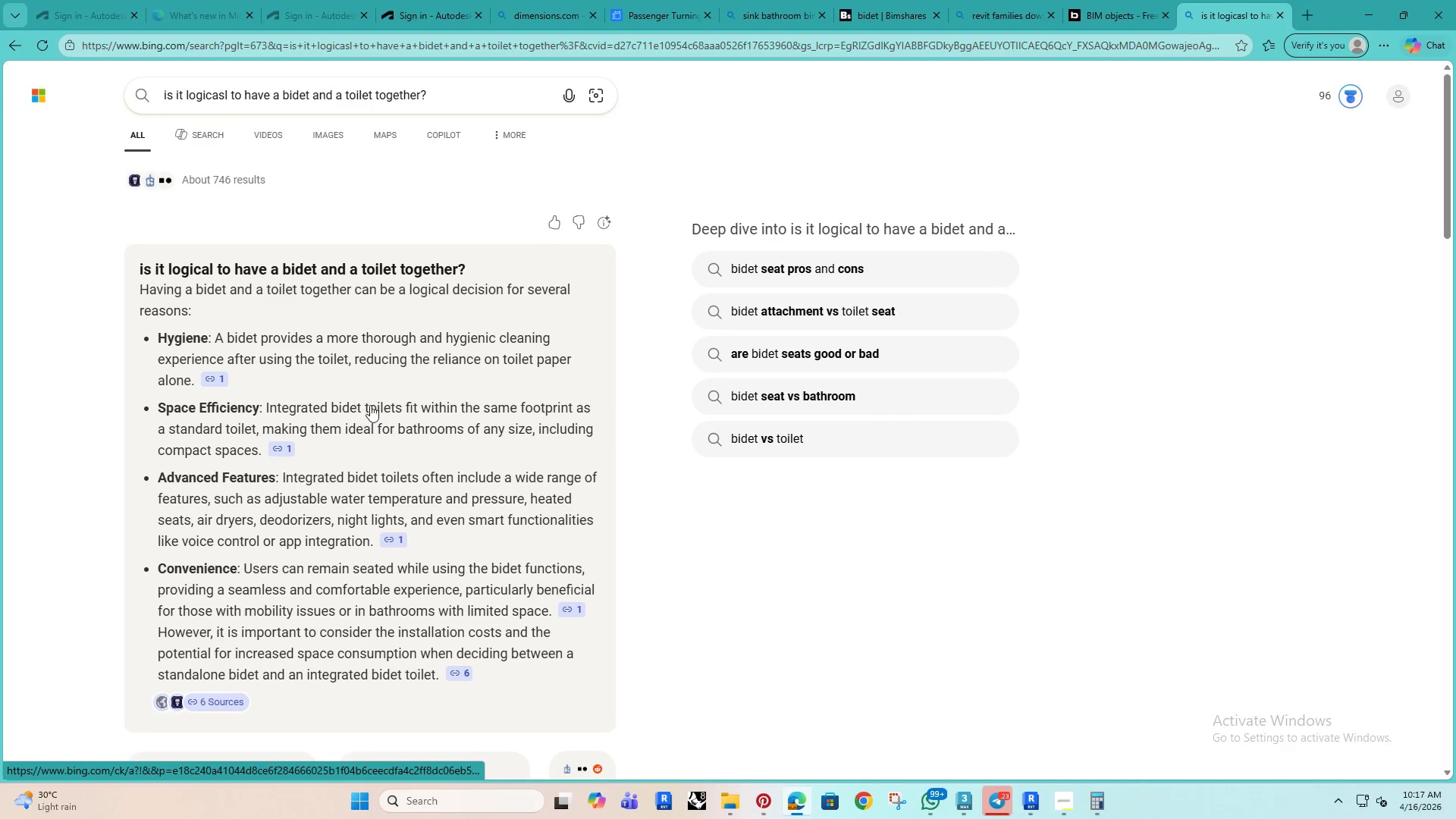 
mouse_move([397, 363])
 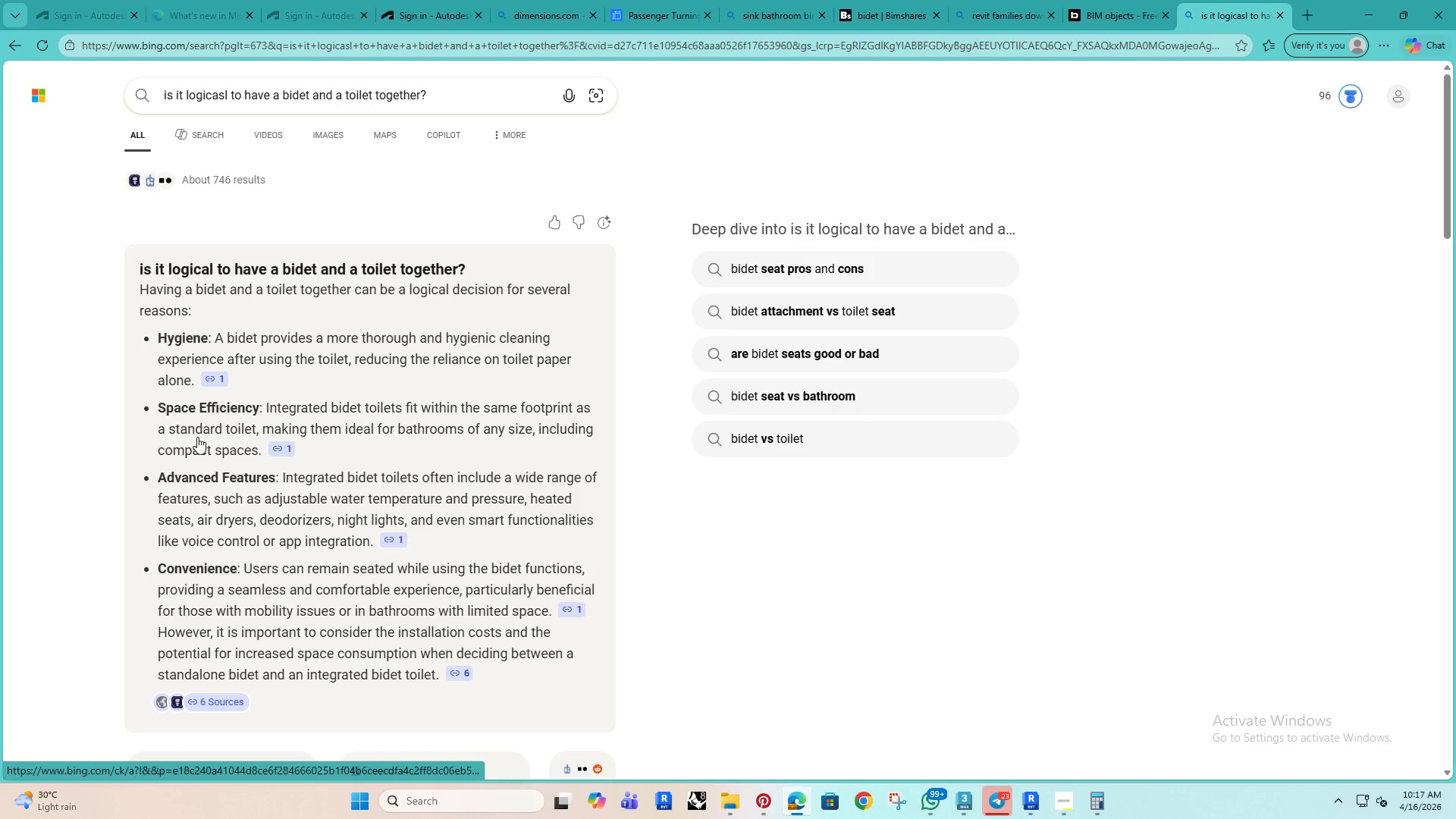 
scroll: coordinate [93, 424], scroll_direction: down, amount: 5.0
 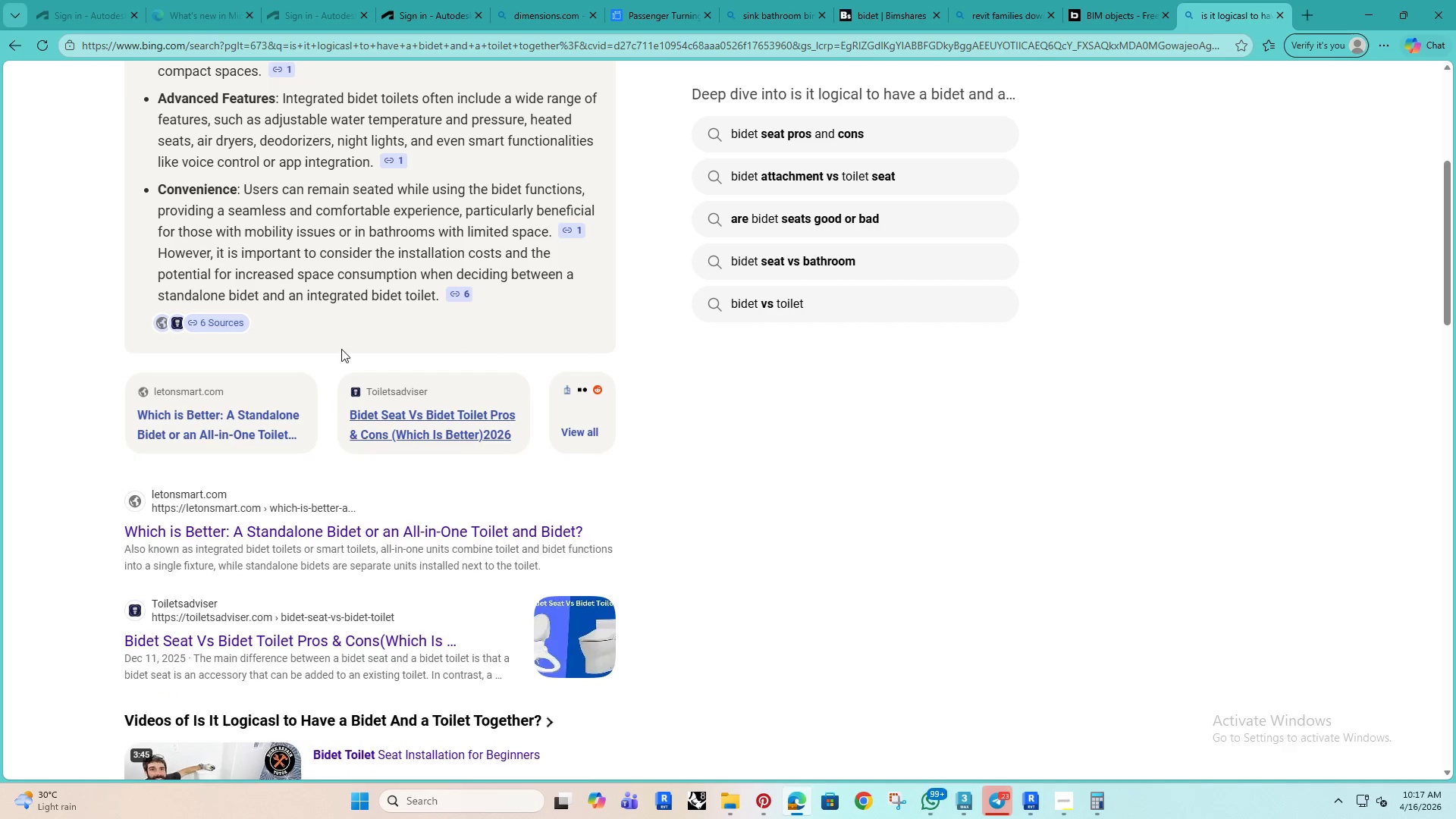 
scroll: coordinate [256, 174], scroll_direction: up, amount: 10.0
 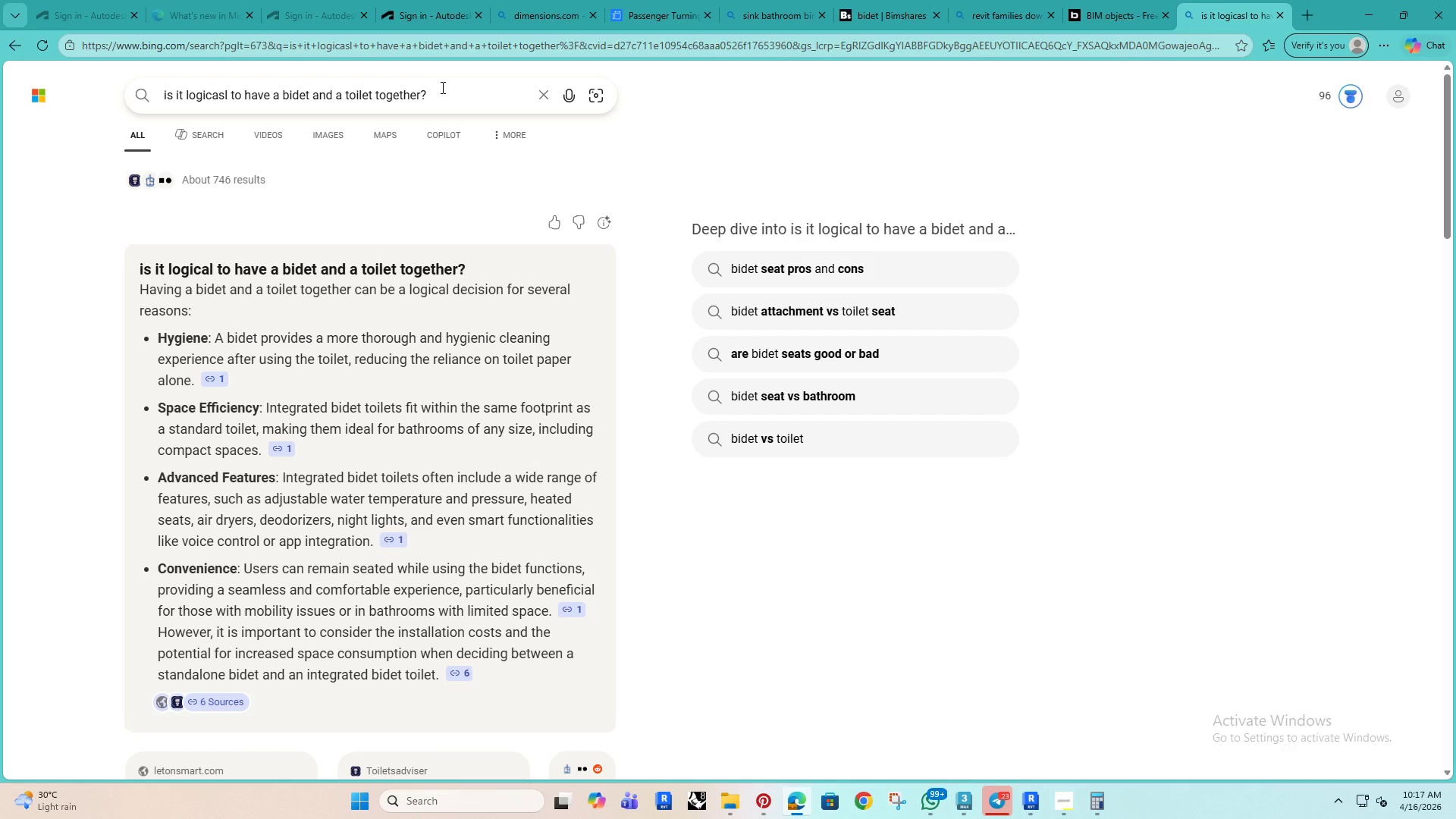 
left_click([443, 89])
 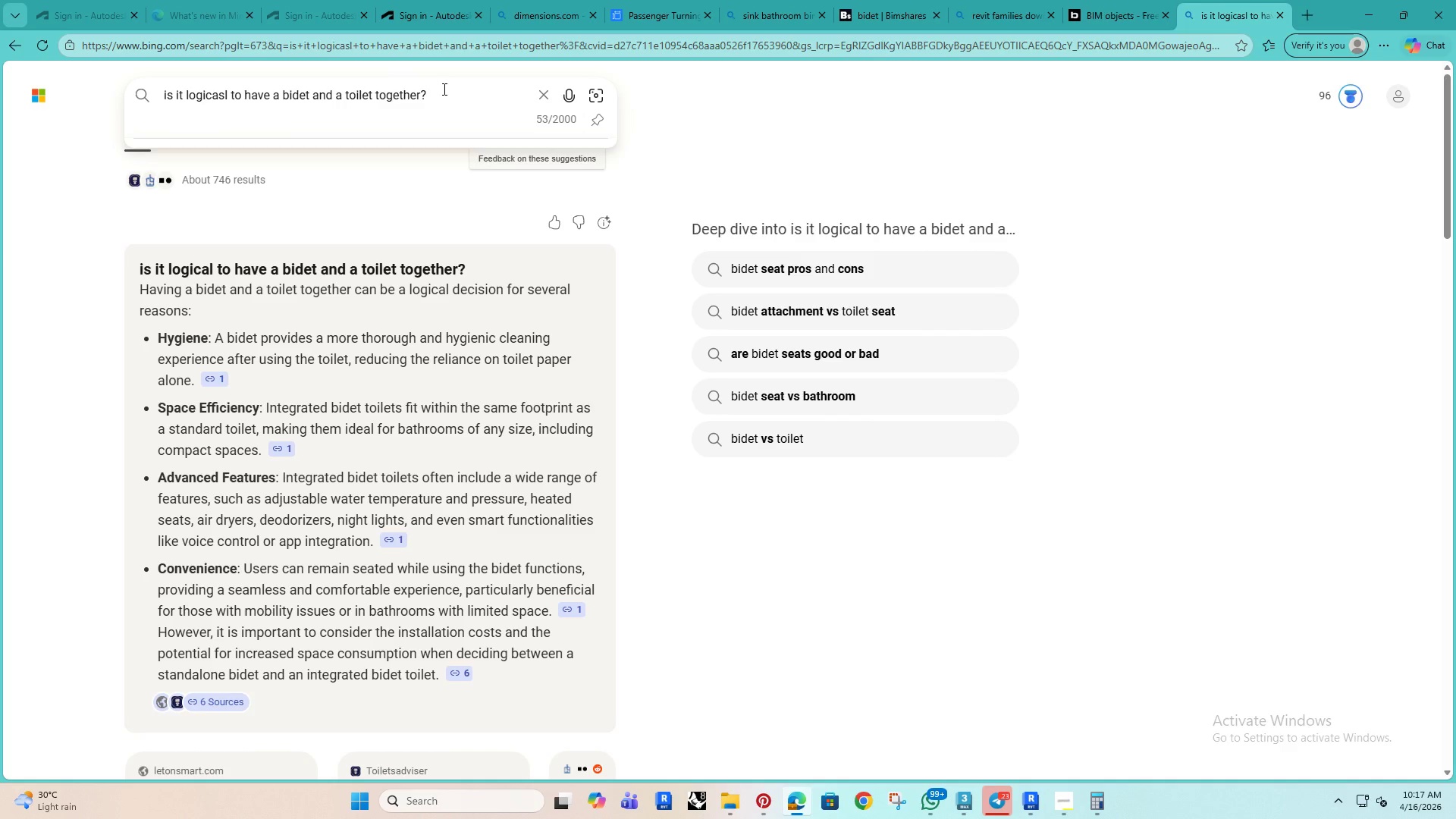 
type( )
key(Backspace)
key(Backspace)
type( in the same room)
 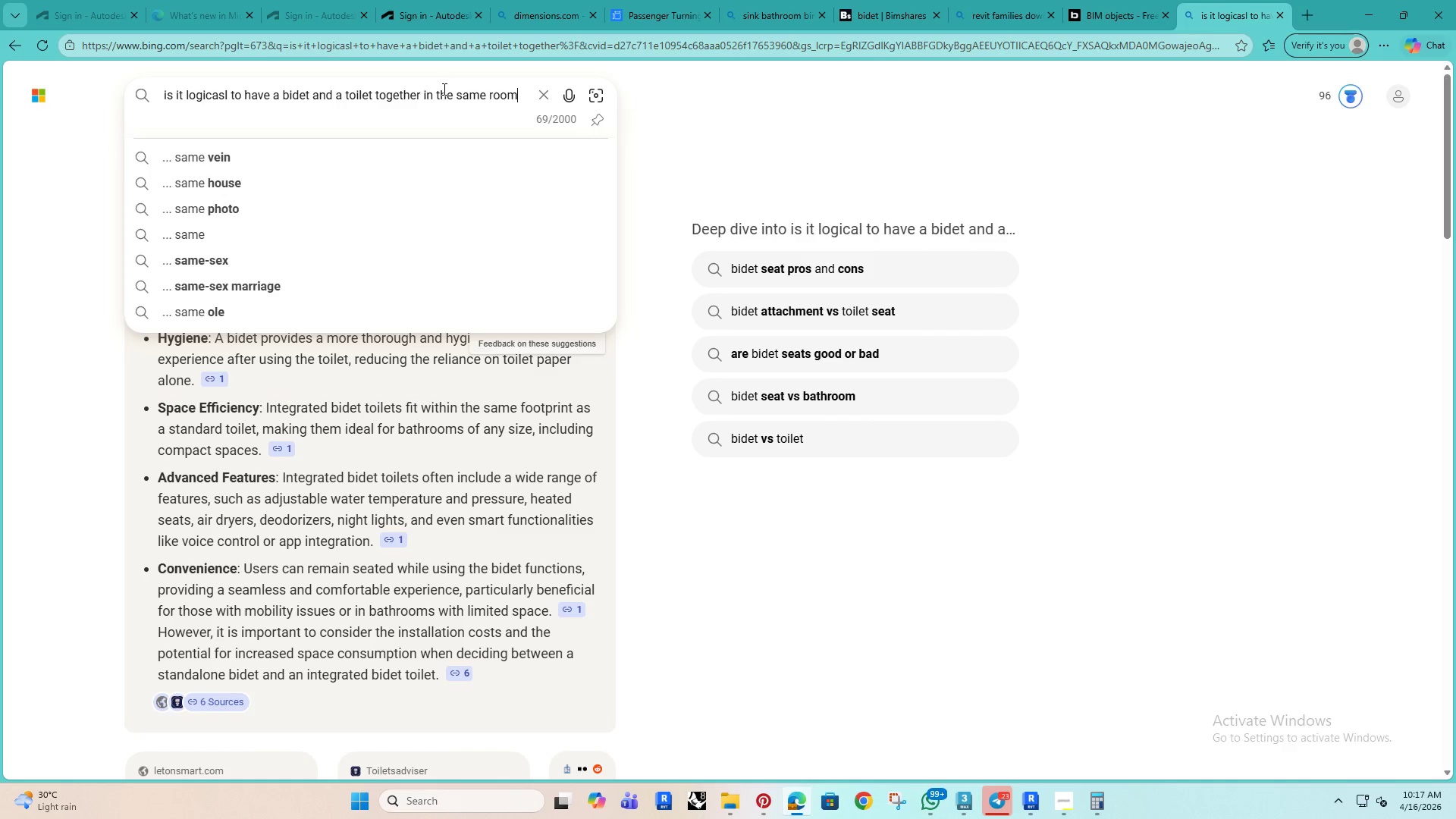 
key(Enter)
 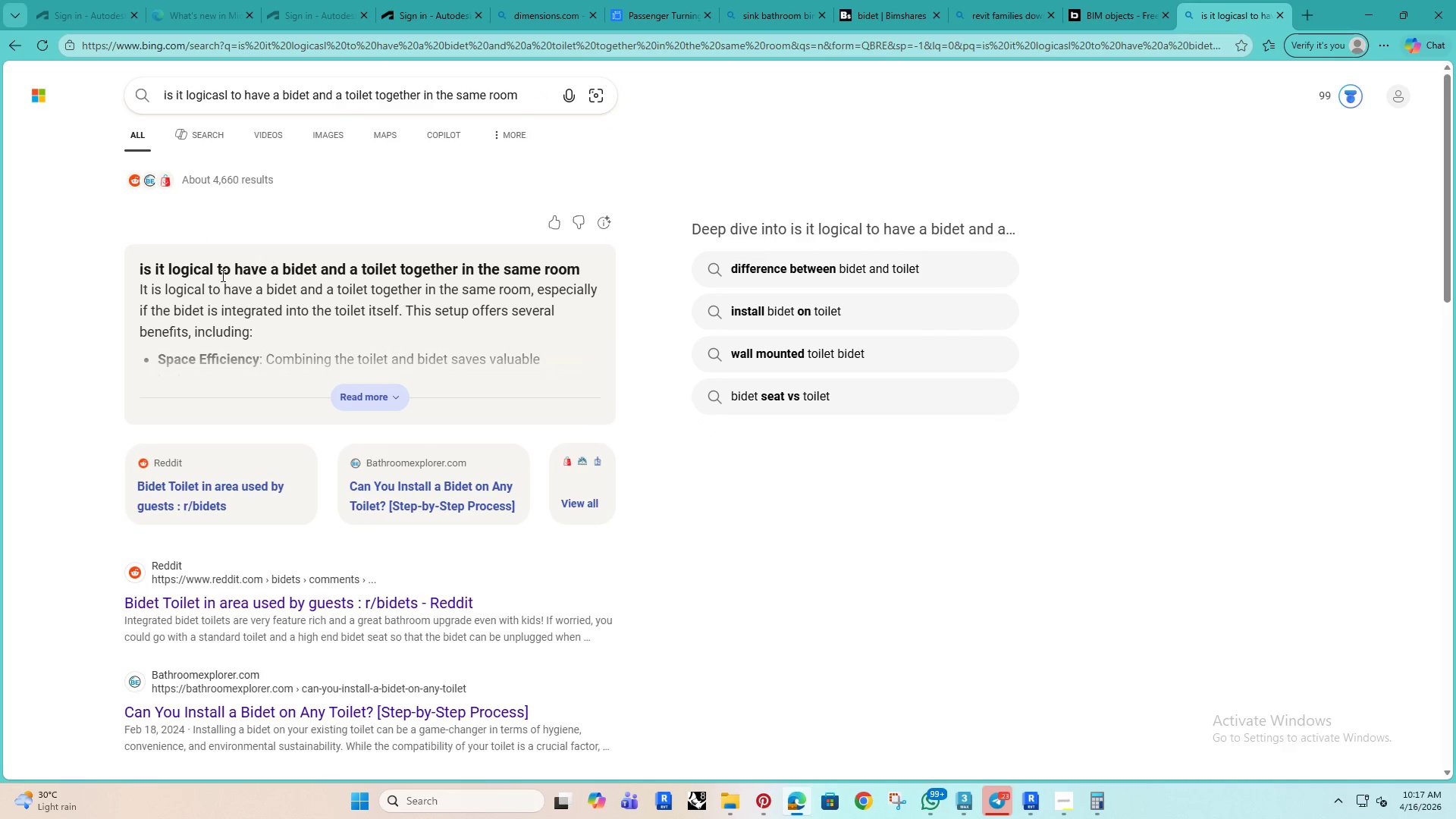 
left_click([384, 403])
 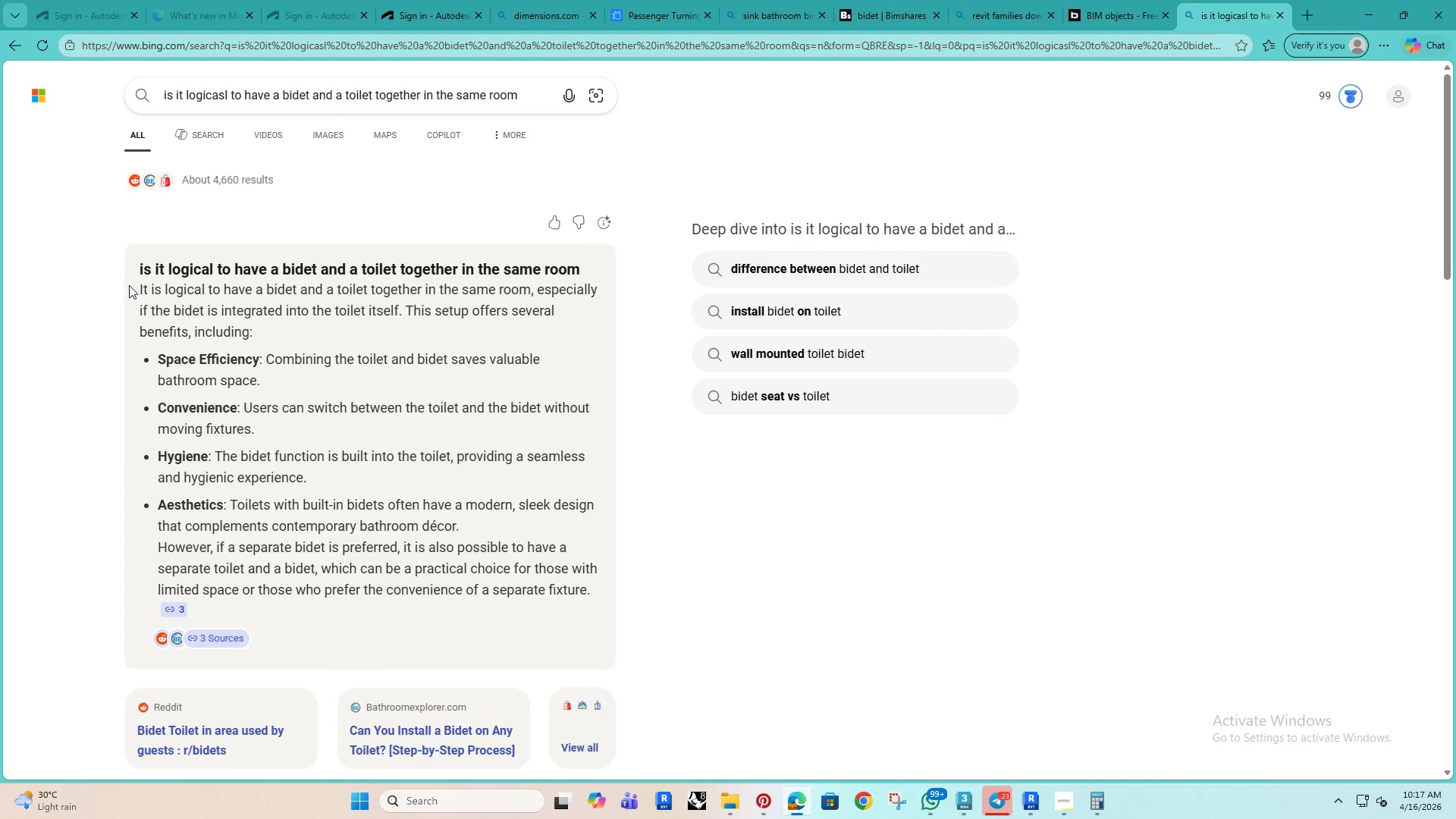 
left_click_drag(start_coordinate=[140, 286], to_coordinate=[289, 330])
 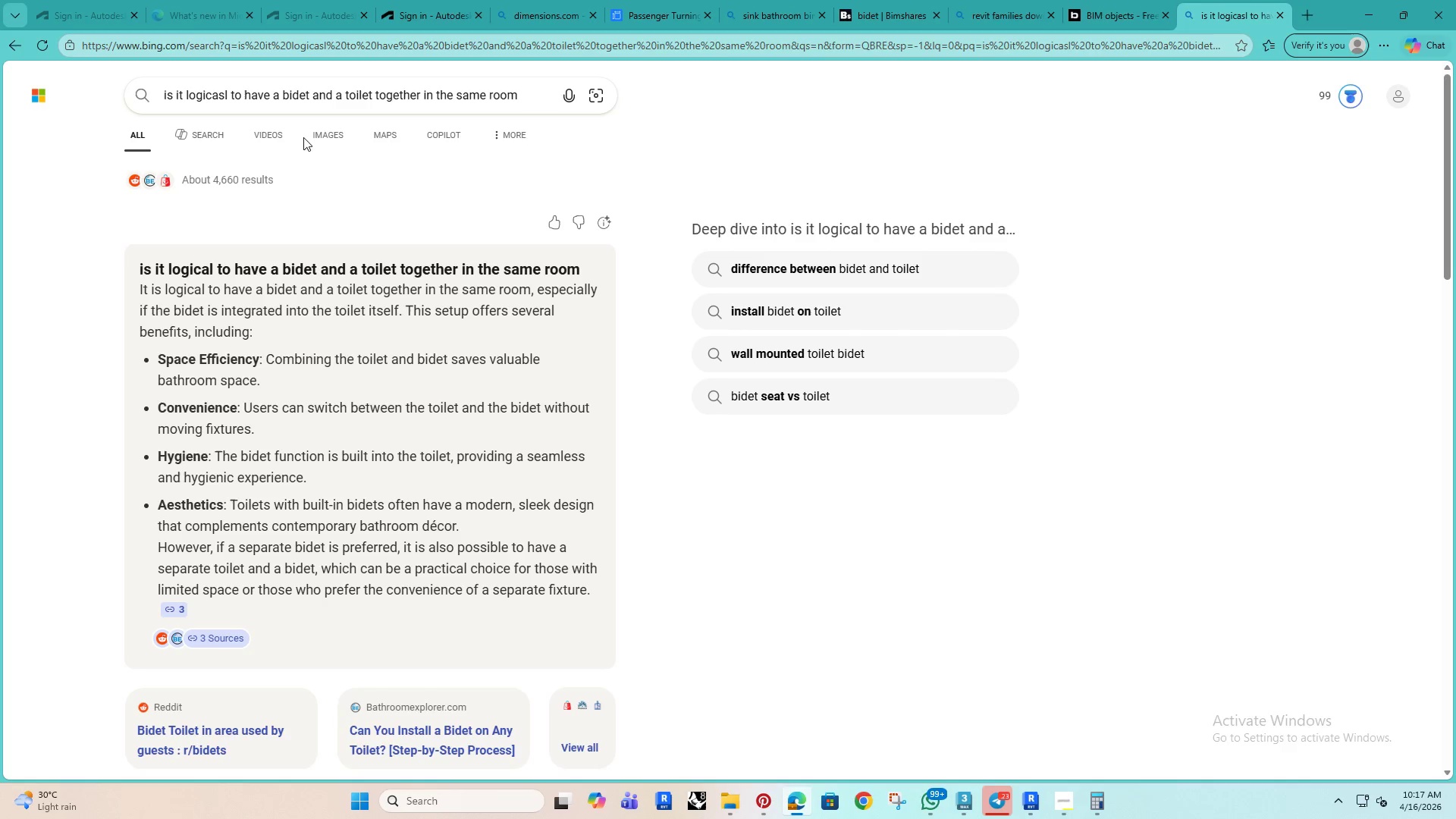 
left_click([321, 133])
 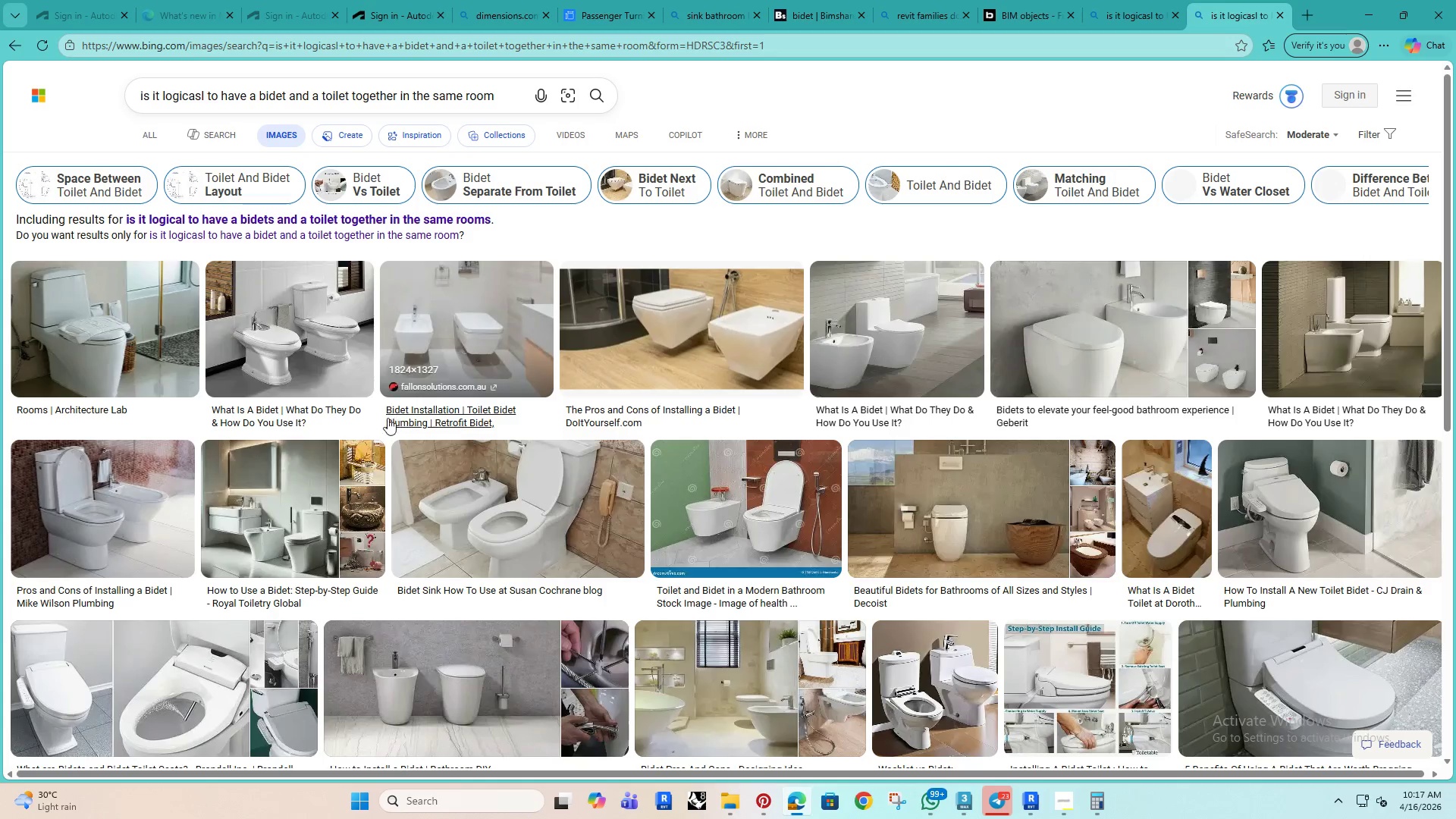 
mouse_move([412, 464])
 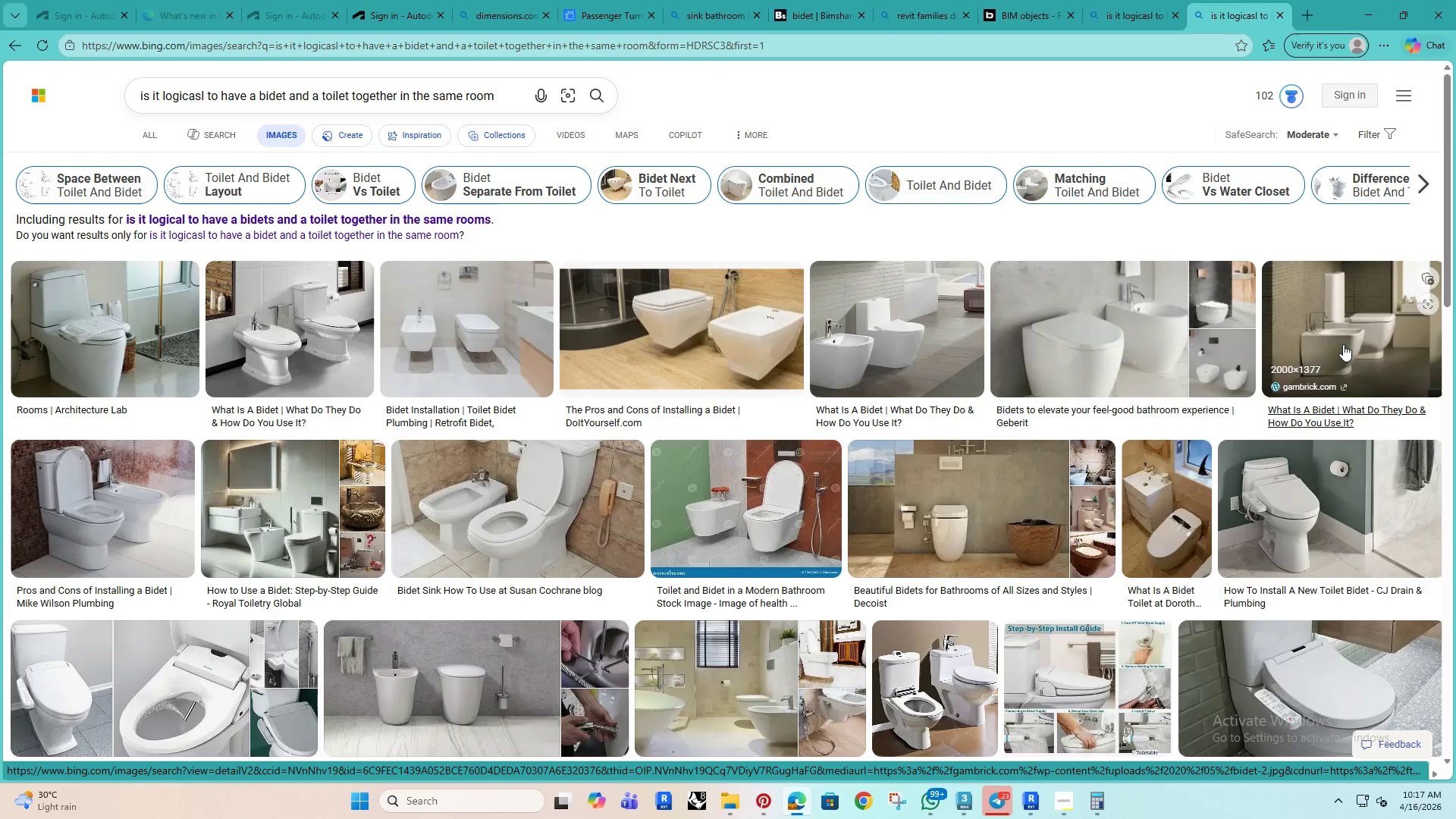 
left_click([1334, 336])
 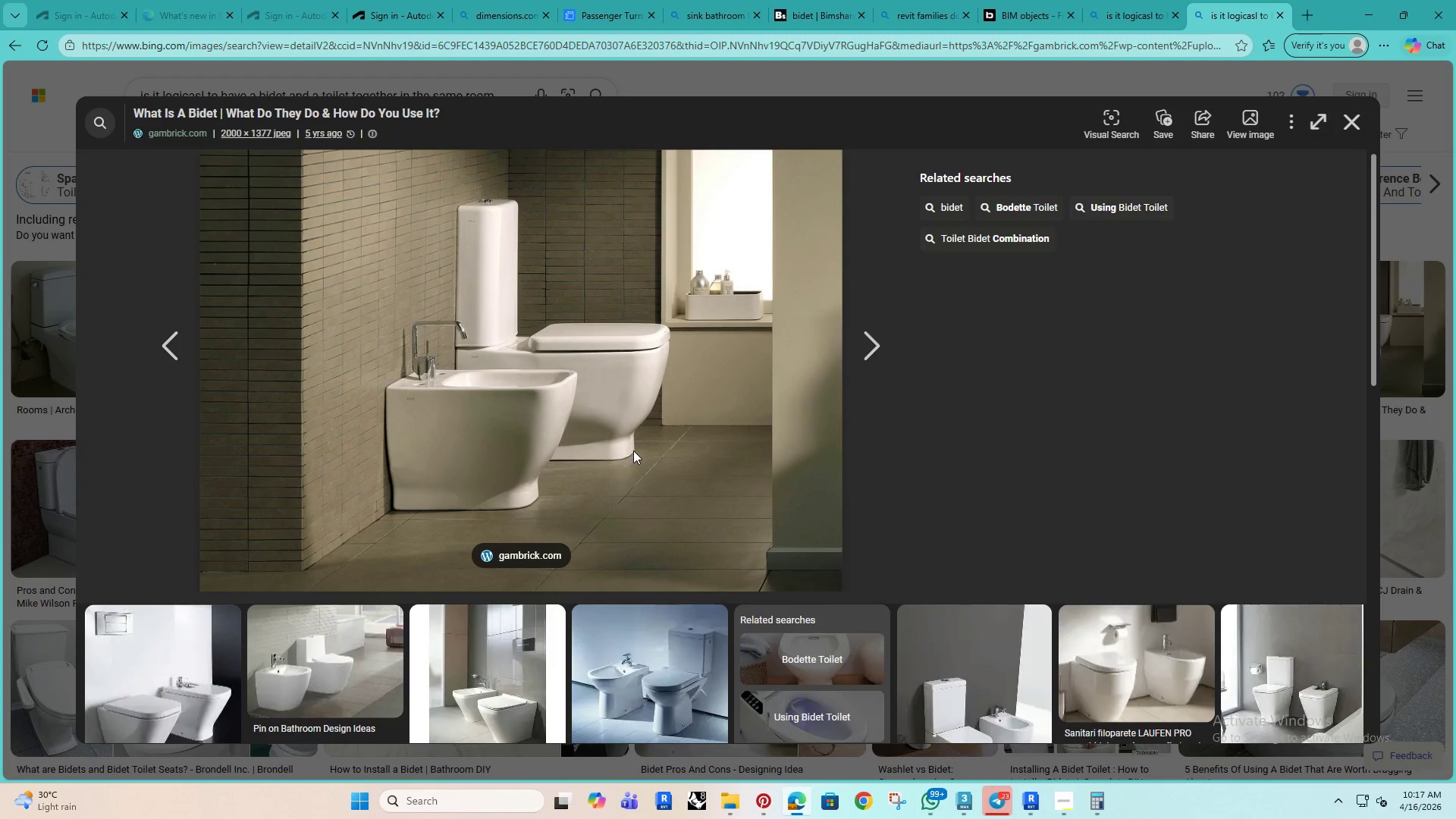 
wait(9.17)
 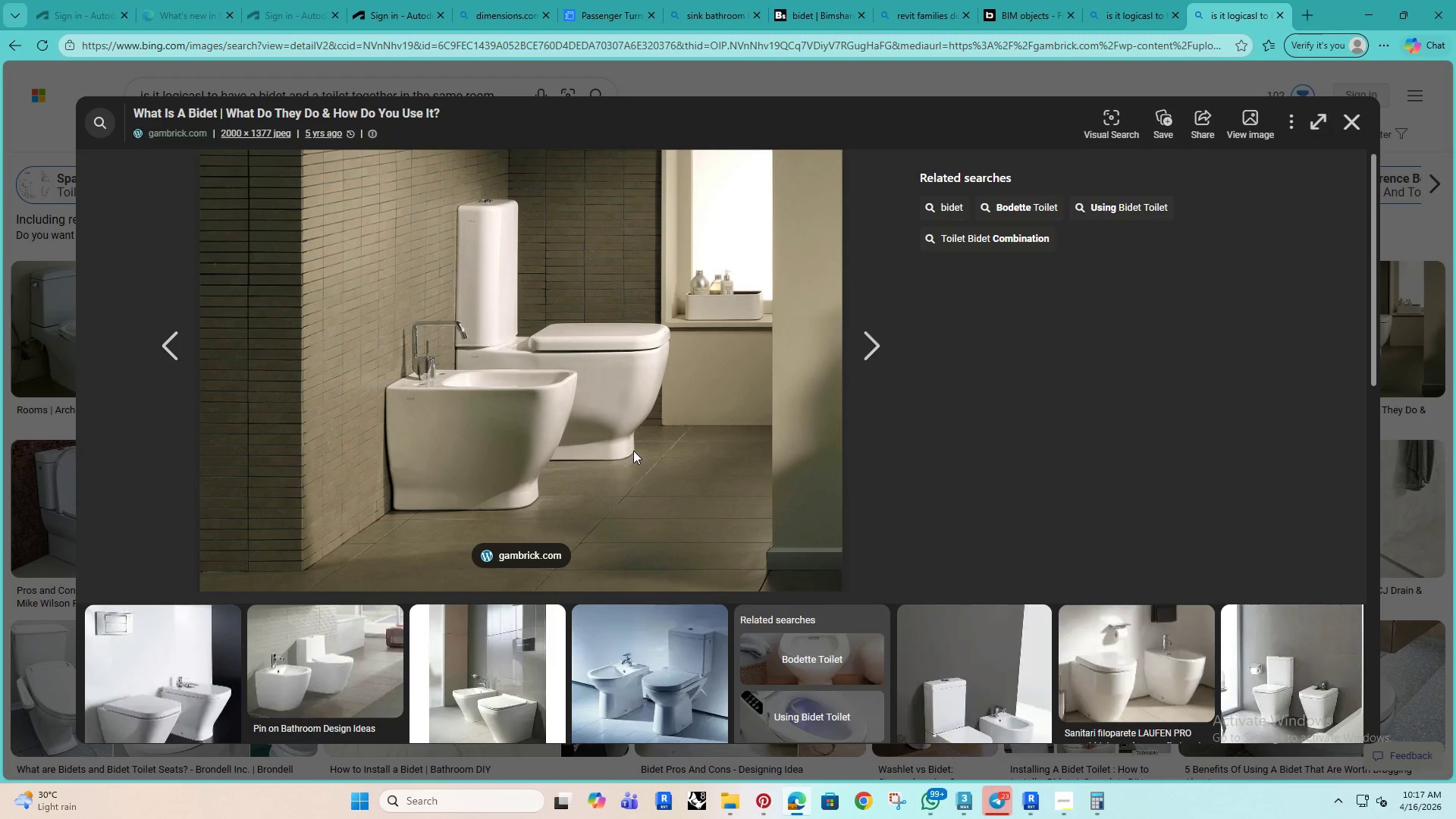 
left_click([1401, 227])
 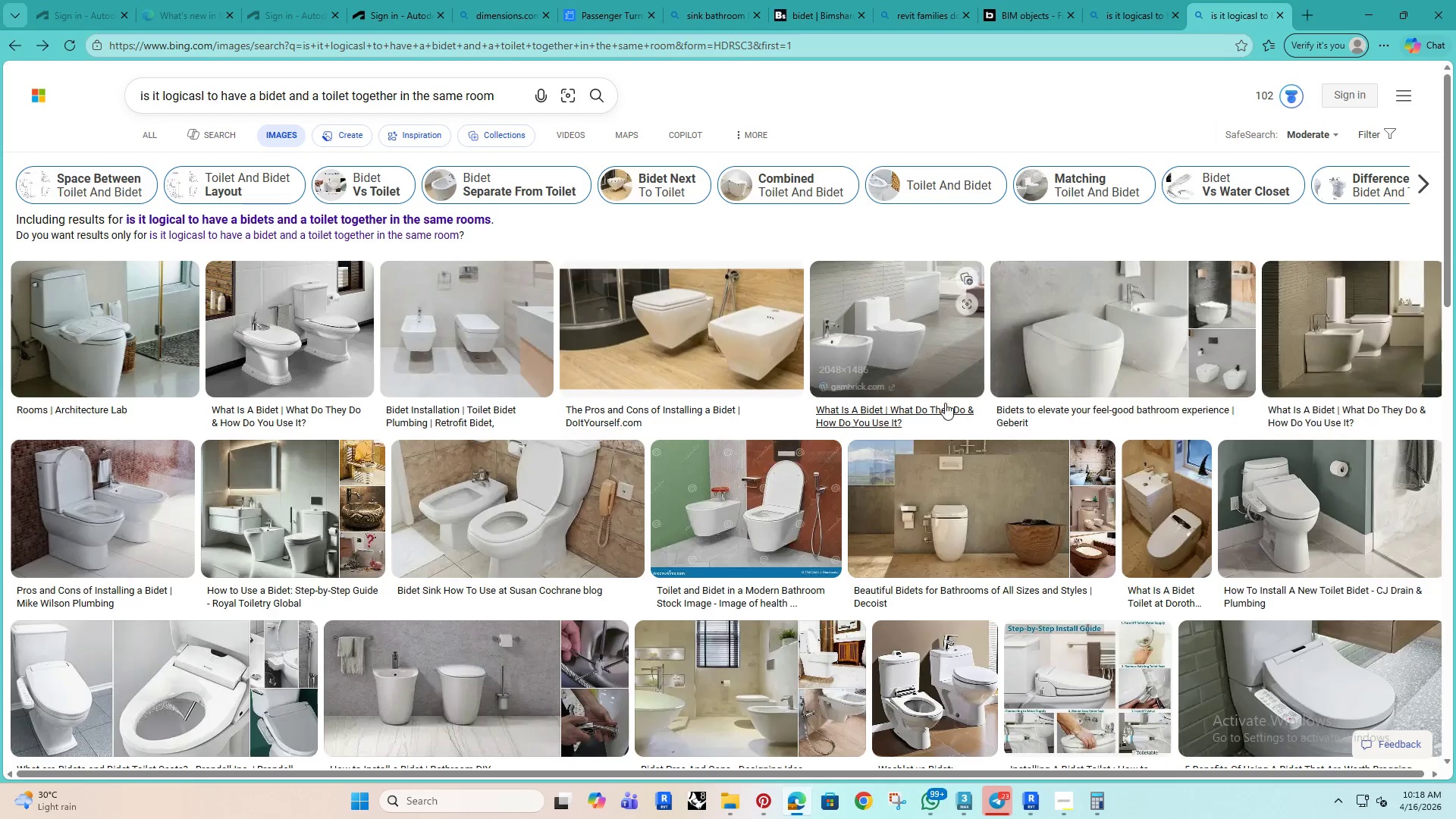 
scroll: coordinate [948, 404], scroll_direction: down, amount: 6.0
 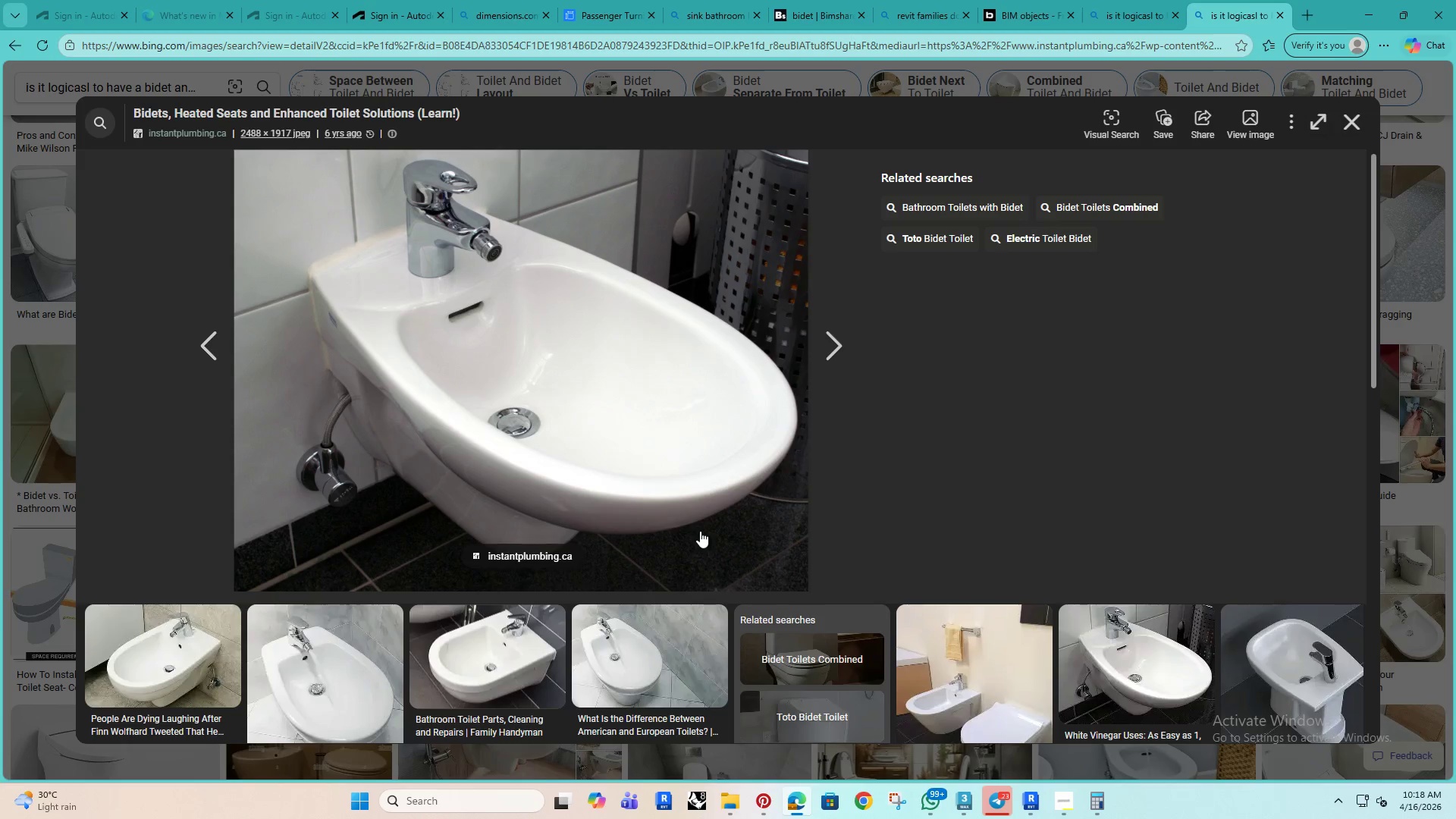 
wait(15.78)
 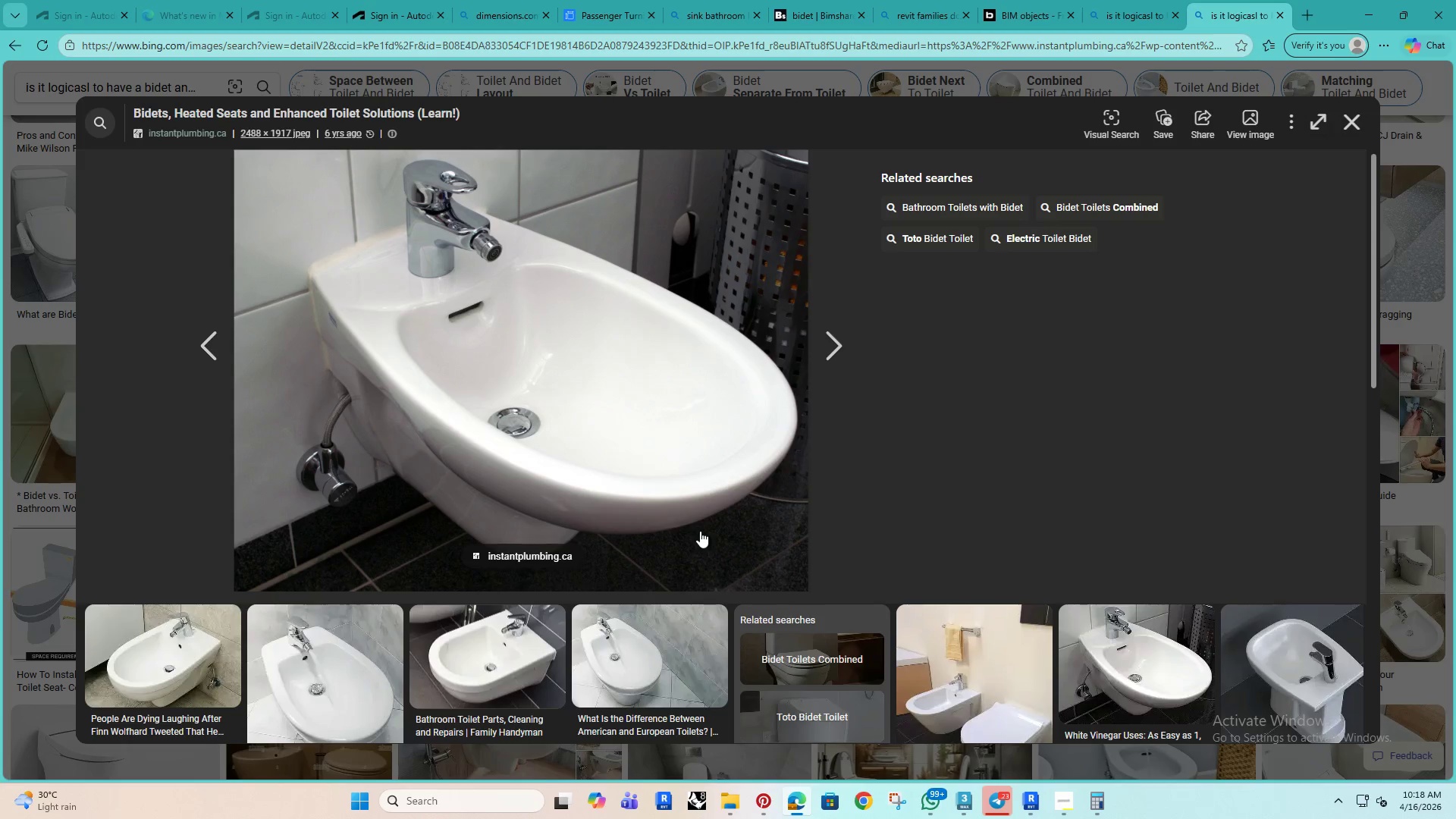 
left_click([1357, 123])
 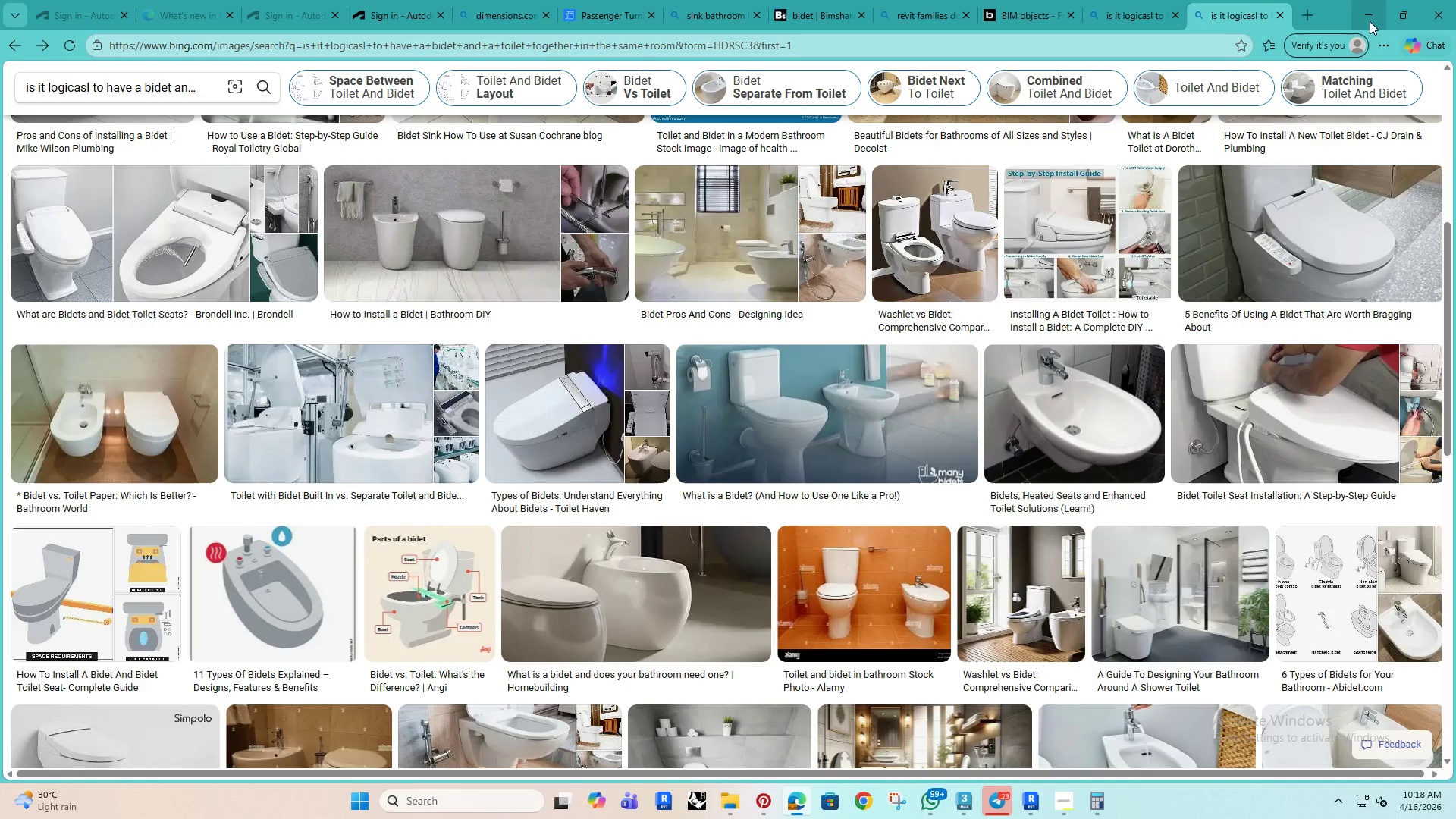 
left_click([1370, 21])
 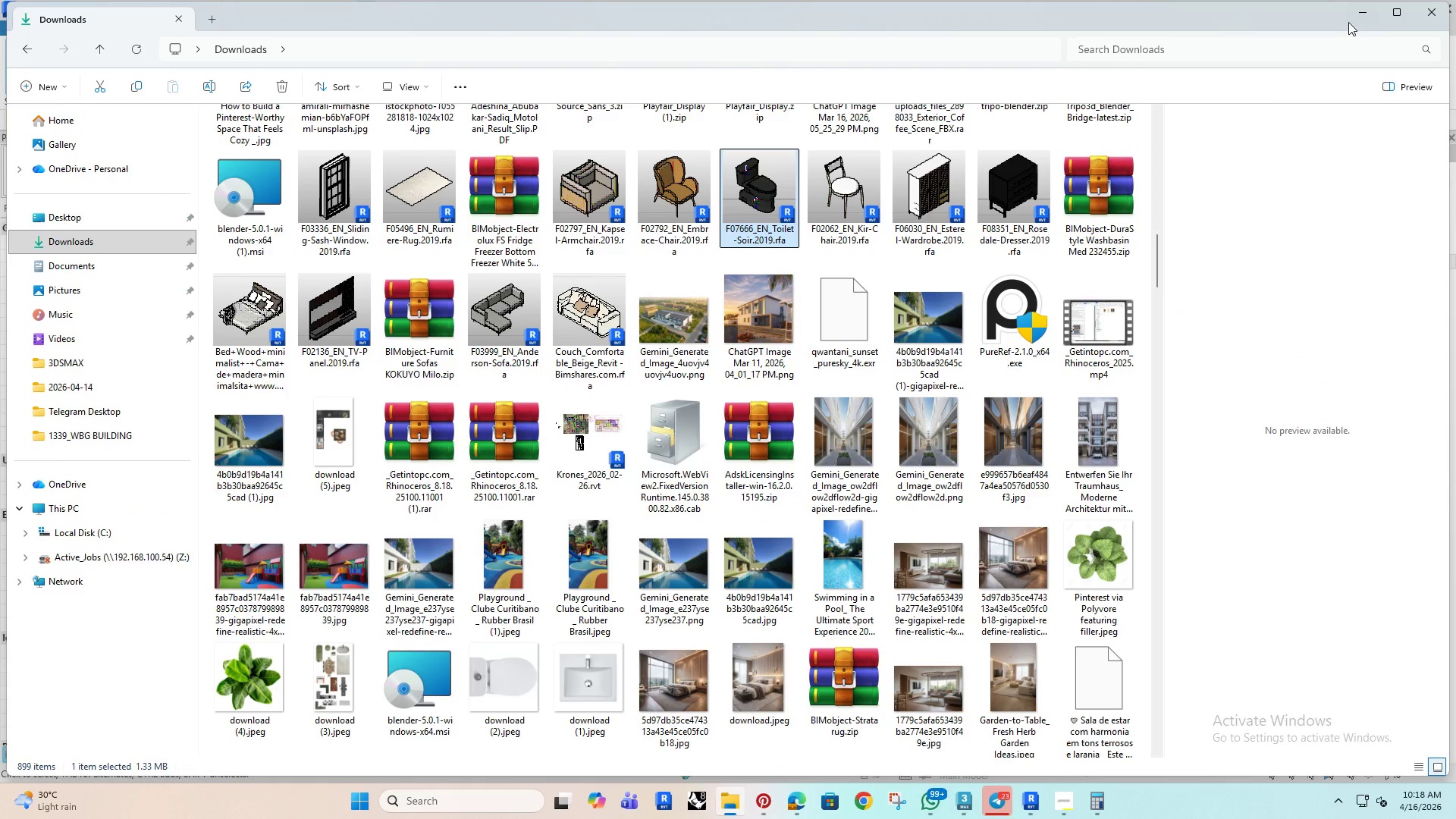 
left_click([1366, 7])
 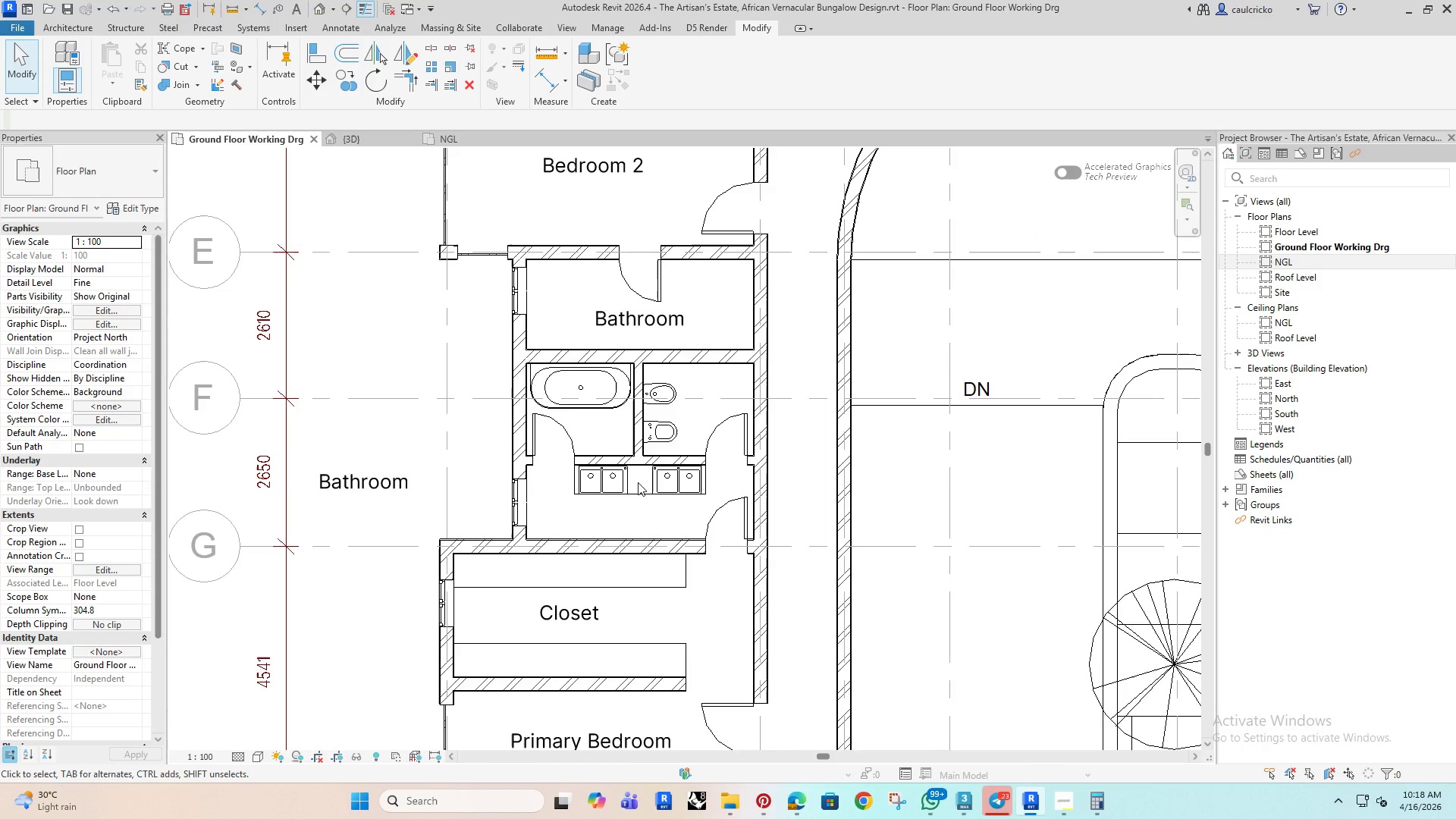 
scroll: coordinate [493, 499], scroll_direction: down, amount: 8.0
 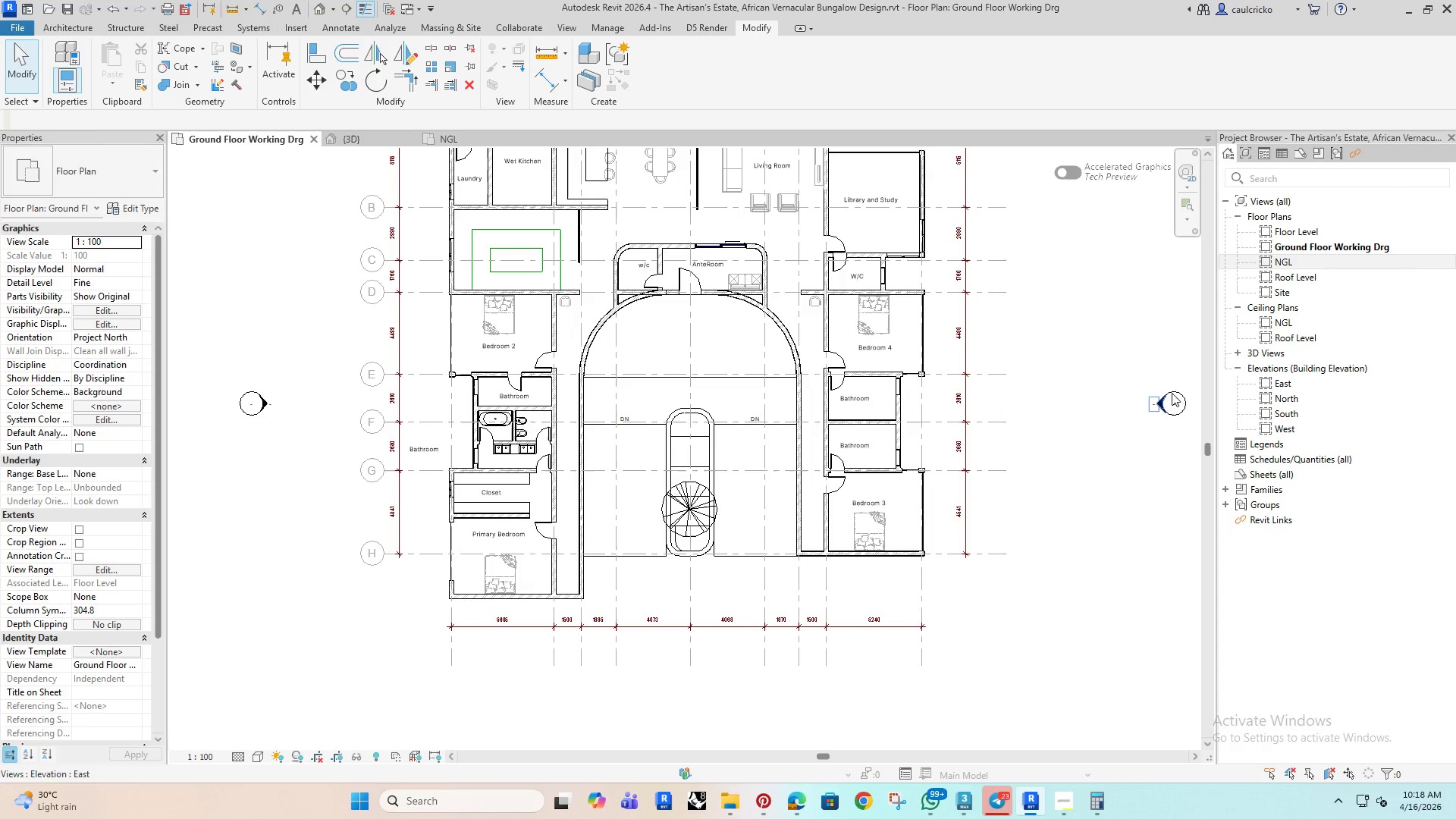 
wait(5.41)
 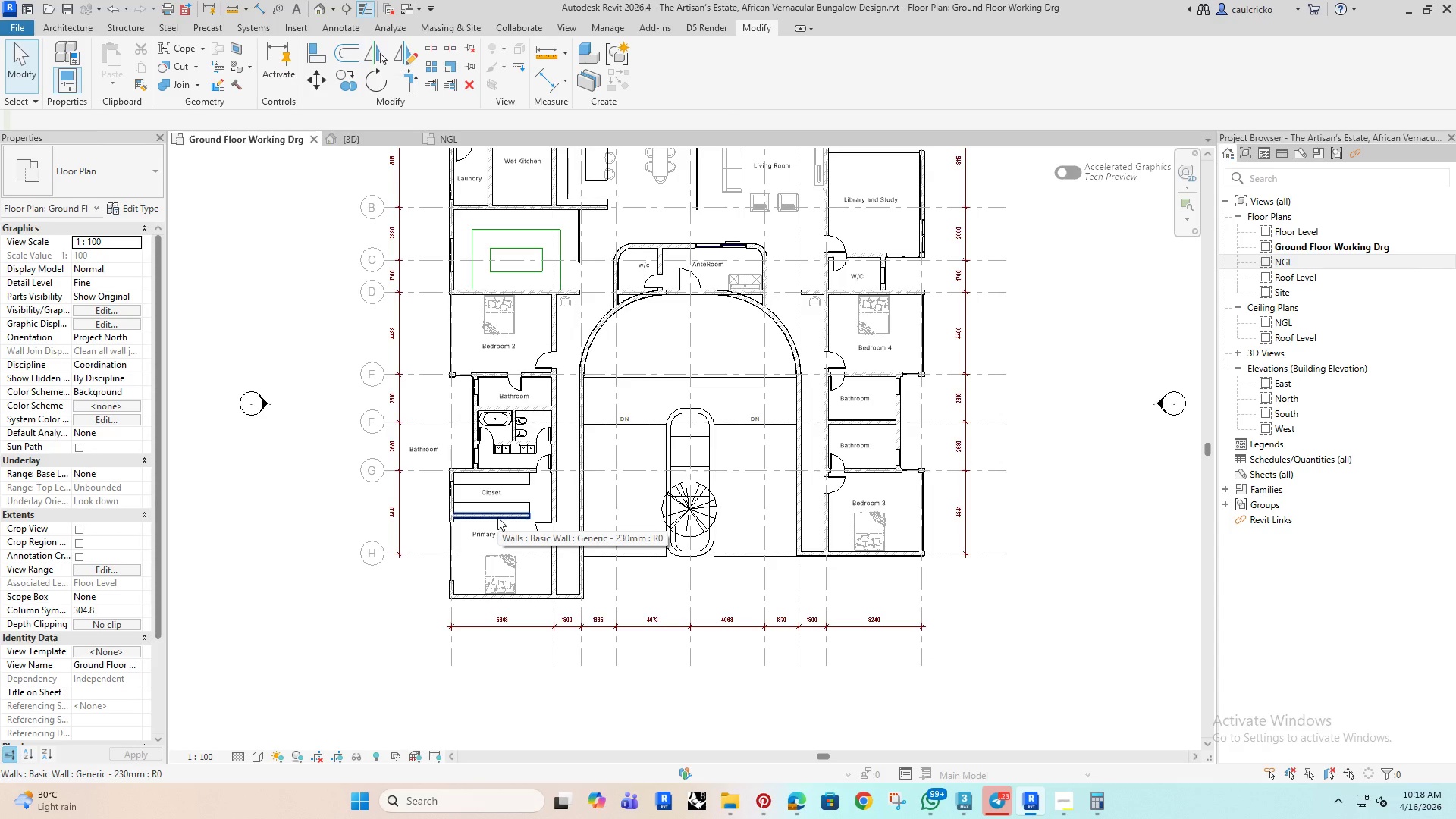 
scroll: coordinate [600, 372], scroll_direction: up, amount: 2.0
 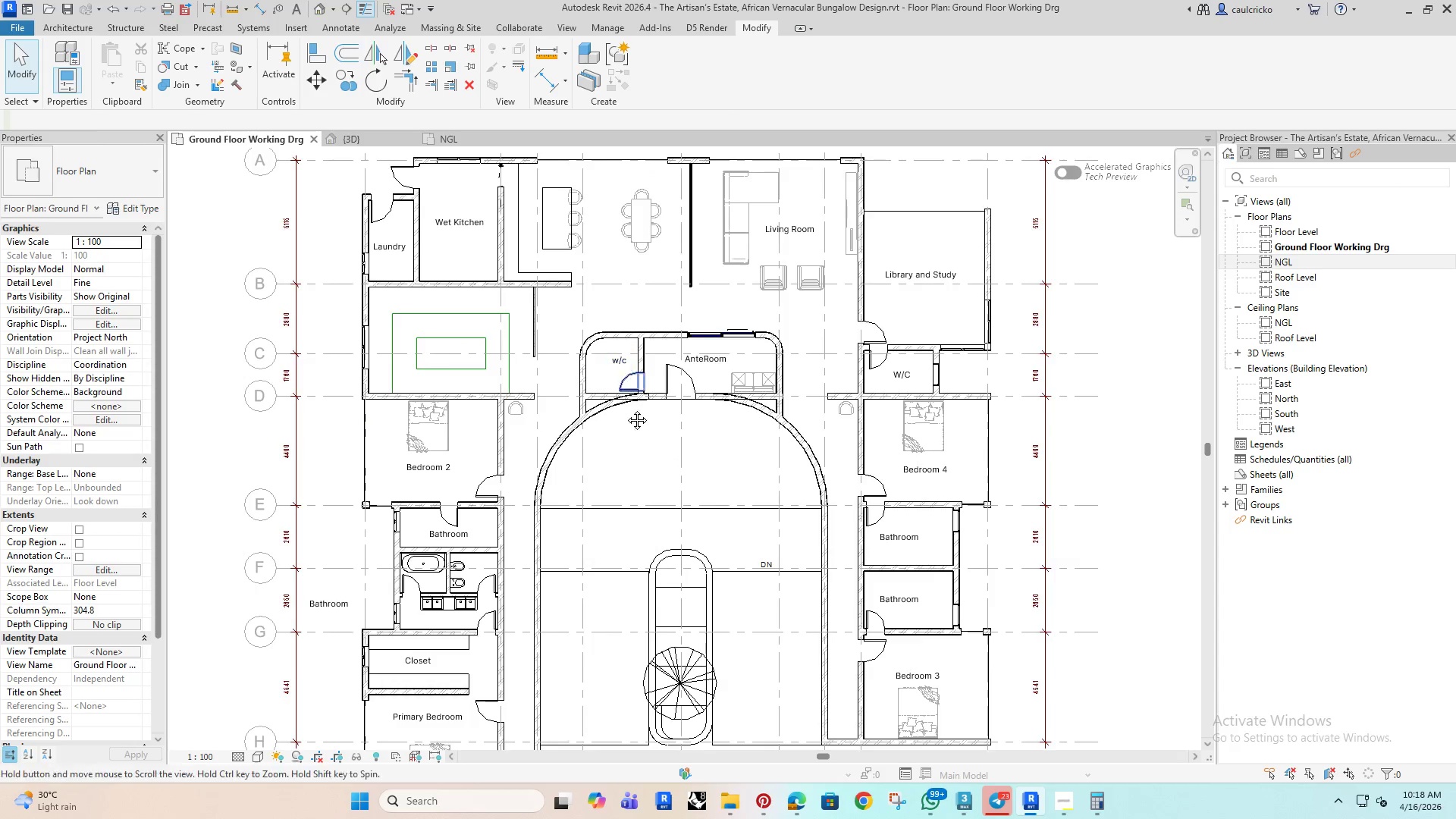 
mouse_move([623, 460])
 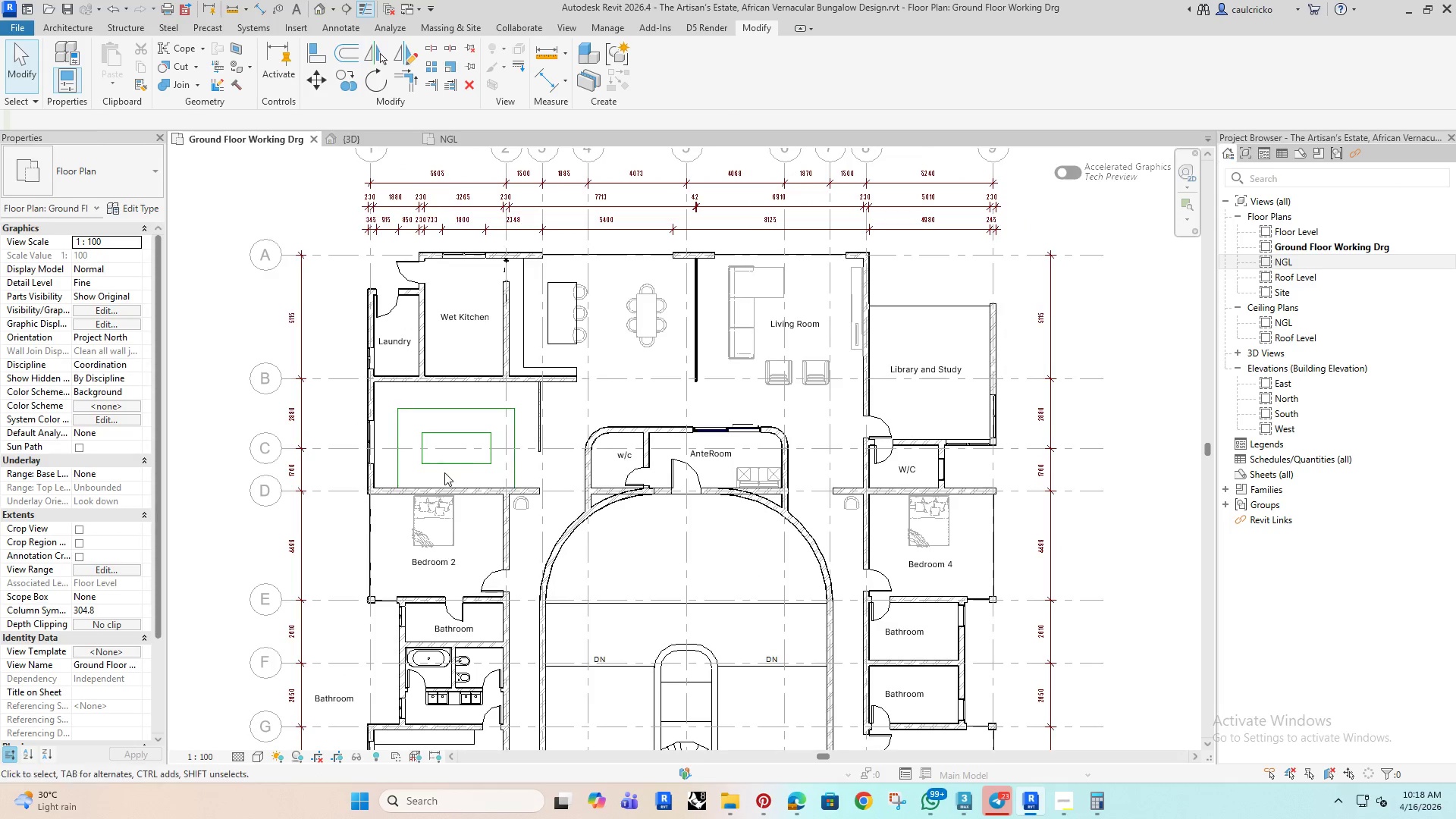 
scroll: coordinate [444, 472], scroll_direction: up, amount: 5.0
 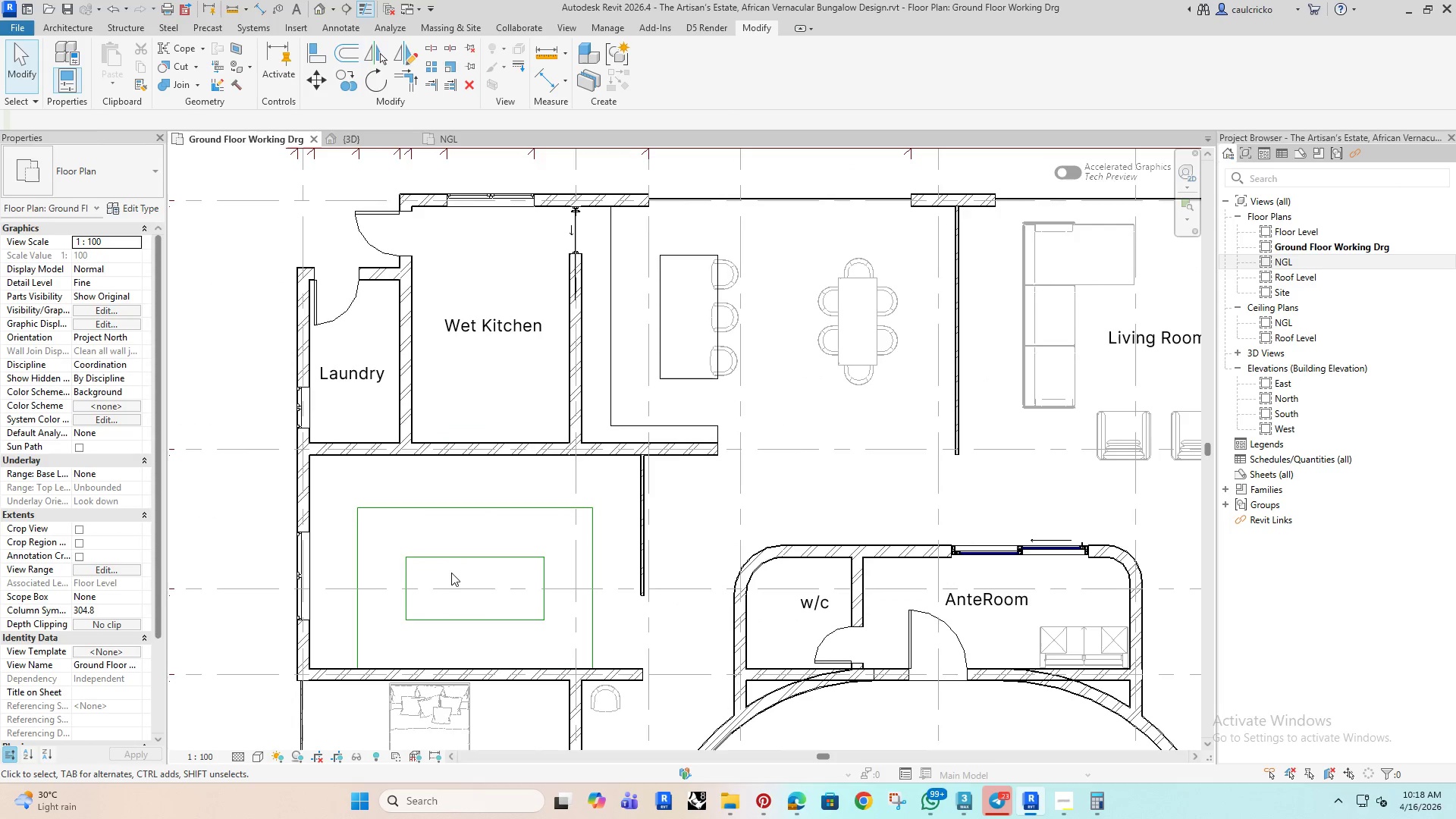 
scroll: coordinate [457, 567], scroll_direction: down, amount: 4.0
 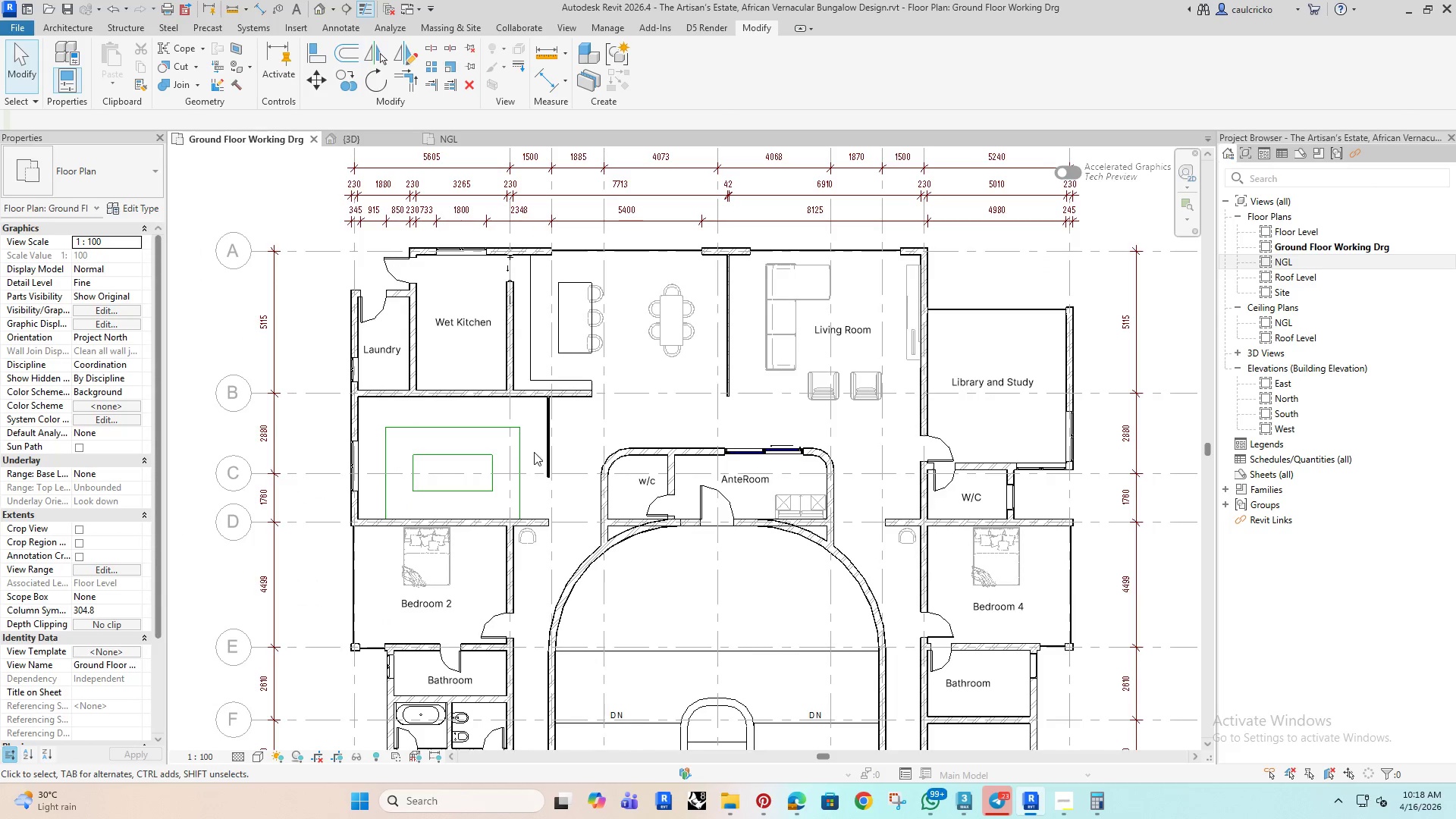 
scroll: coordinate [578, 353], scroll_direction: up, amount: 5.0
 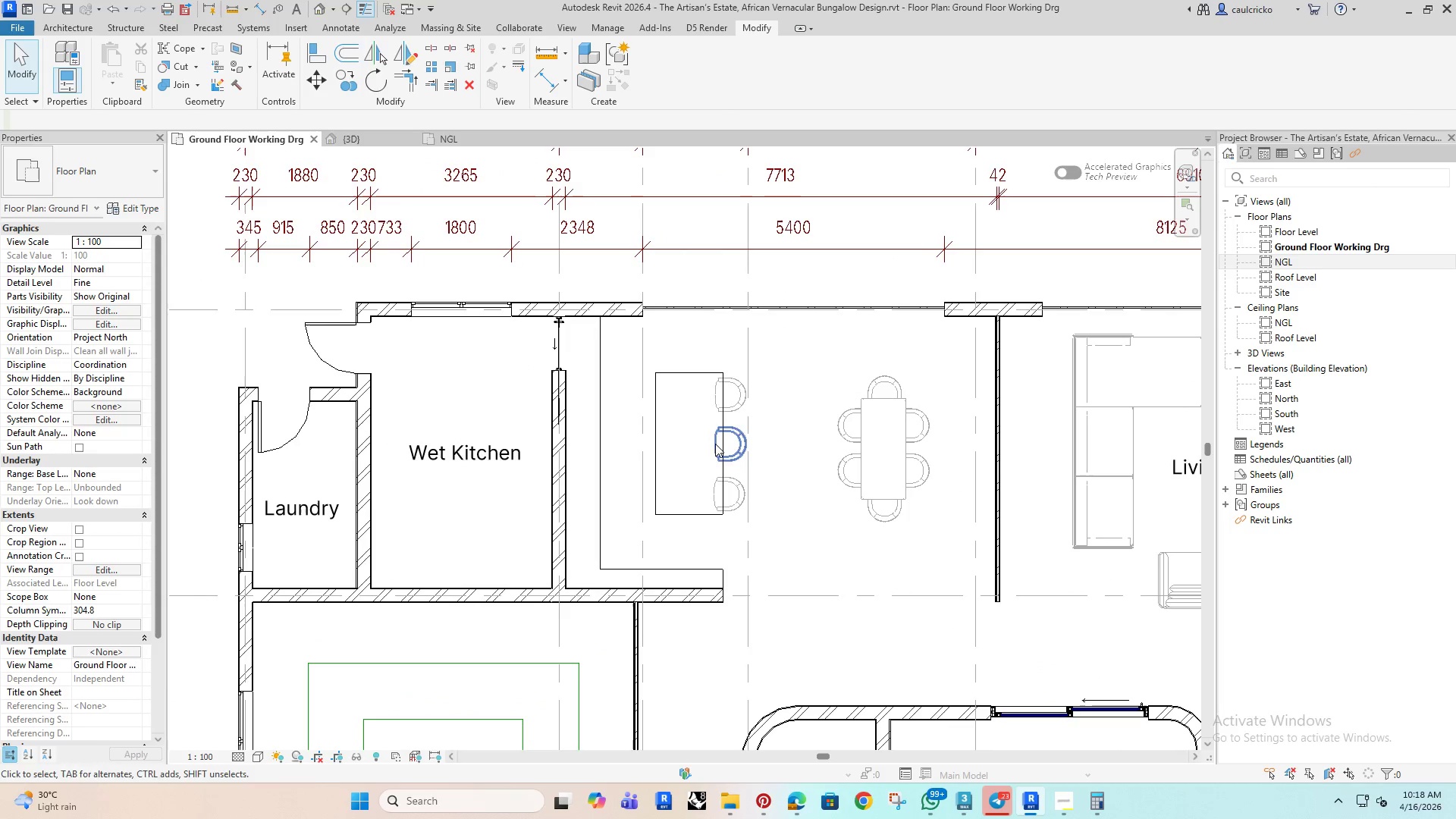 
wait(5.91)
 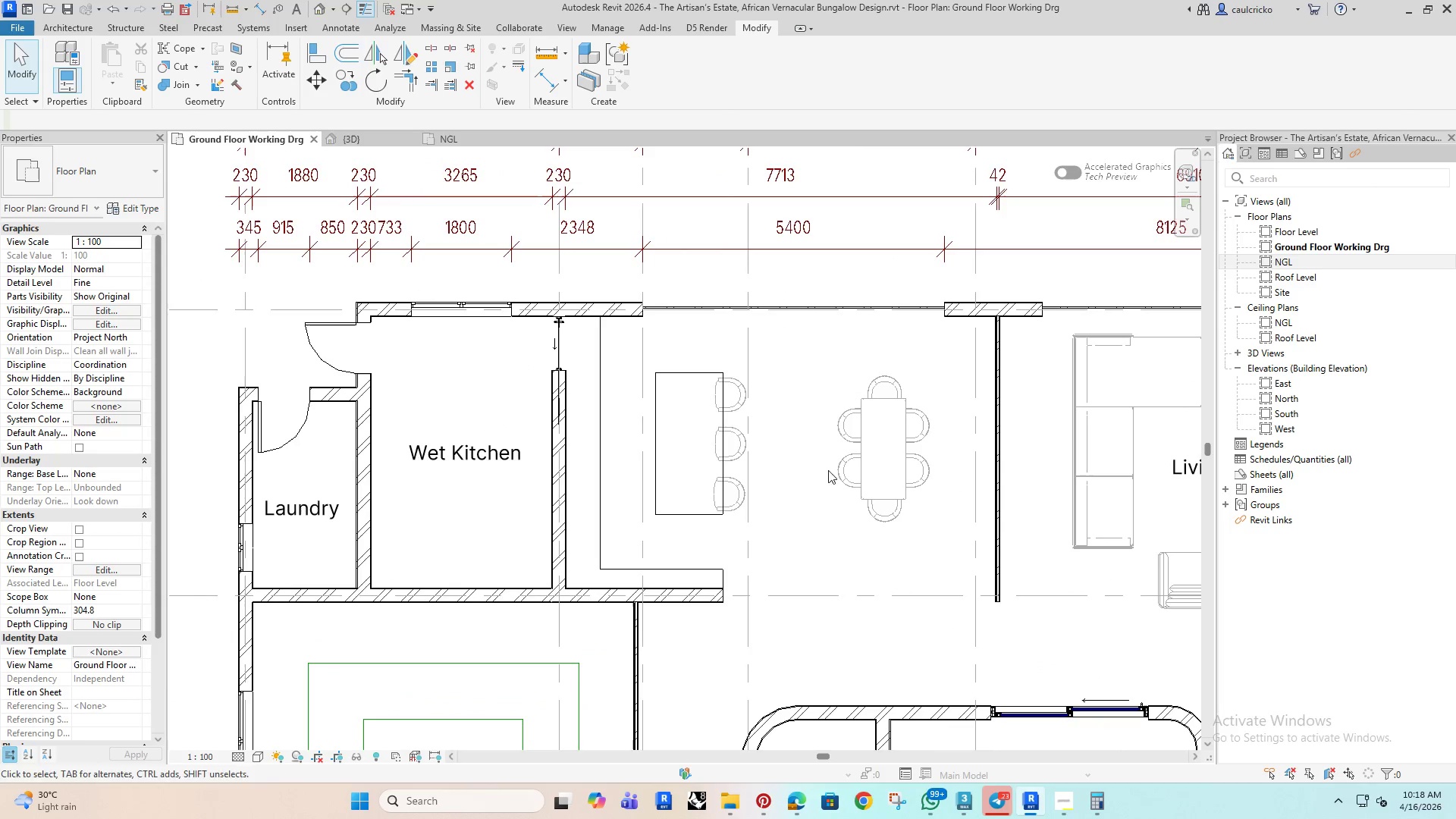 
scroll: coordinate [677, 394], scroll_direction: up, amount: 3.0
 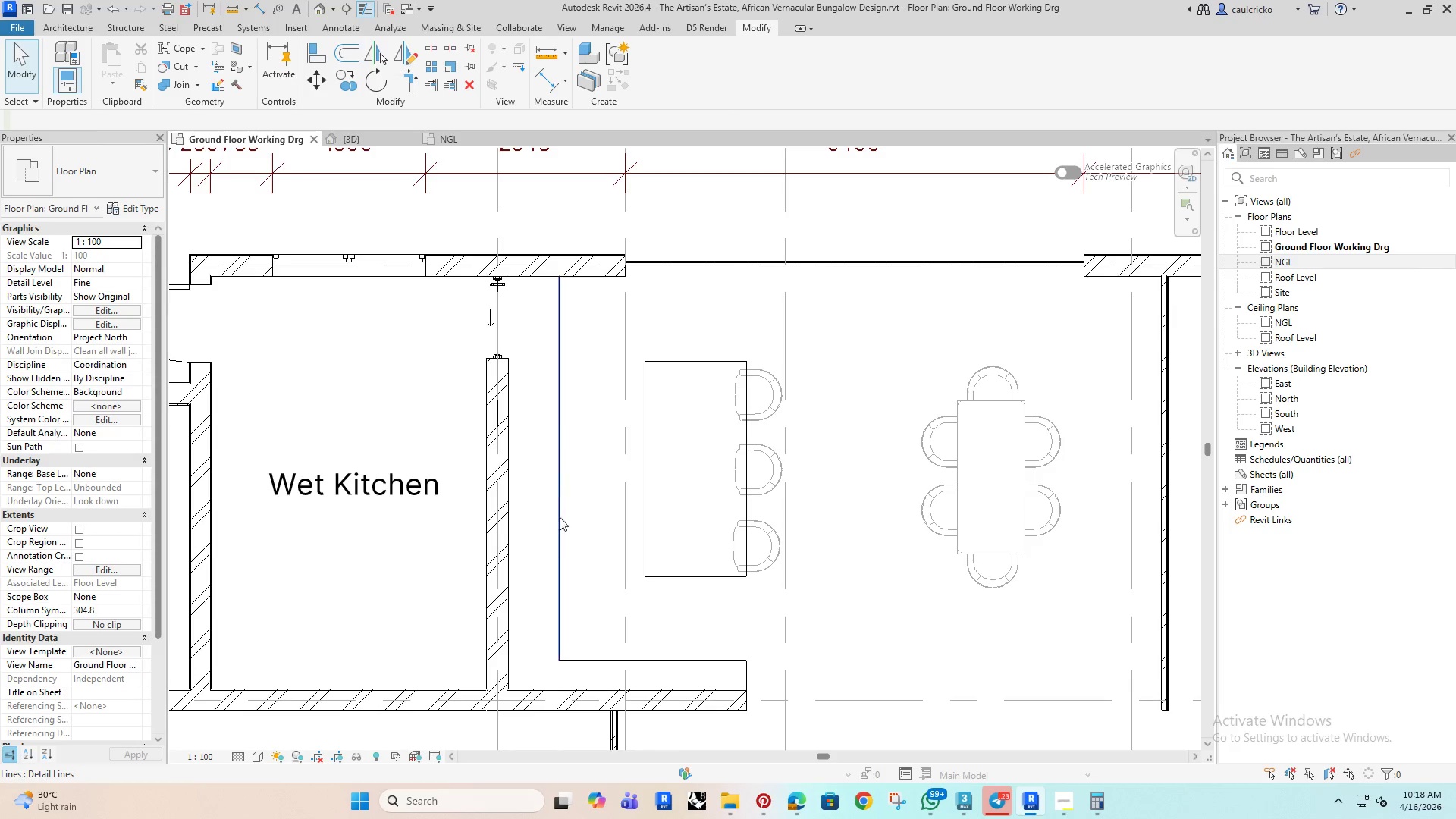 
left_click([661, 656])
 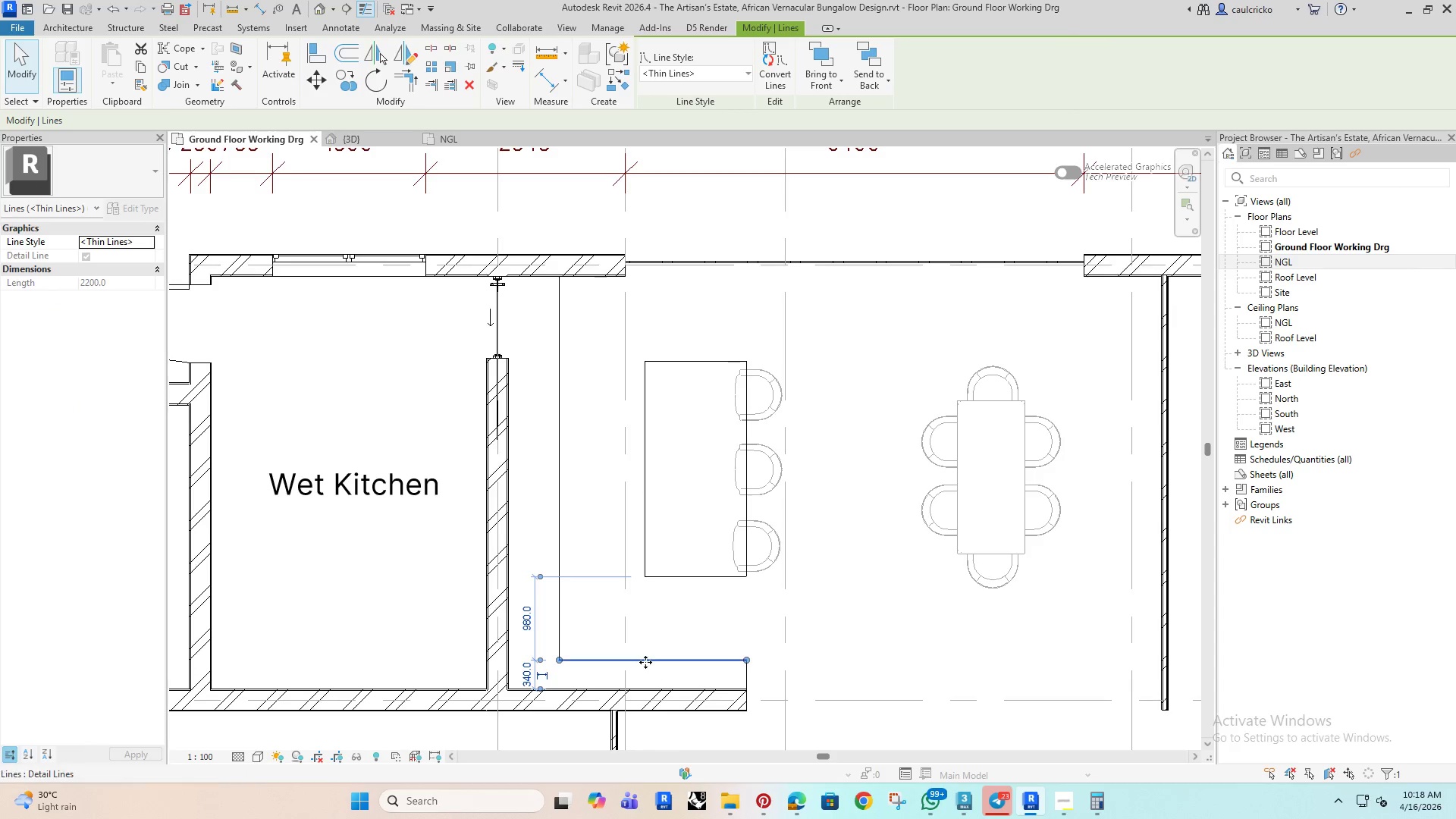 
key(ArrowUp)
 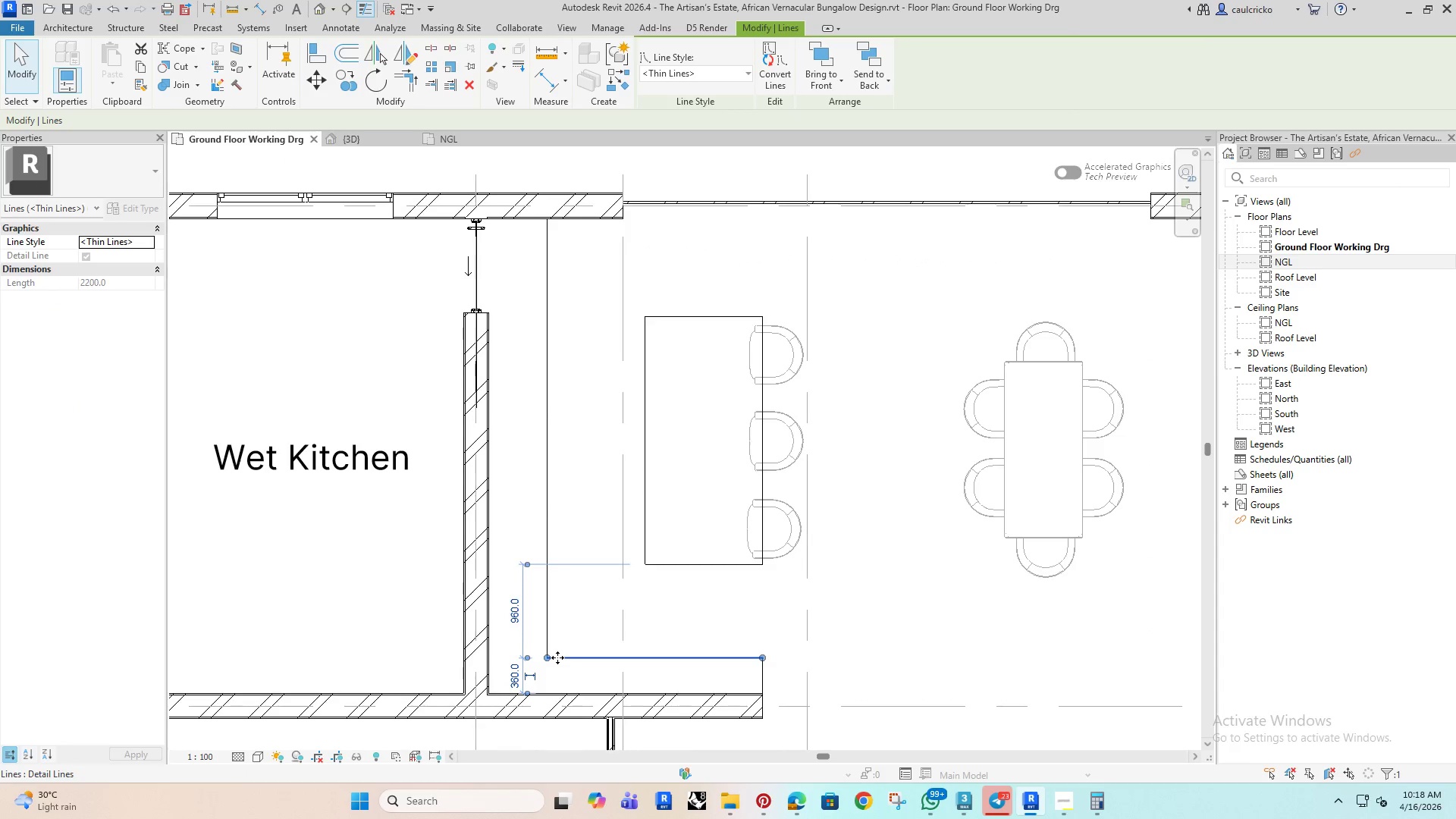 
scroll: coordinate [640, 661], scroll_direction: up, amount: 1.0
 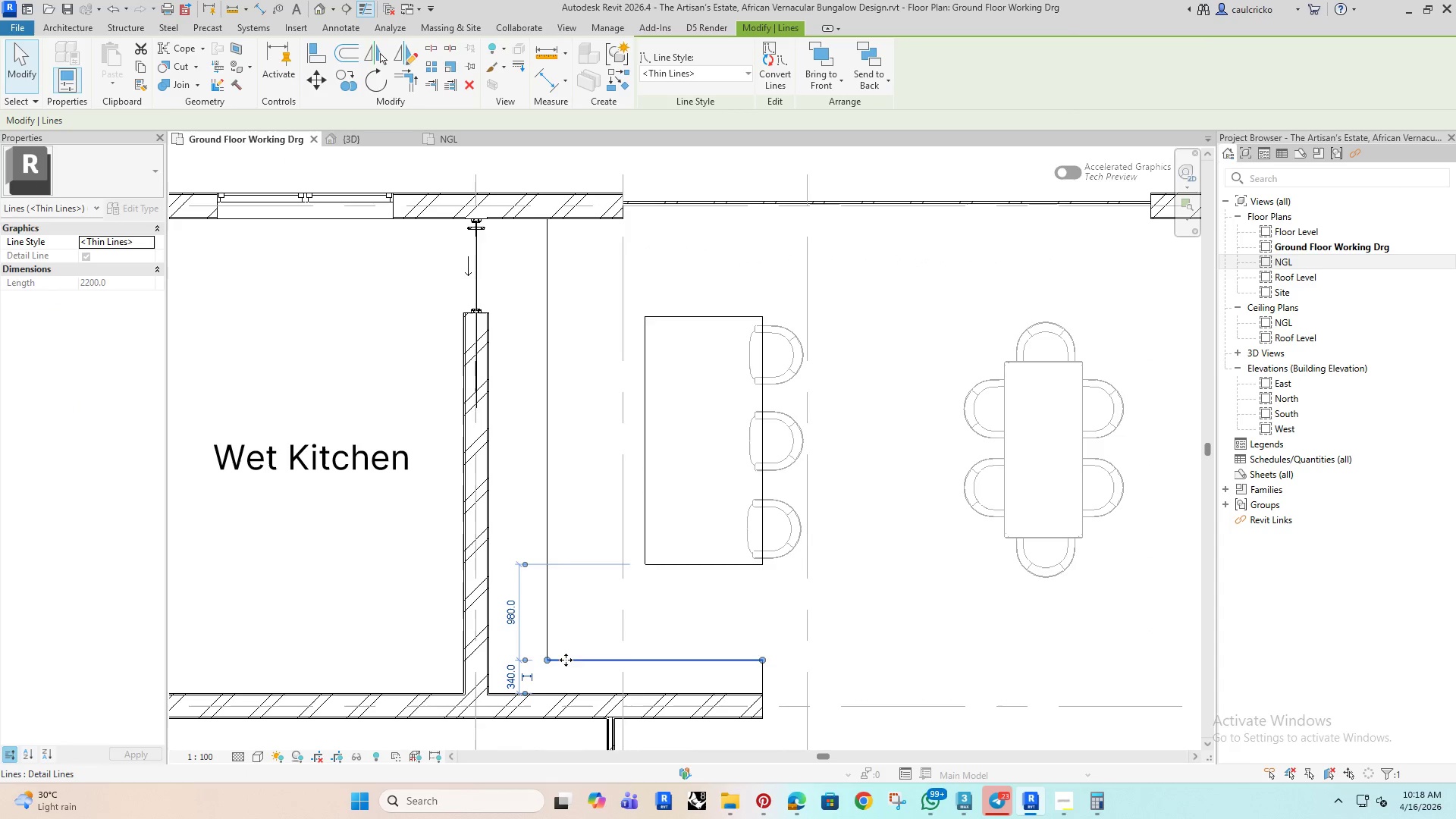 
key(ArrowUp)
 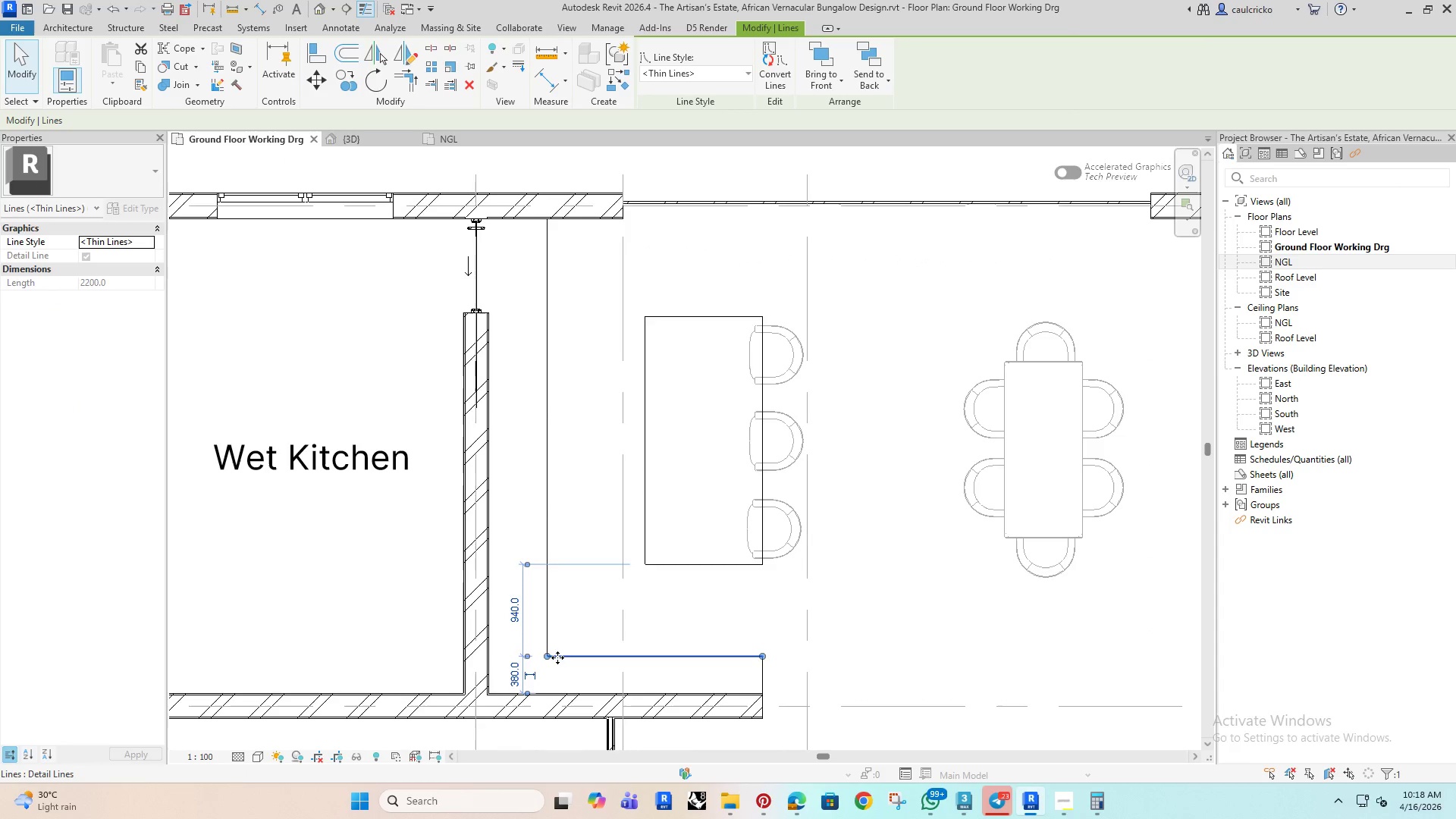 
key(ArrowUp)
 